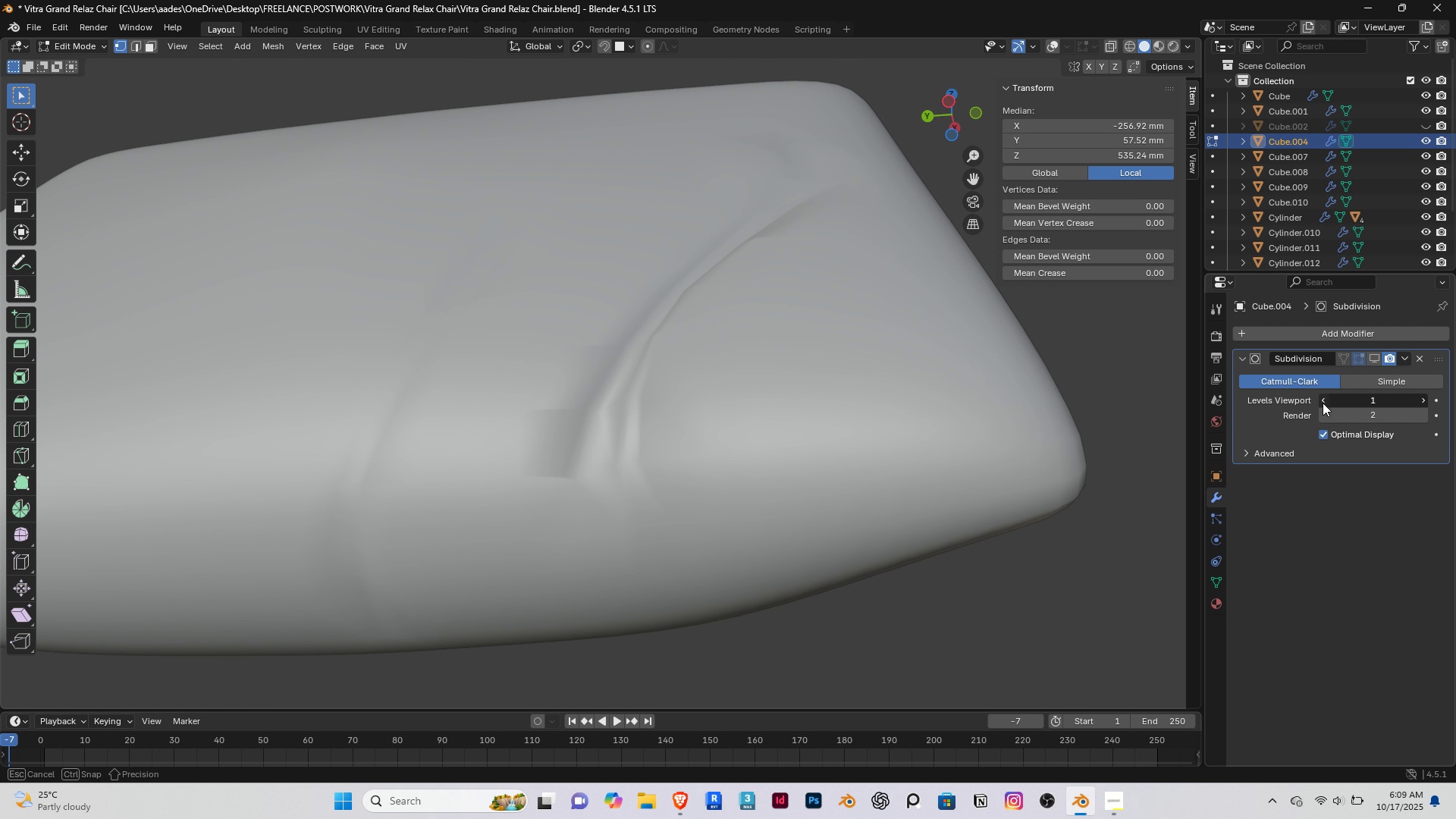 
left_click([1323, 403])
 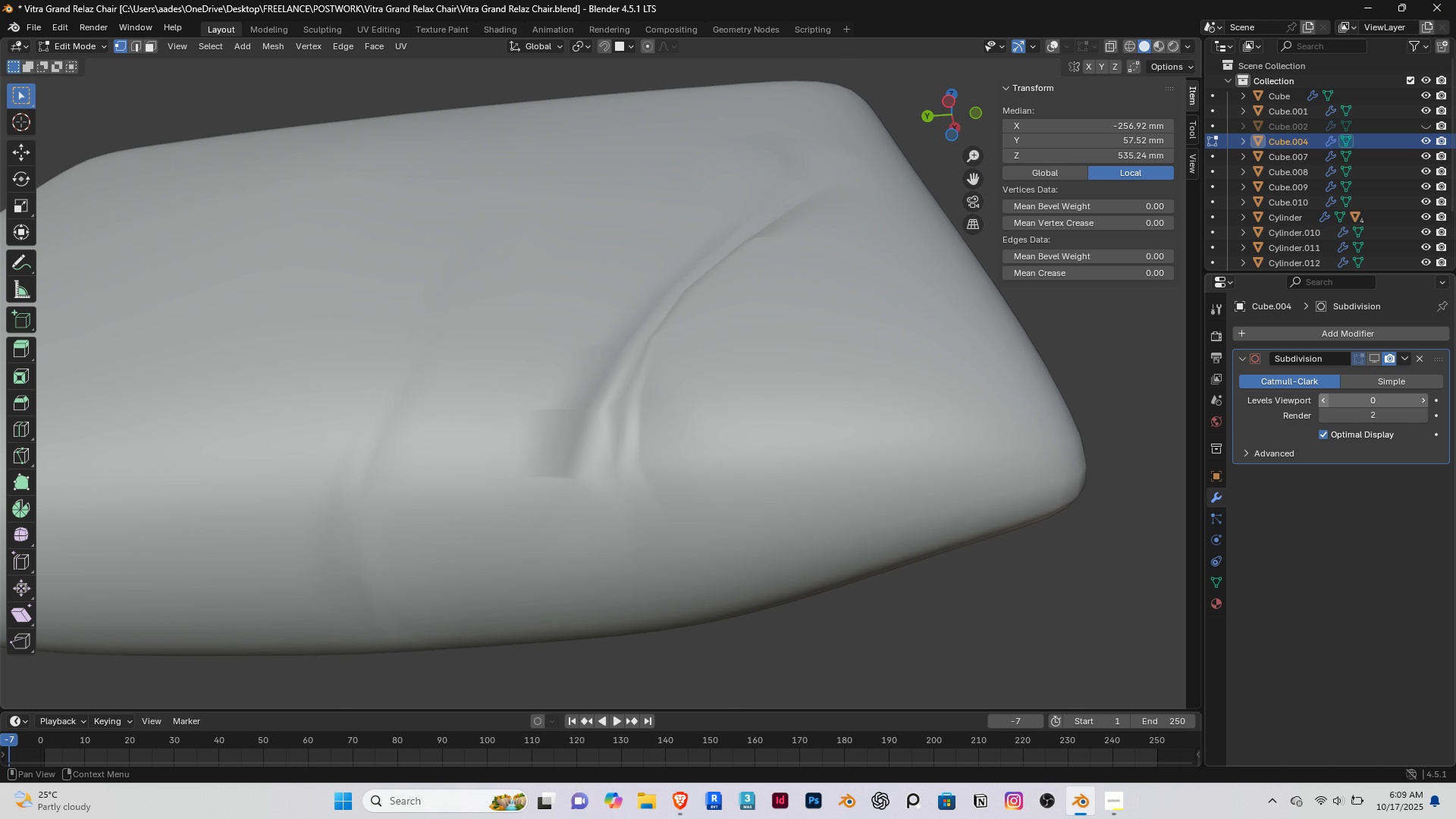 
left_click([1323, 403])
 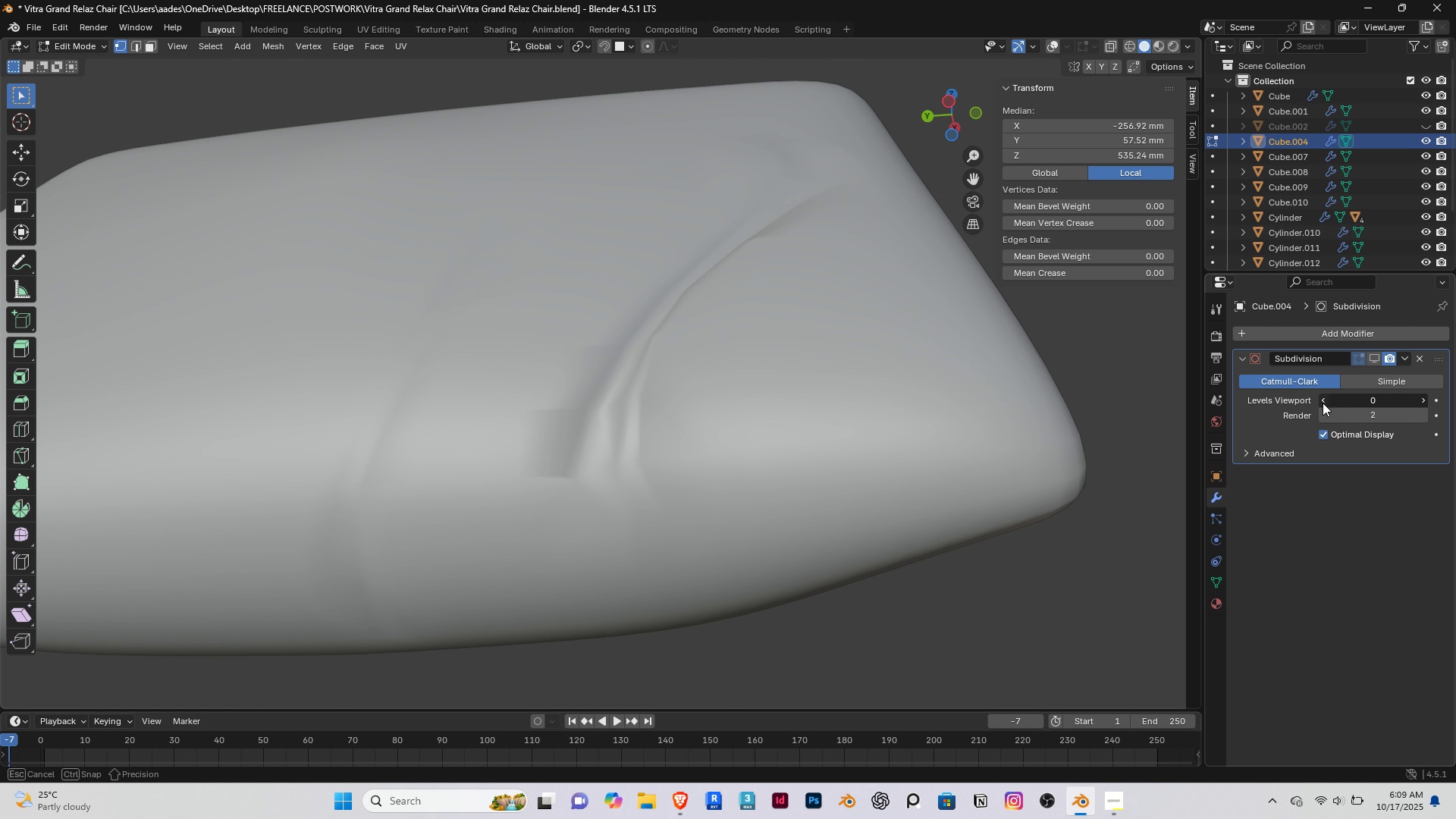 
double_click([1323, 403])
 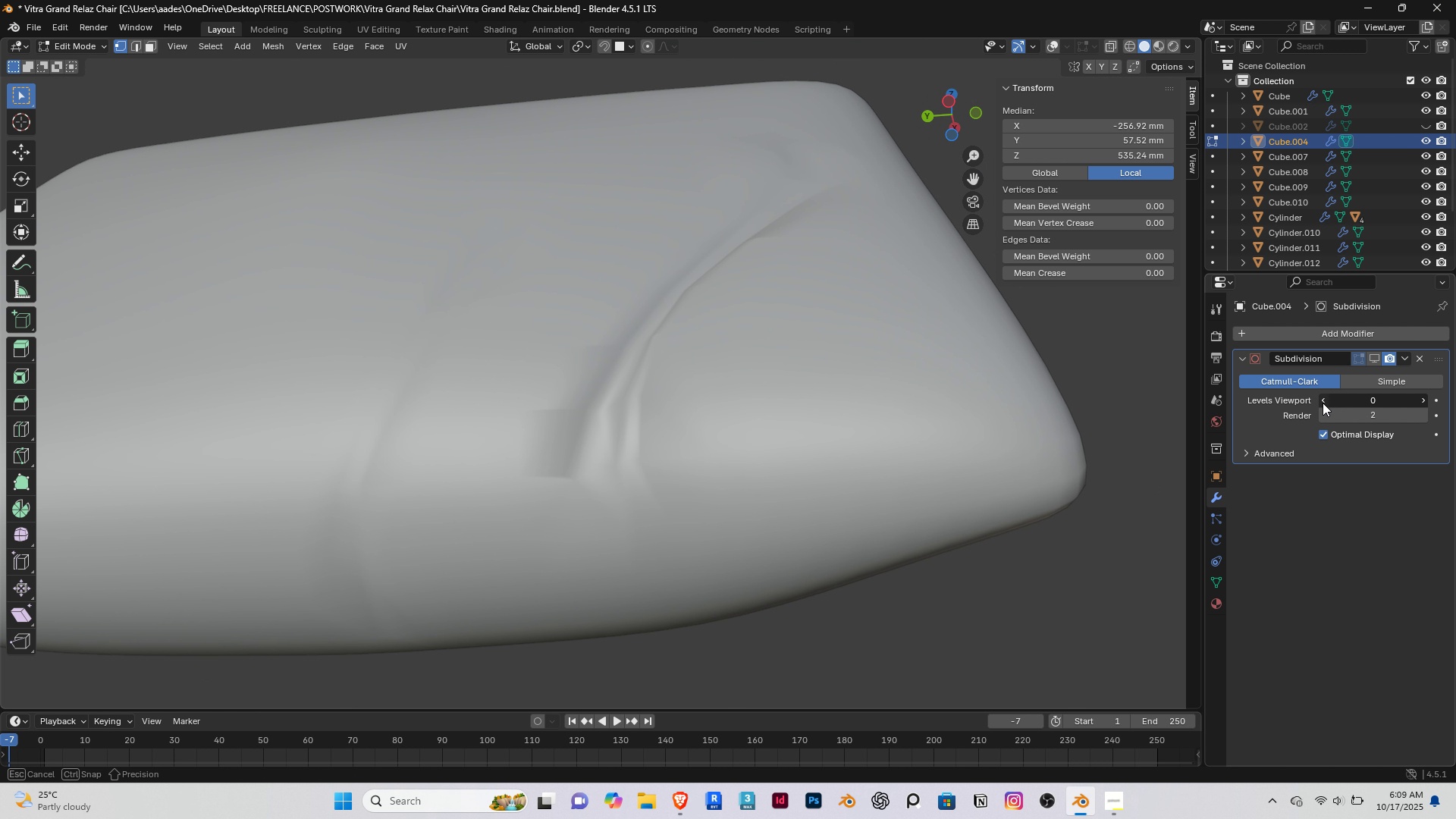 
triple_click([1323, 403])
 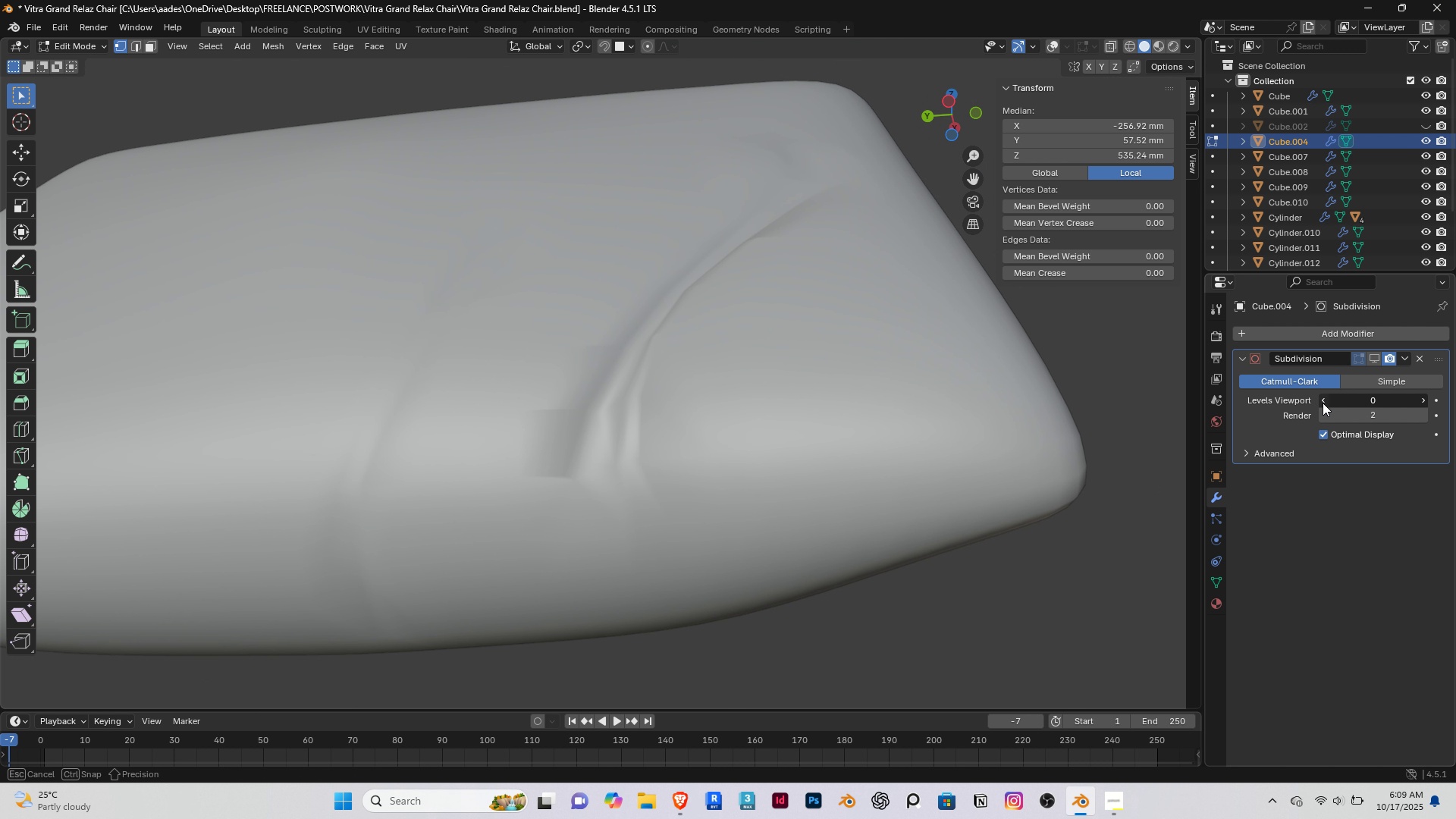 
triple_click([1323, 403])
 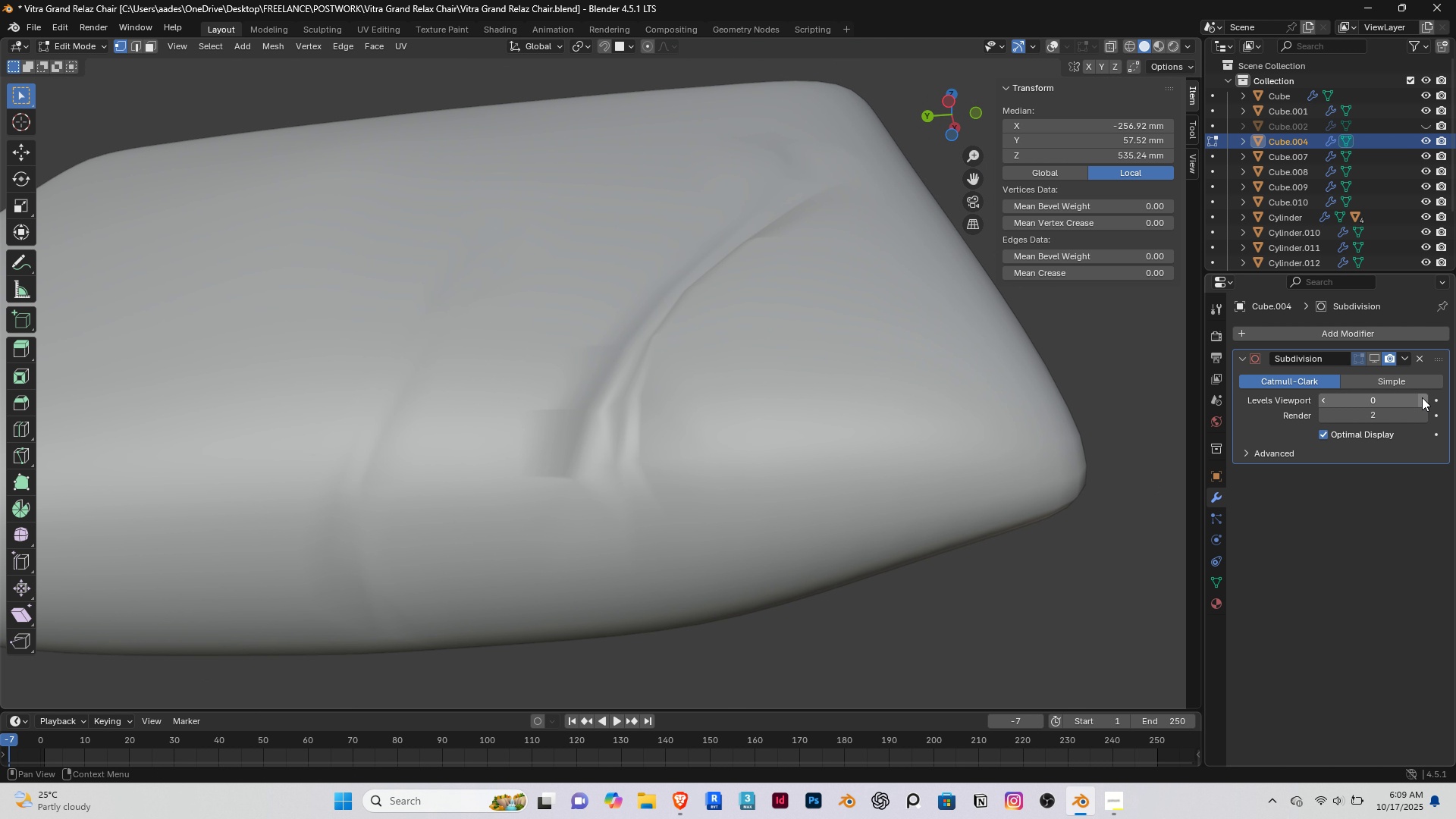 
left_click([1422, 397])
 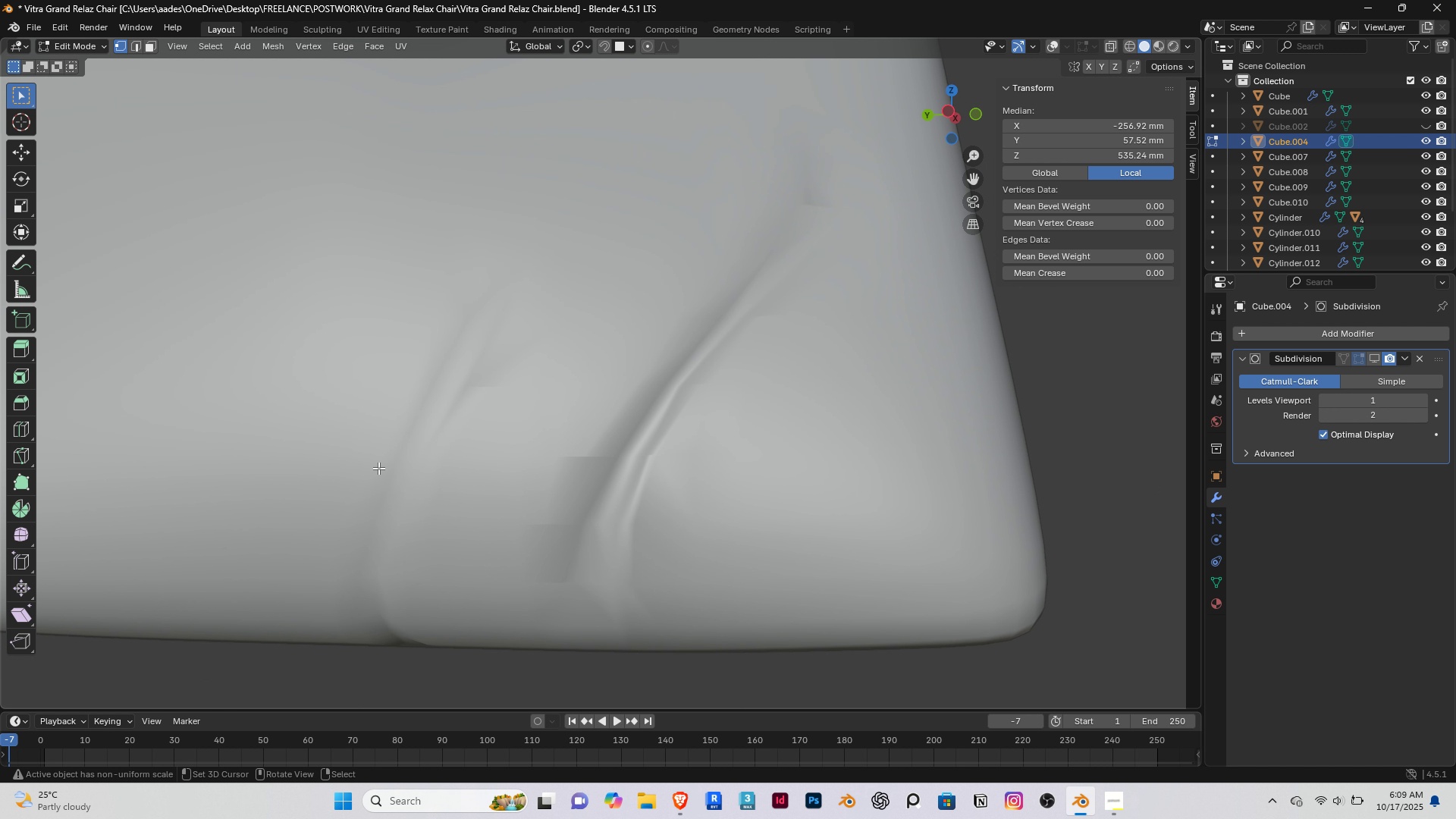 
key(Tab)
 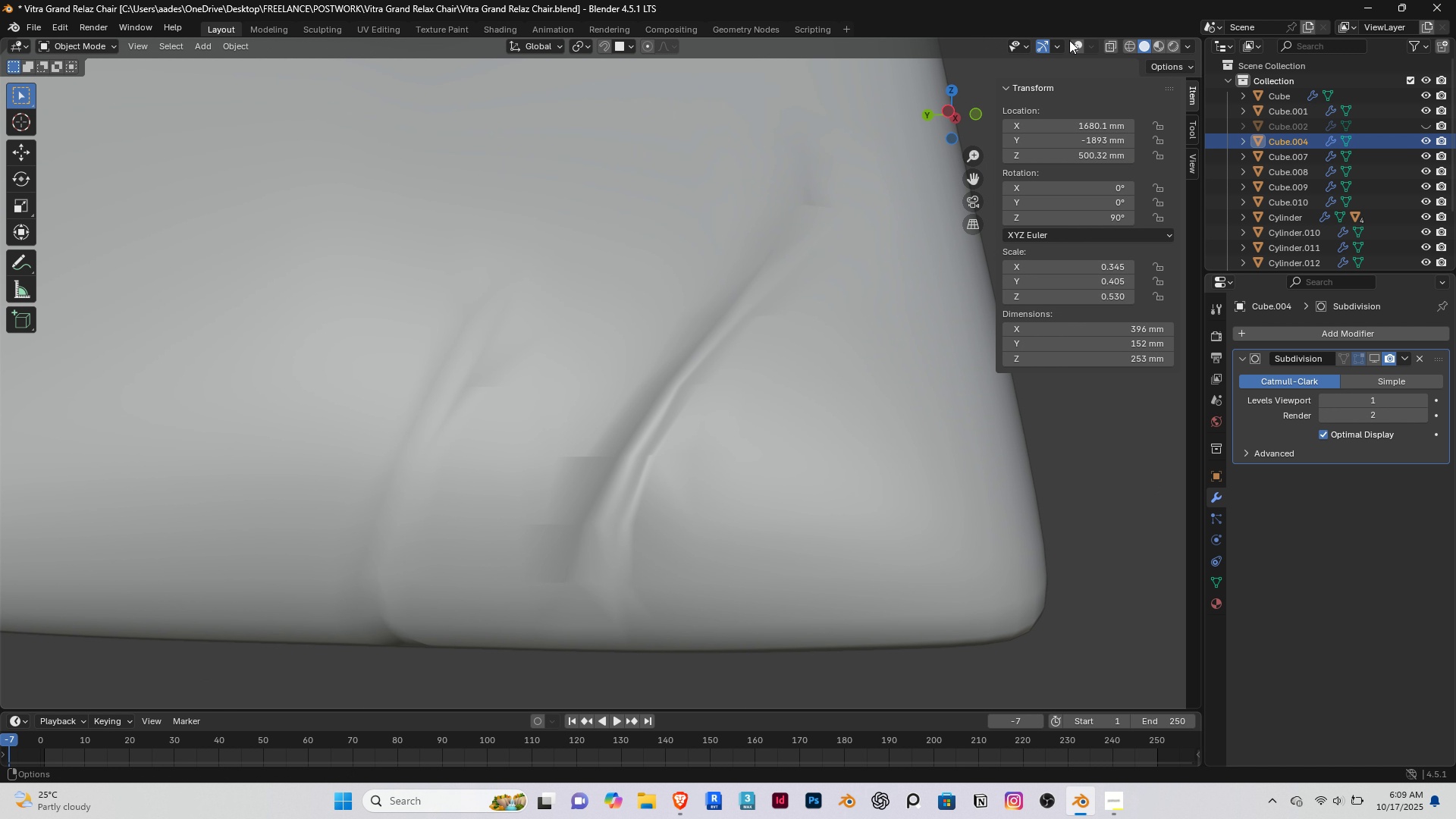 
left_click([1075, 40])
 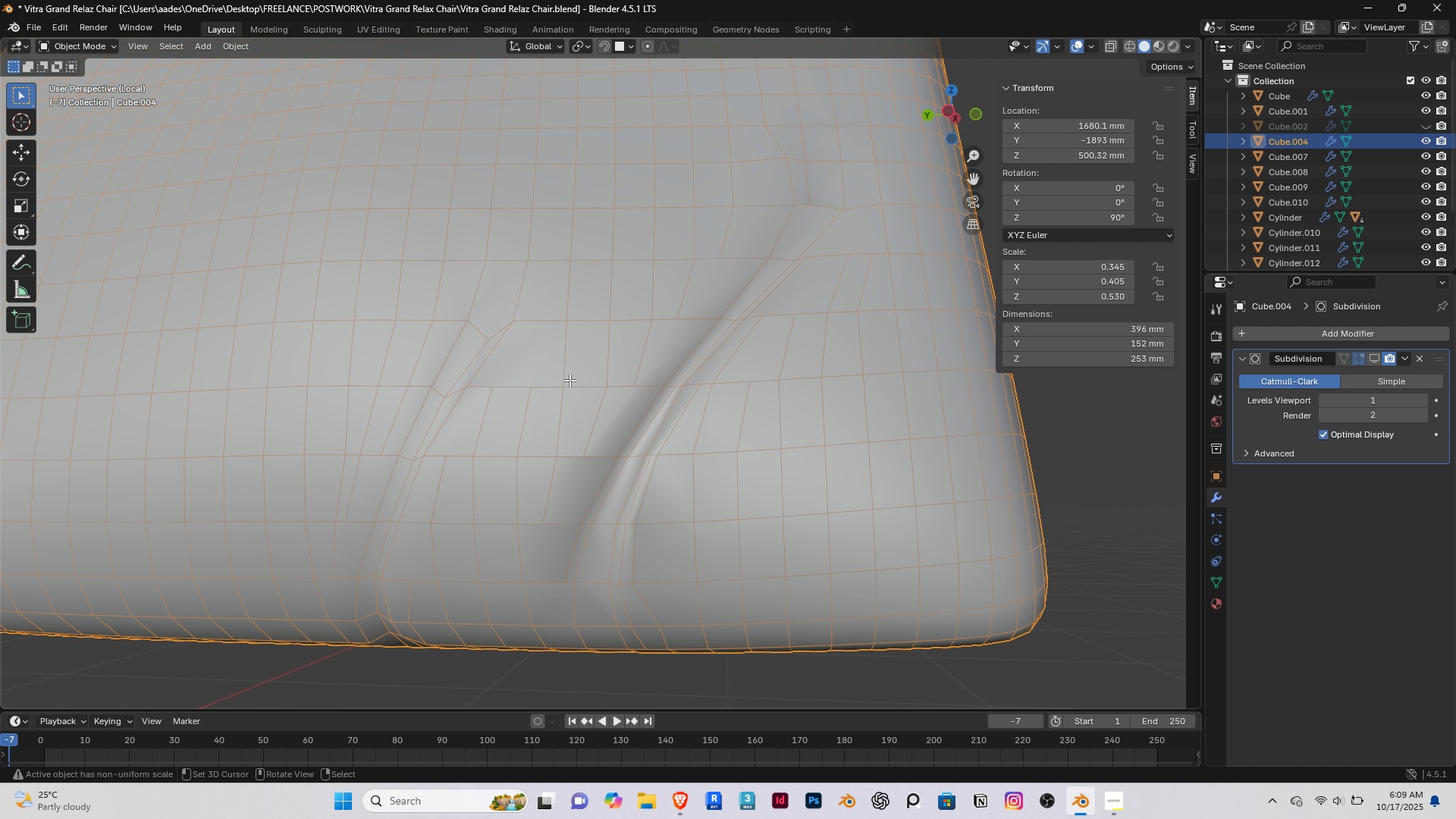 
key(Tab)
 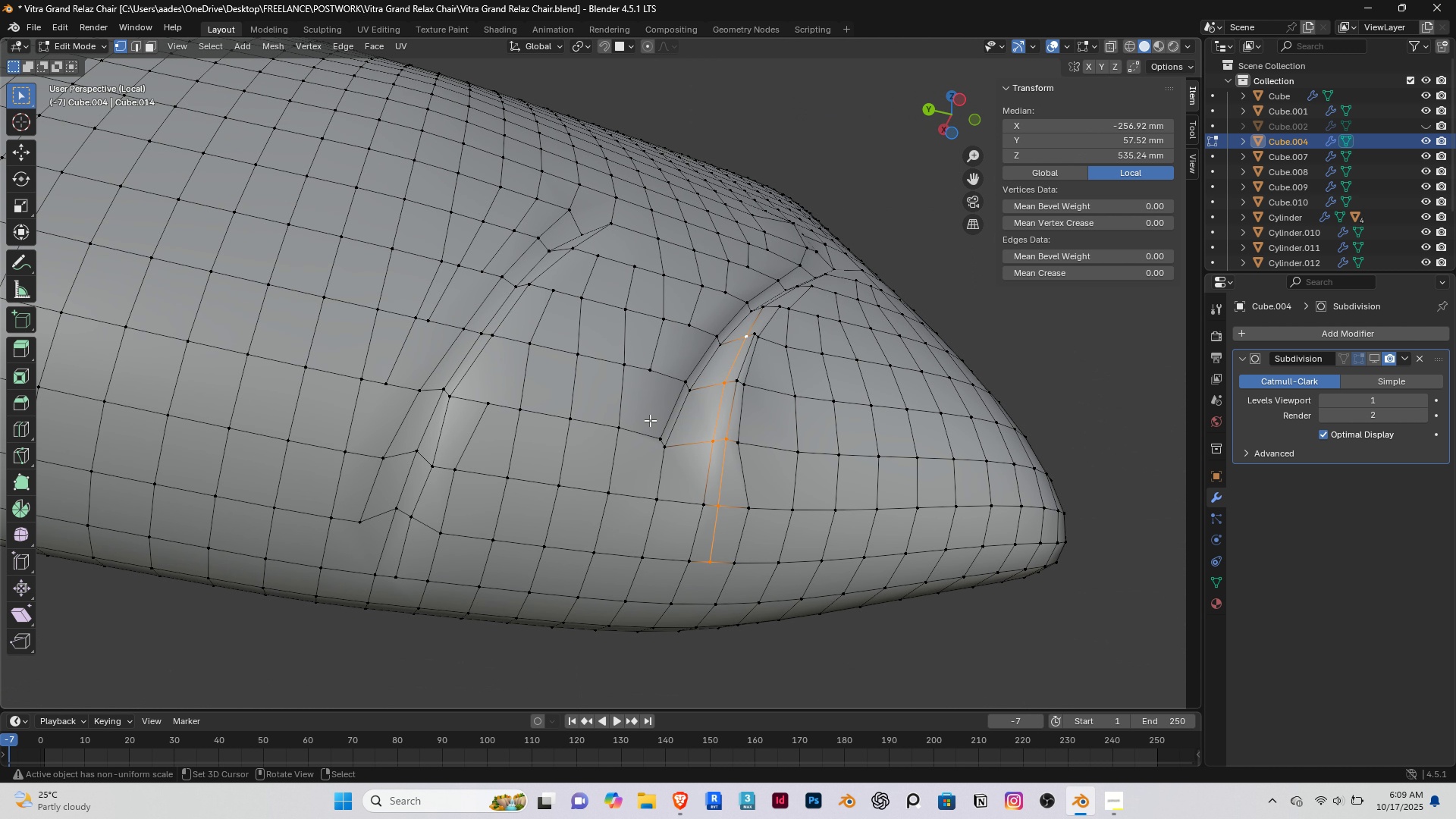 
scroll: coordinate [695, 436], scroll_direction: up, amount: 1.0
 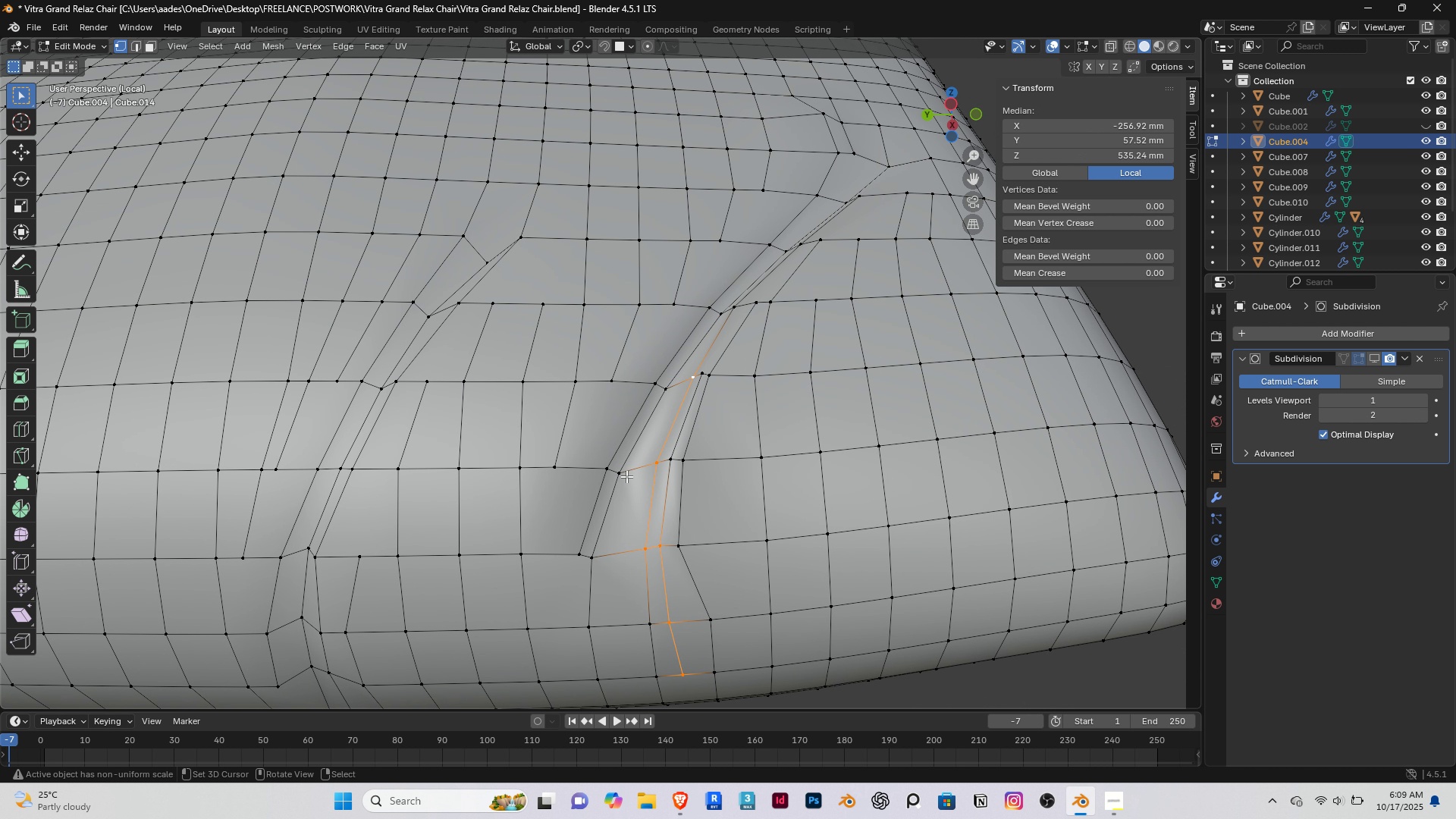 
right_click([625, 476])
 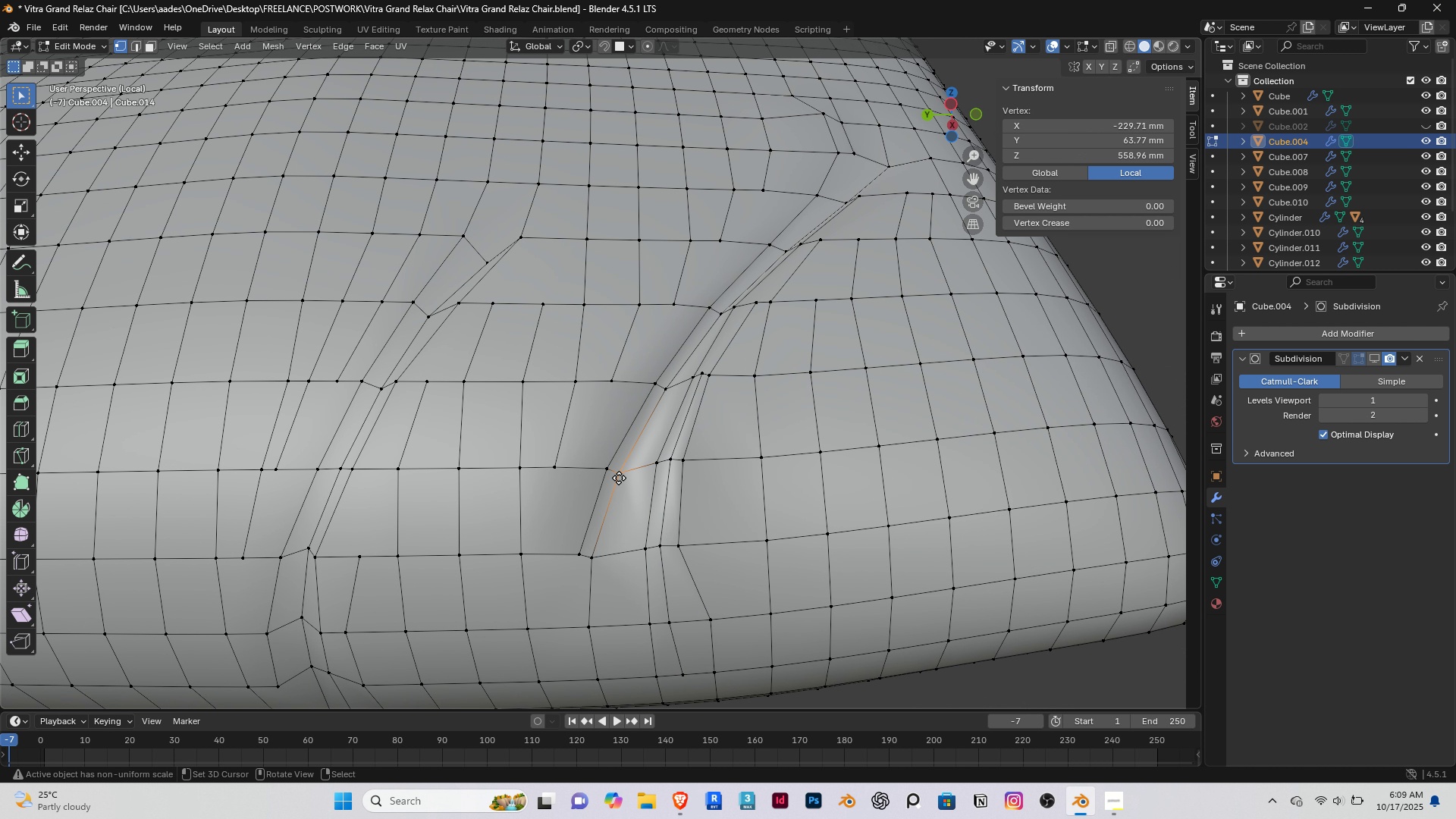 
type(gg)
 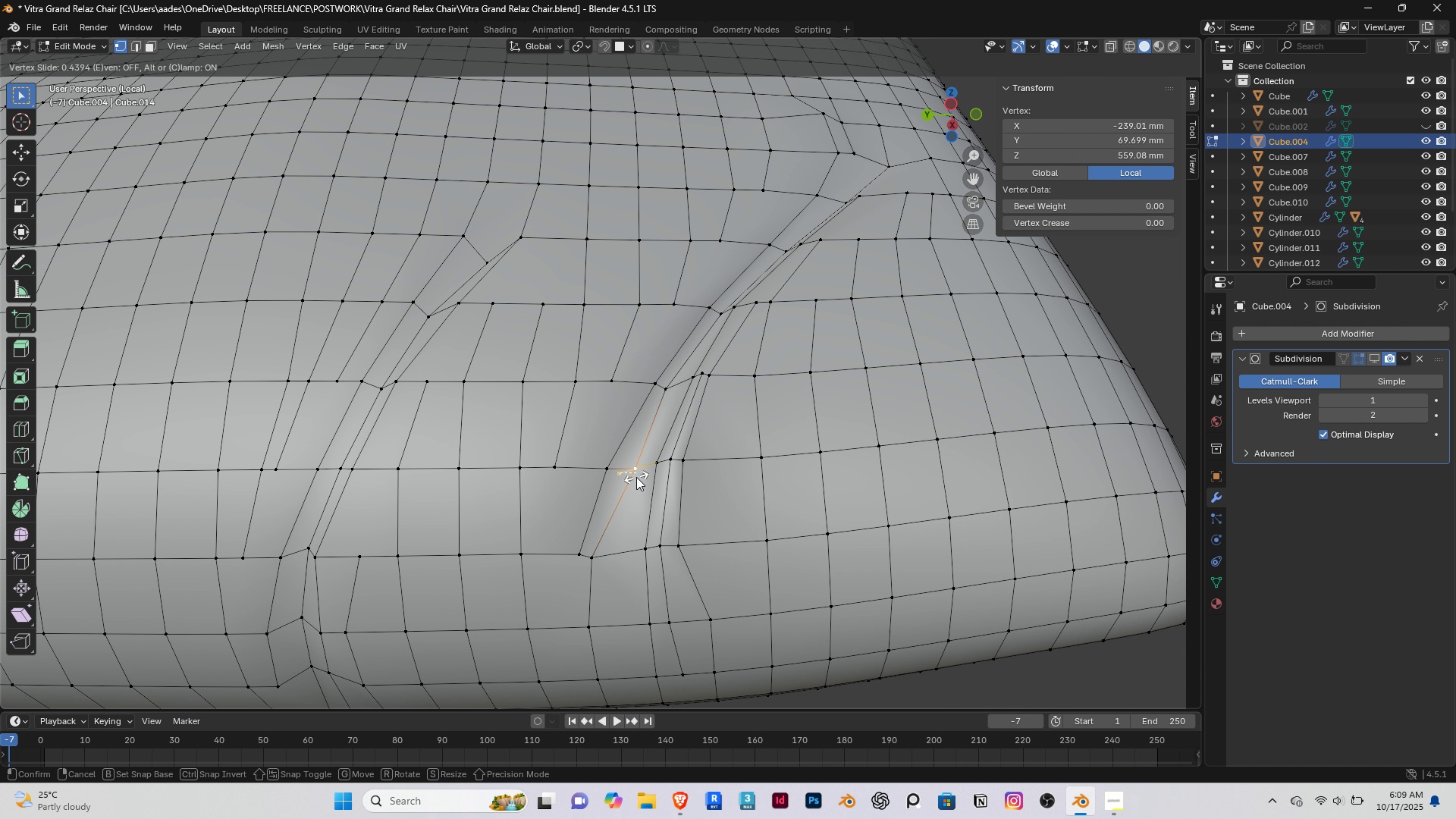 
left_click([636, 477])
 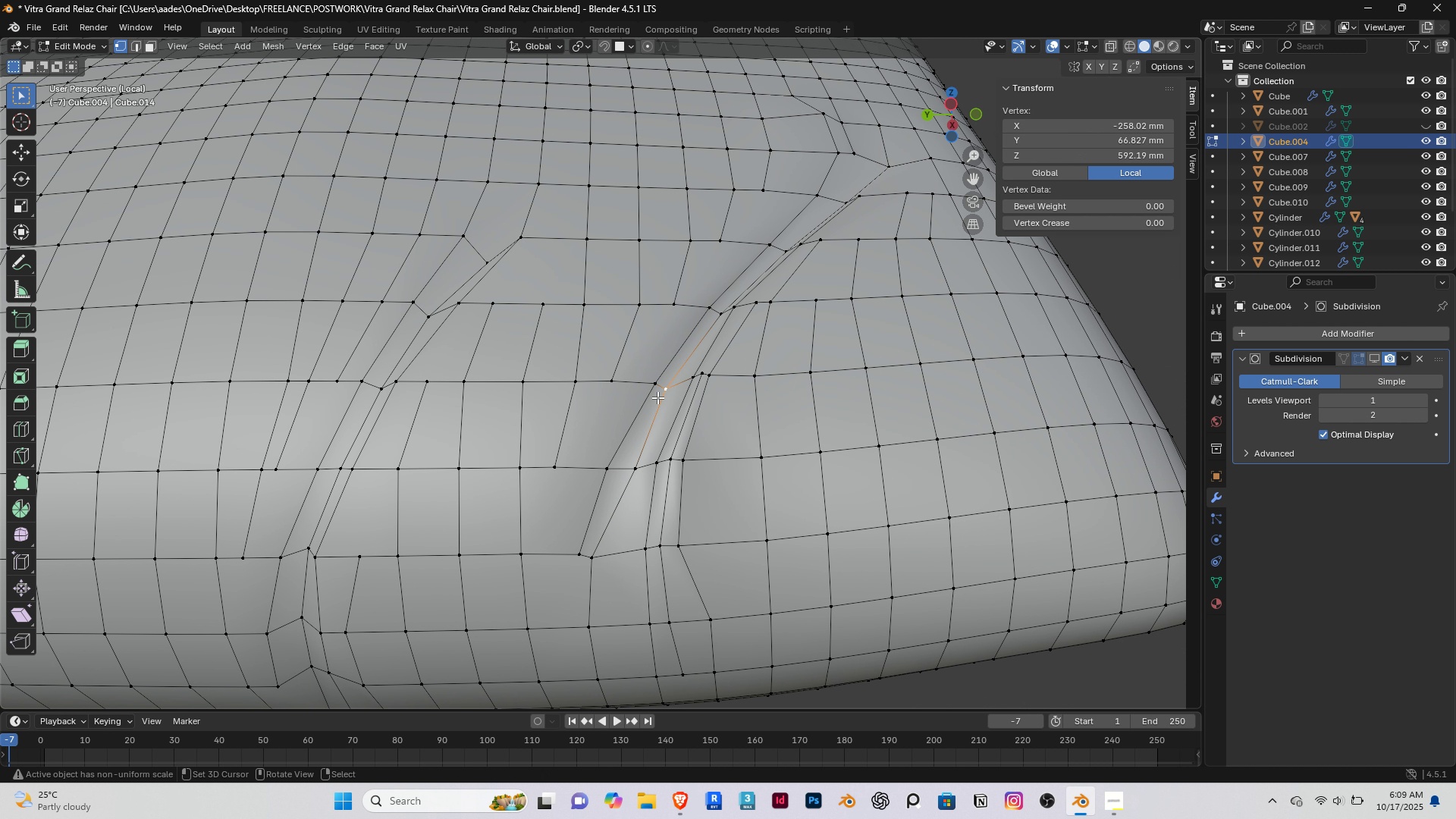 
right_click([657, 397])
 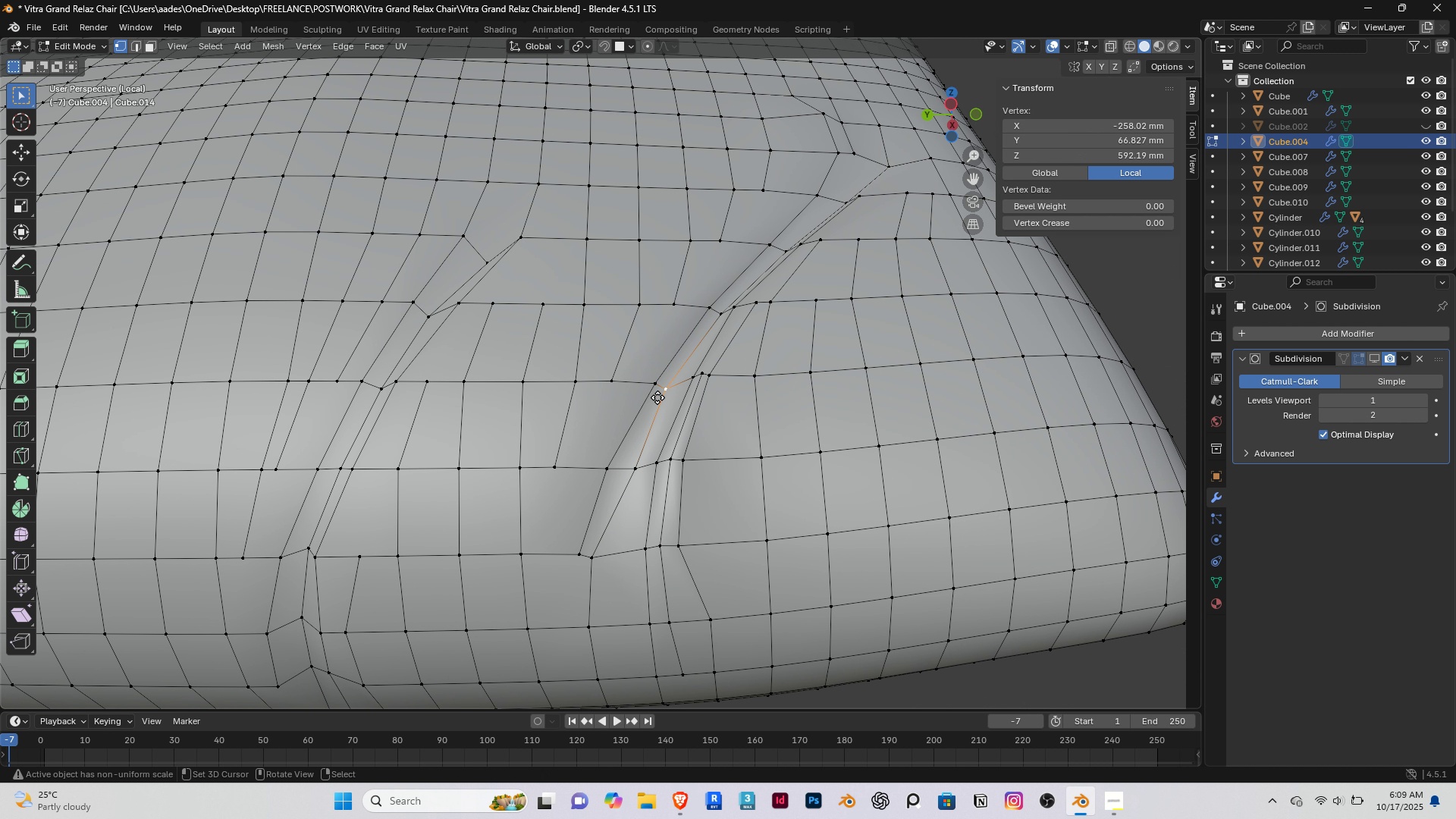 
type(gg)
 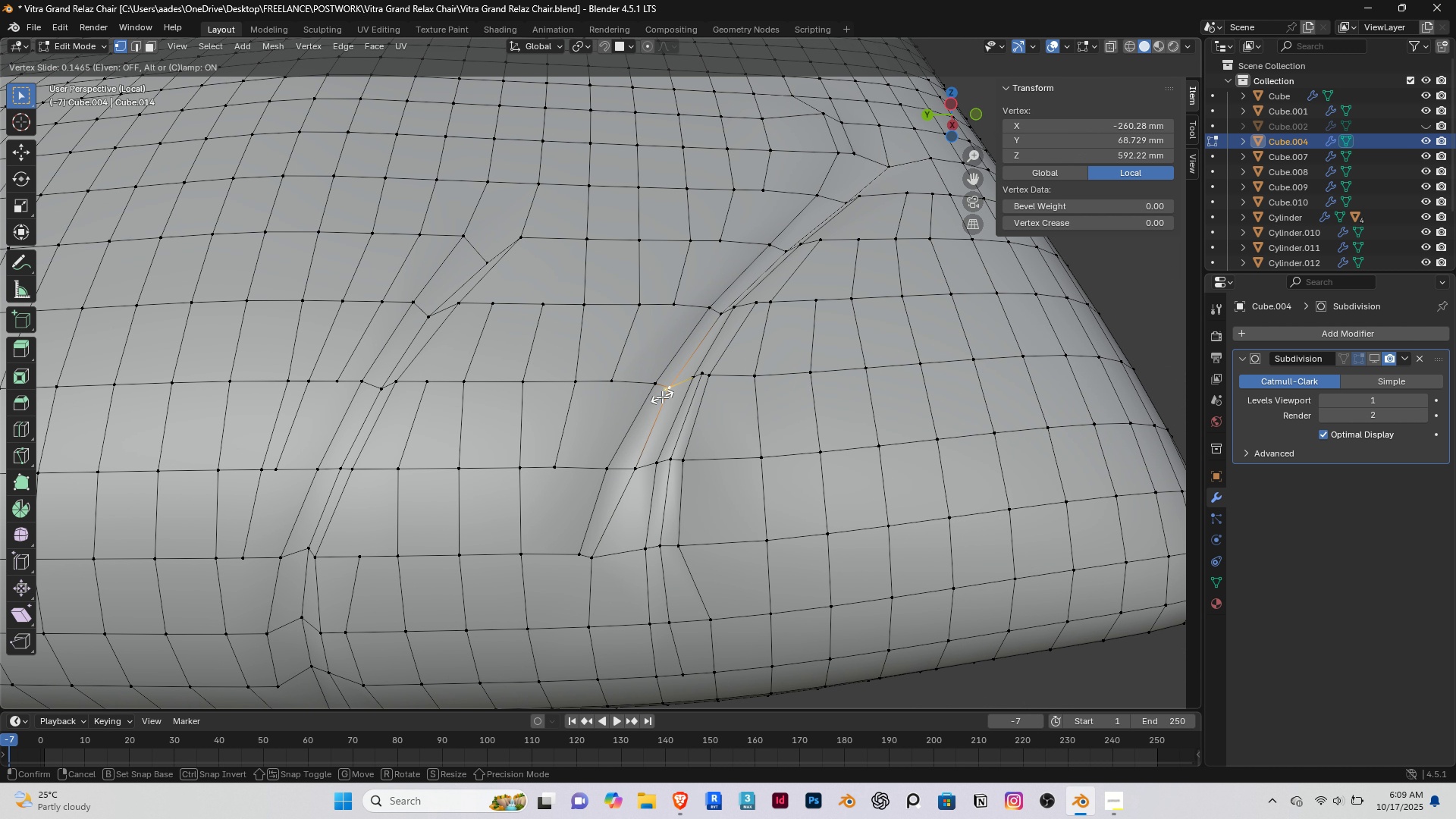 
left_click([662, 397])
 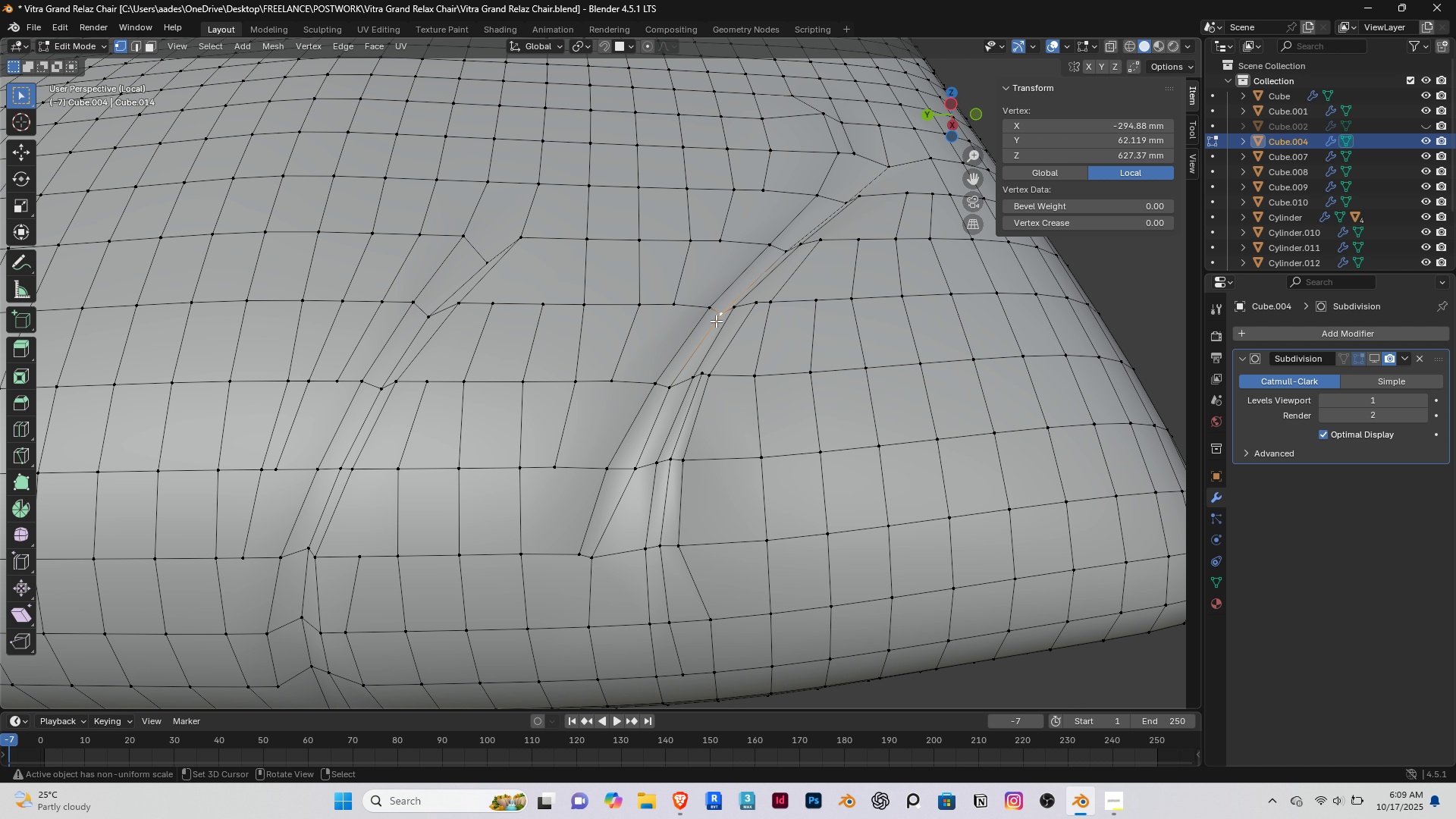 
right_click([716, 321])
 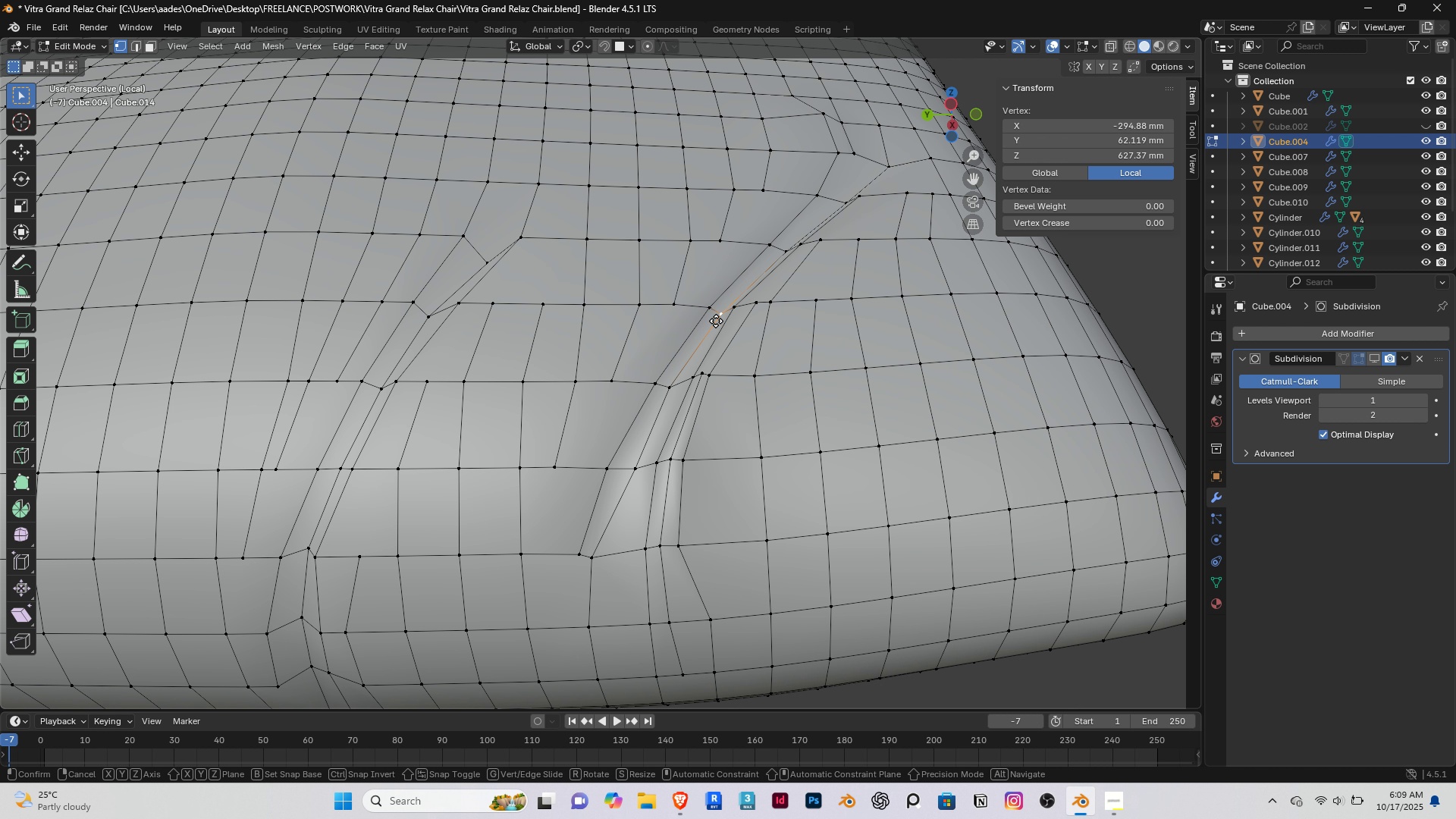 
type(gg)
 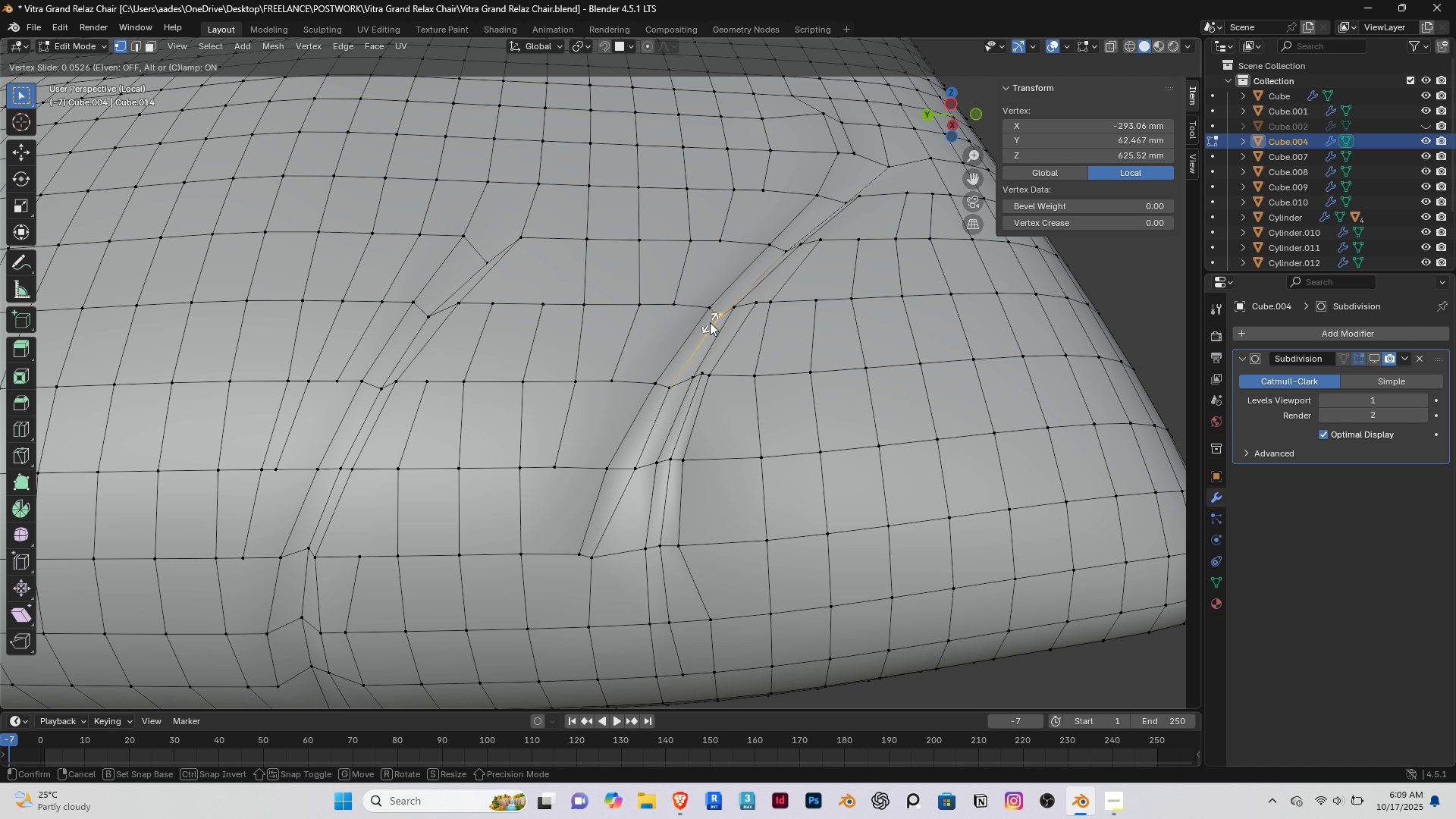 
left_click([710, 322])
 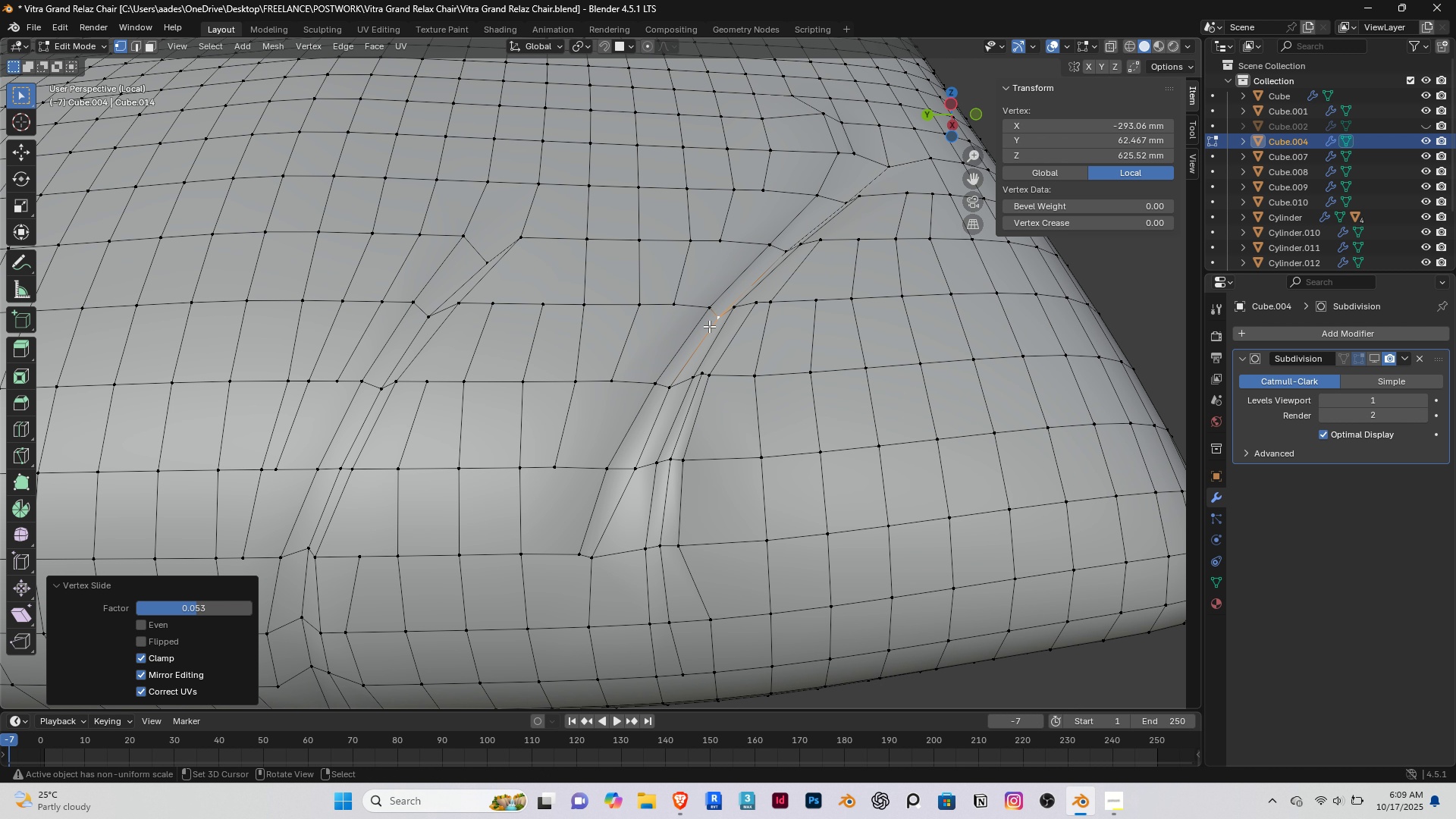 
wait(5.5)
 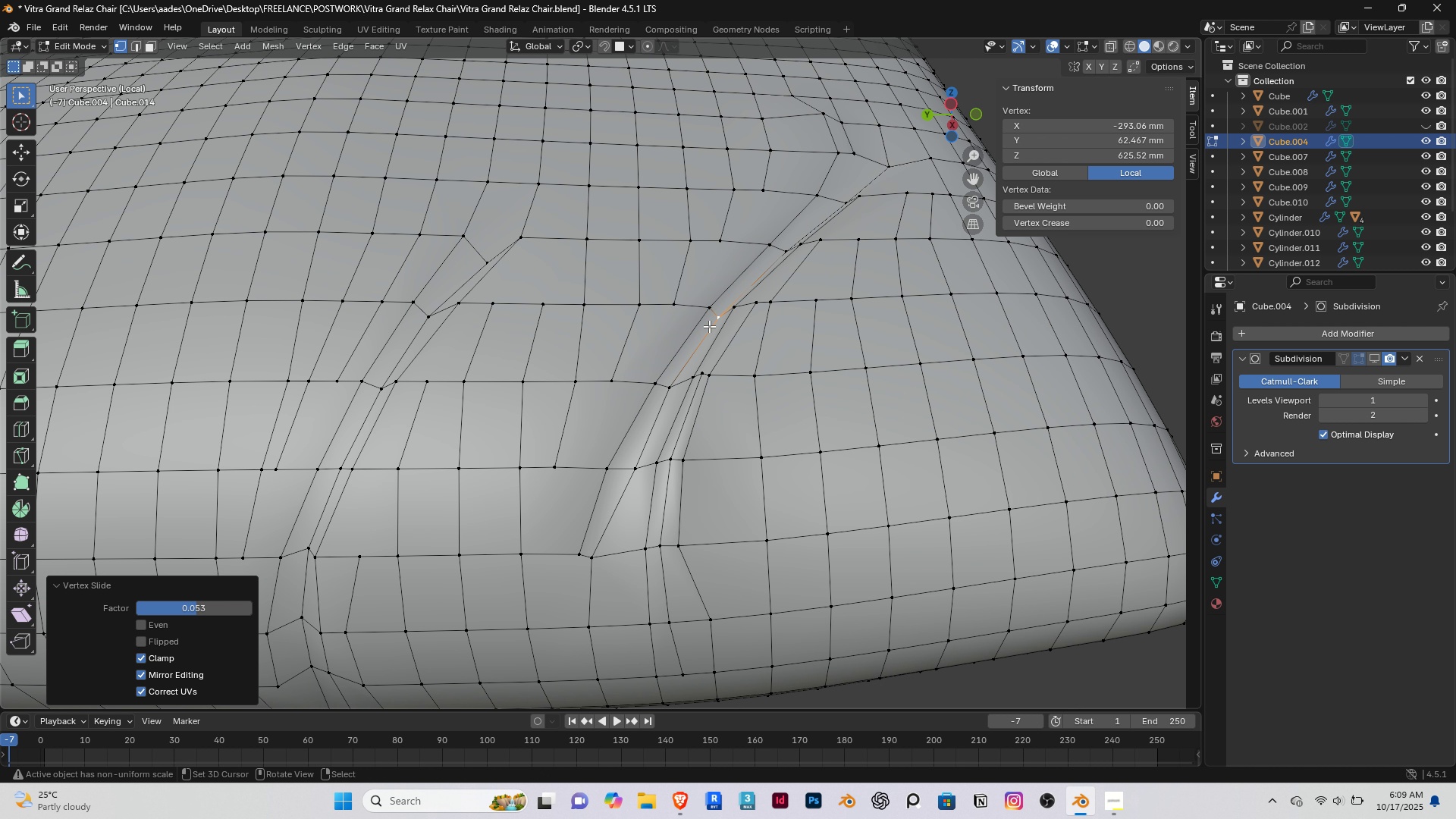 
scroll: coordinate [721, 311], scroll_direction: down, amount: 1.0
 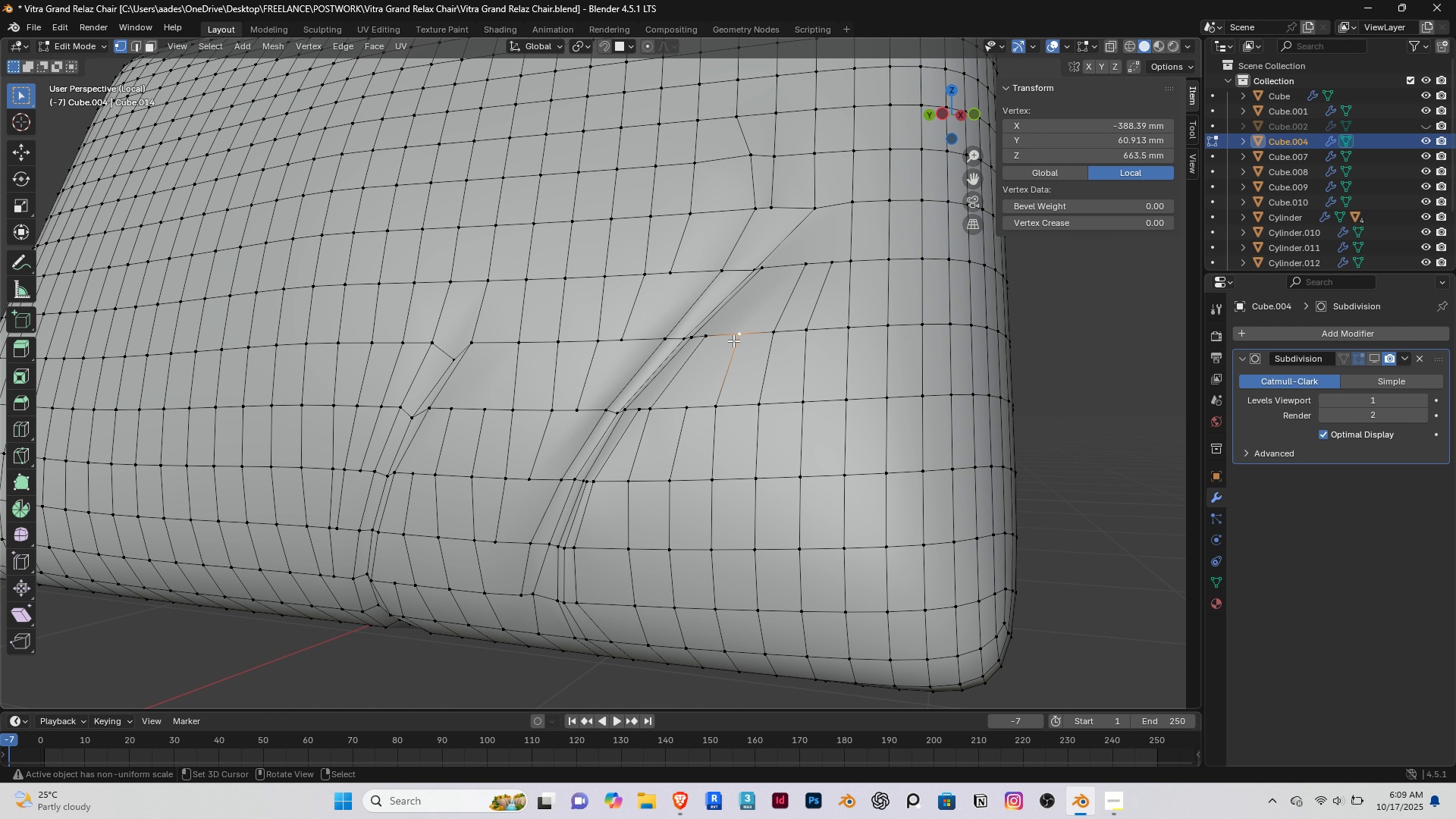 
right_click([748, 335])
 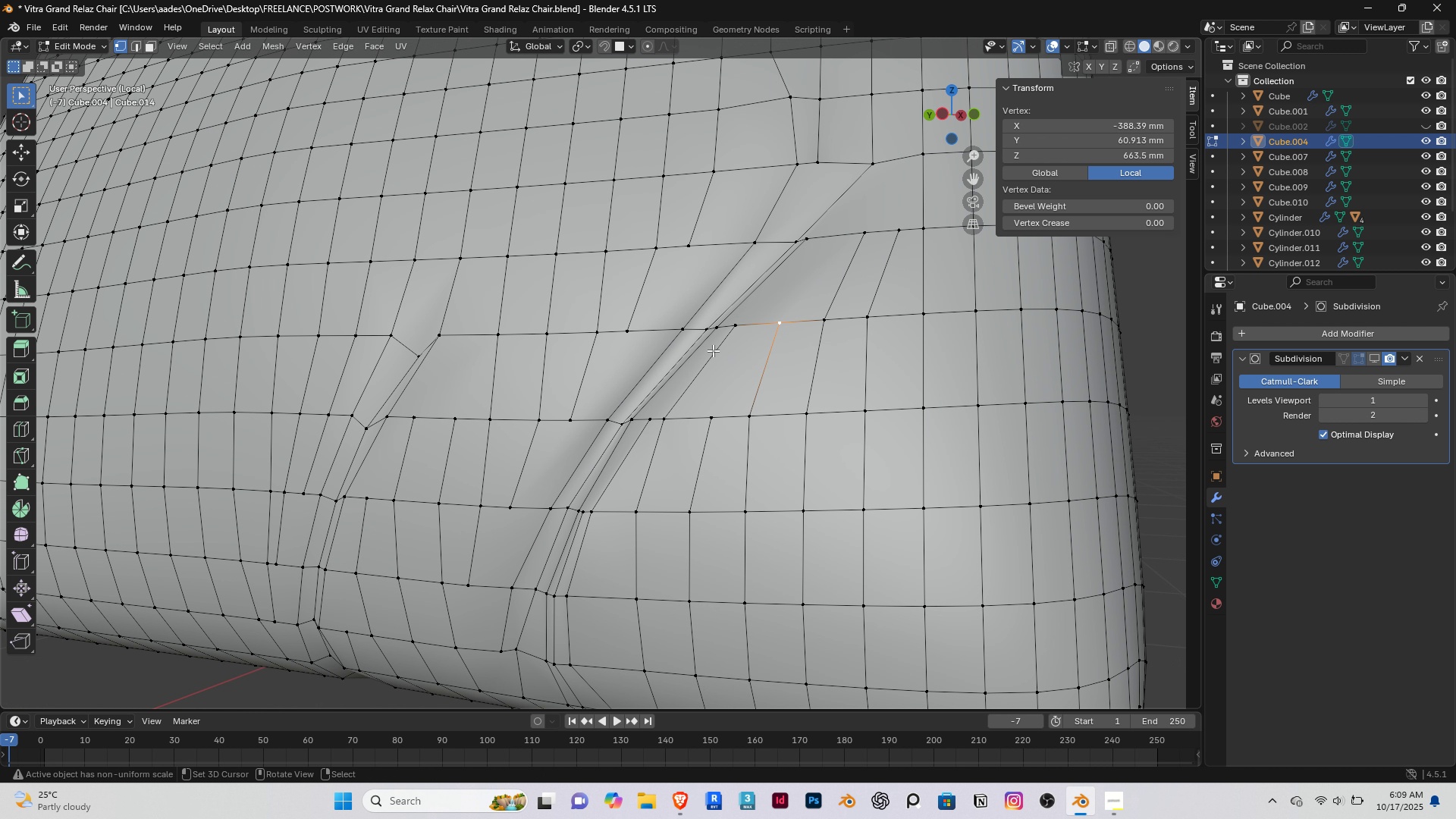 
scroll: coordinate [713, 350], scroll_direction: up, amount: 2.0
 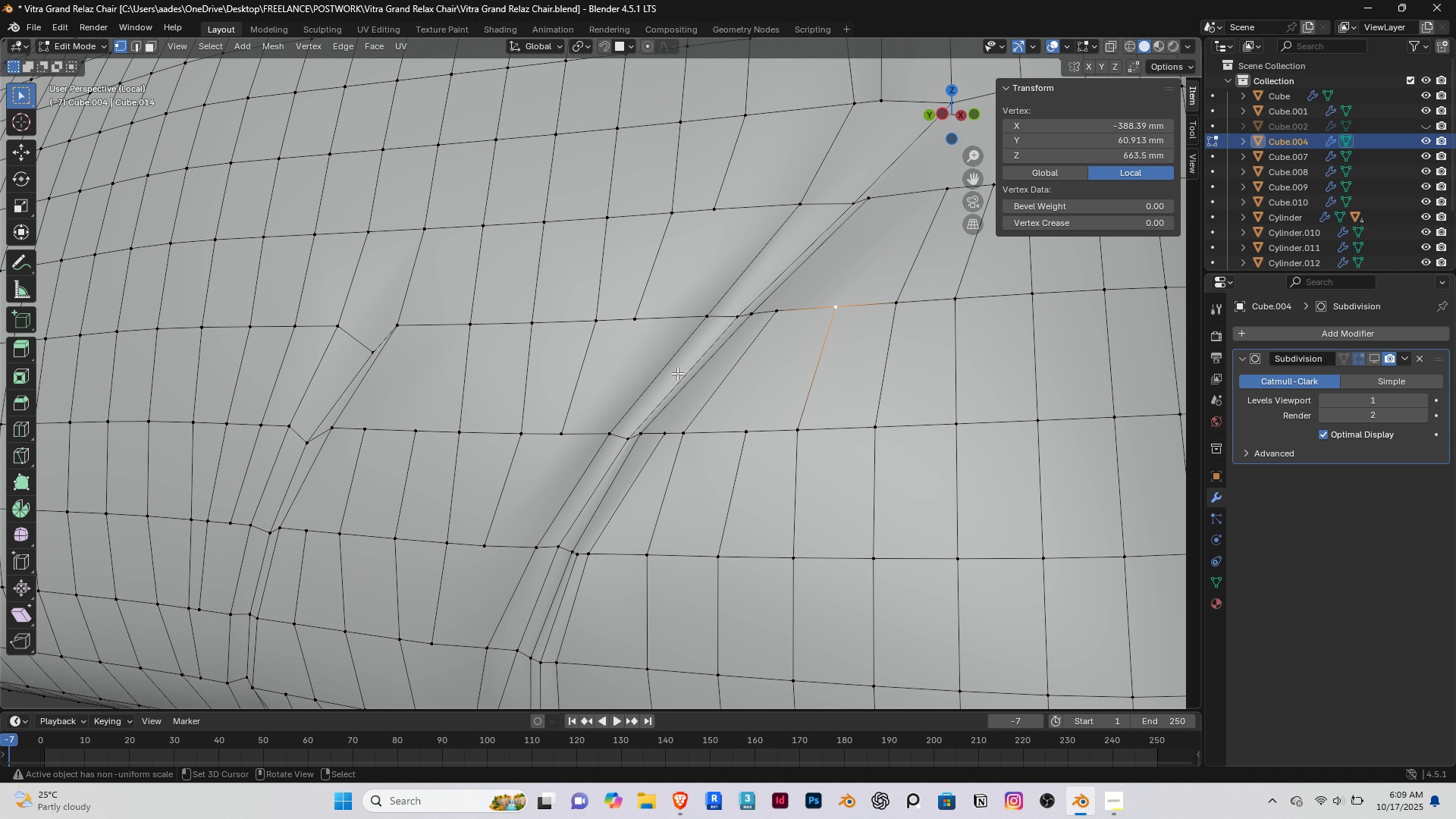 
key(Shift+ShiftRight)
 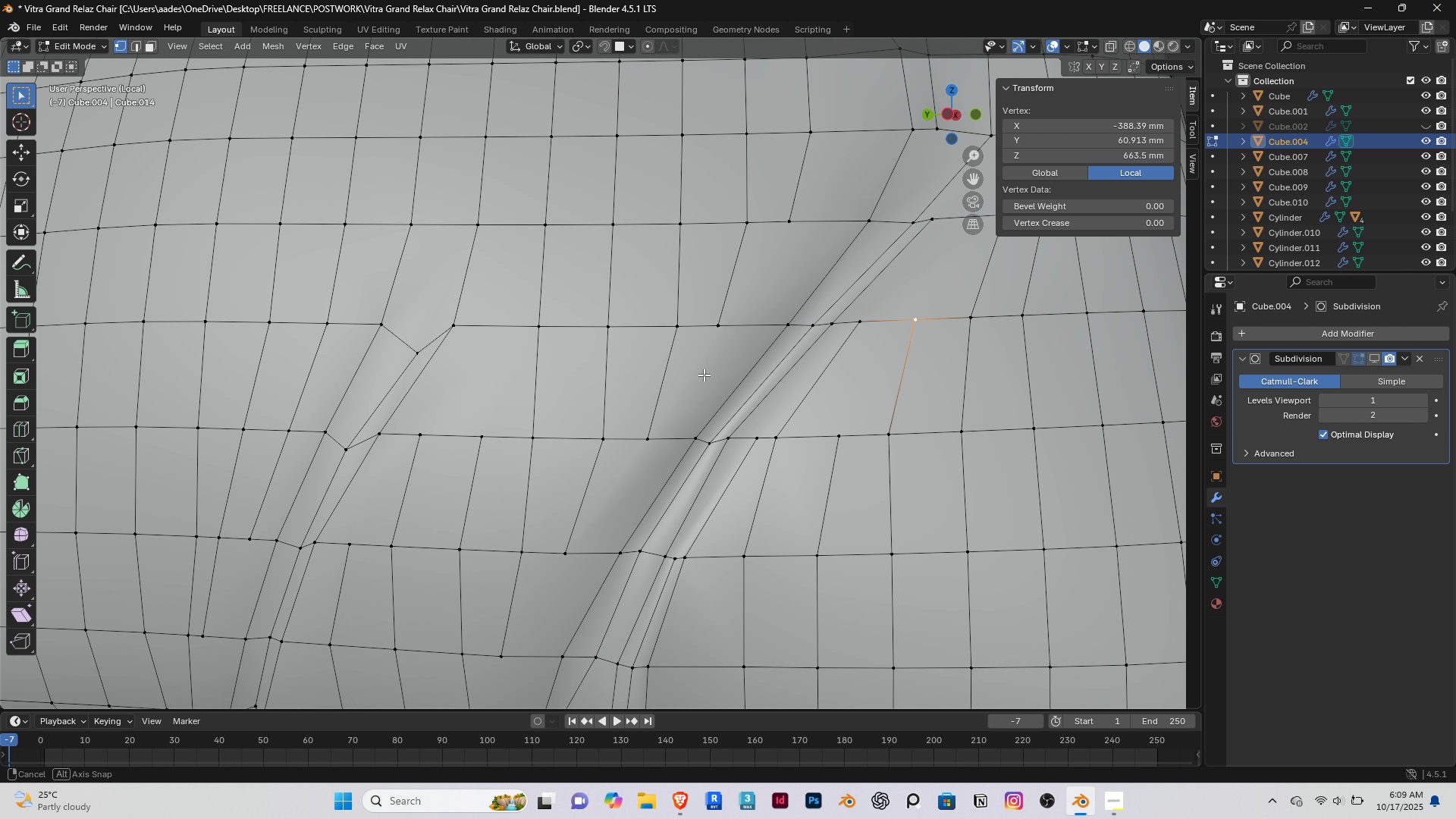 
hold_key(key=ShiftRight, duration=0.37)
 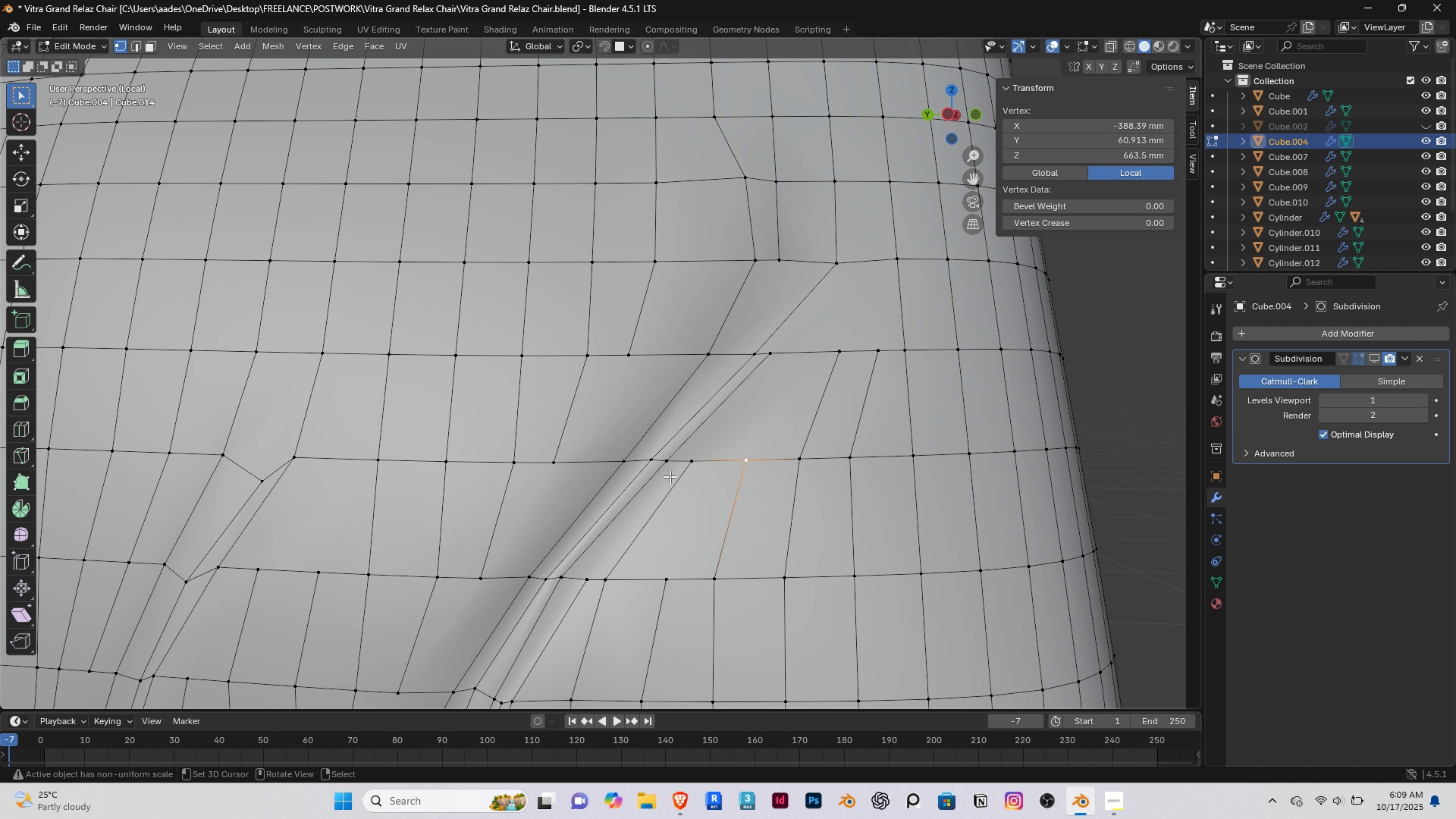 
key(H)
 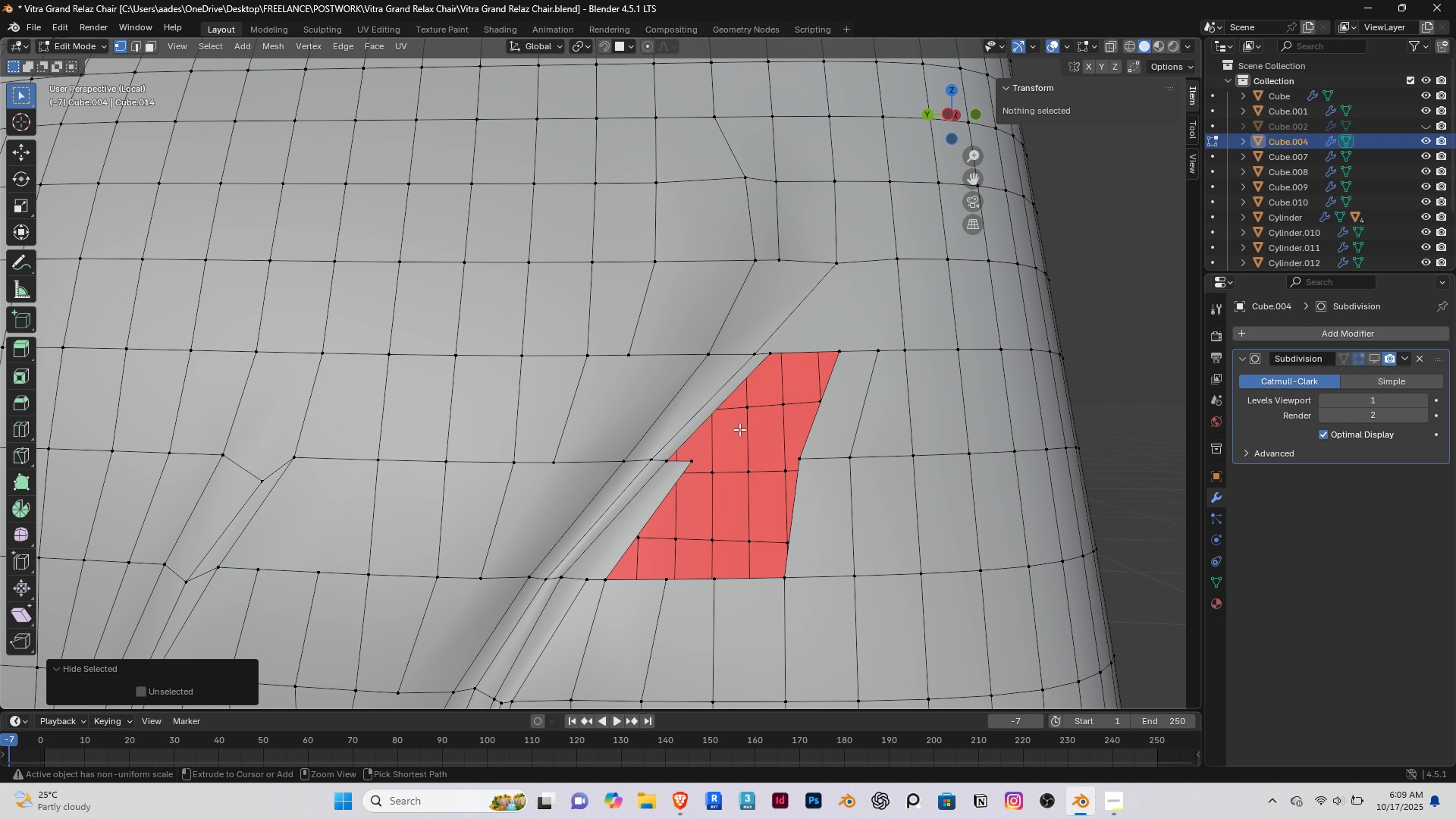 
key(Control+Z)
 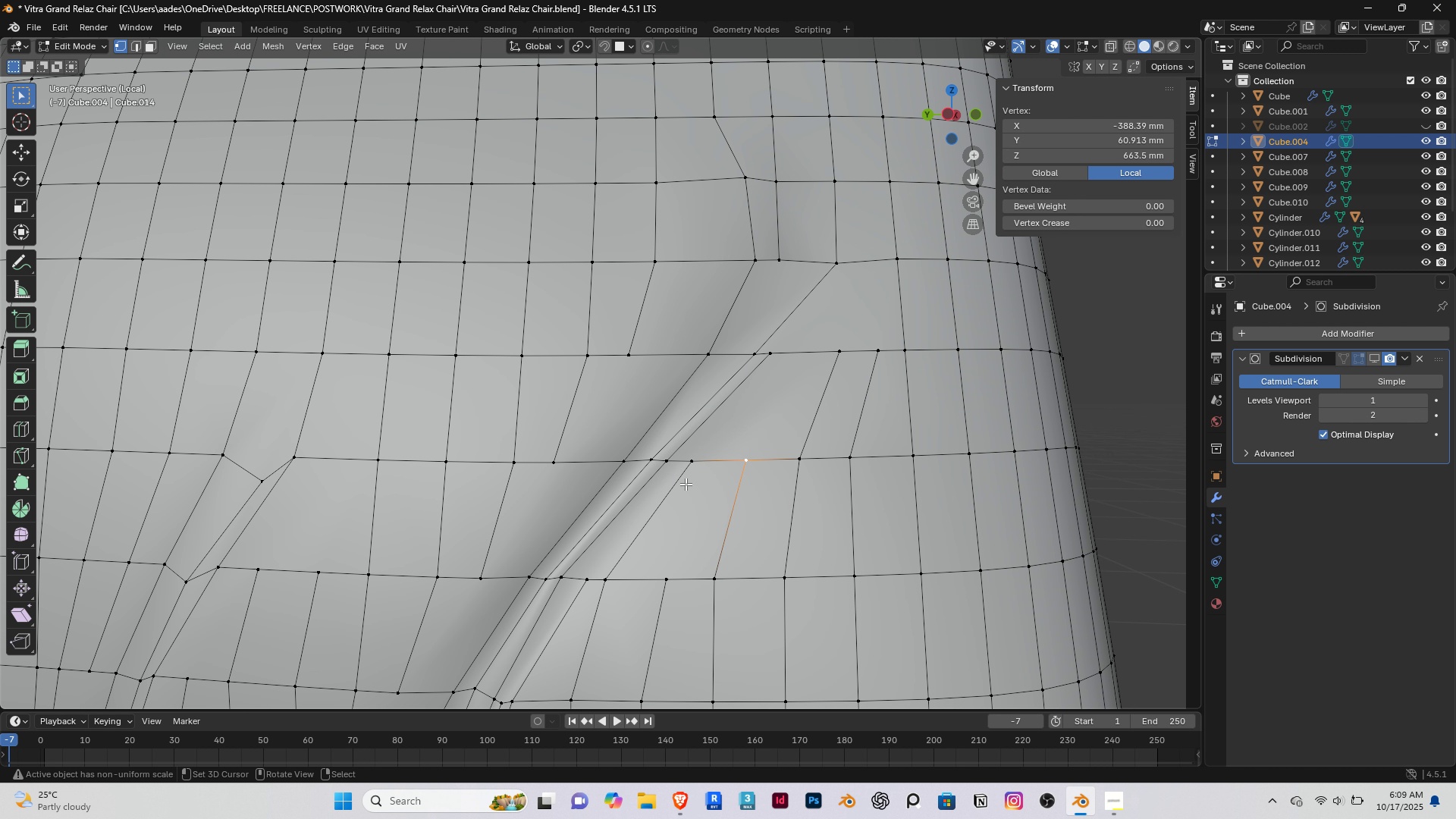 
key(K)
 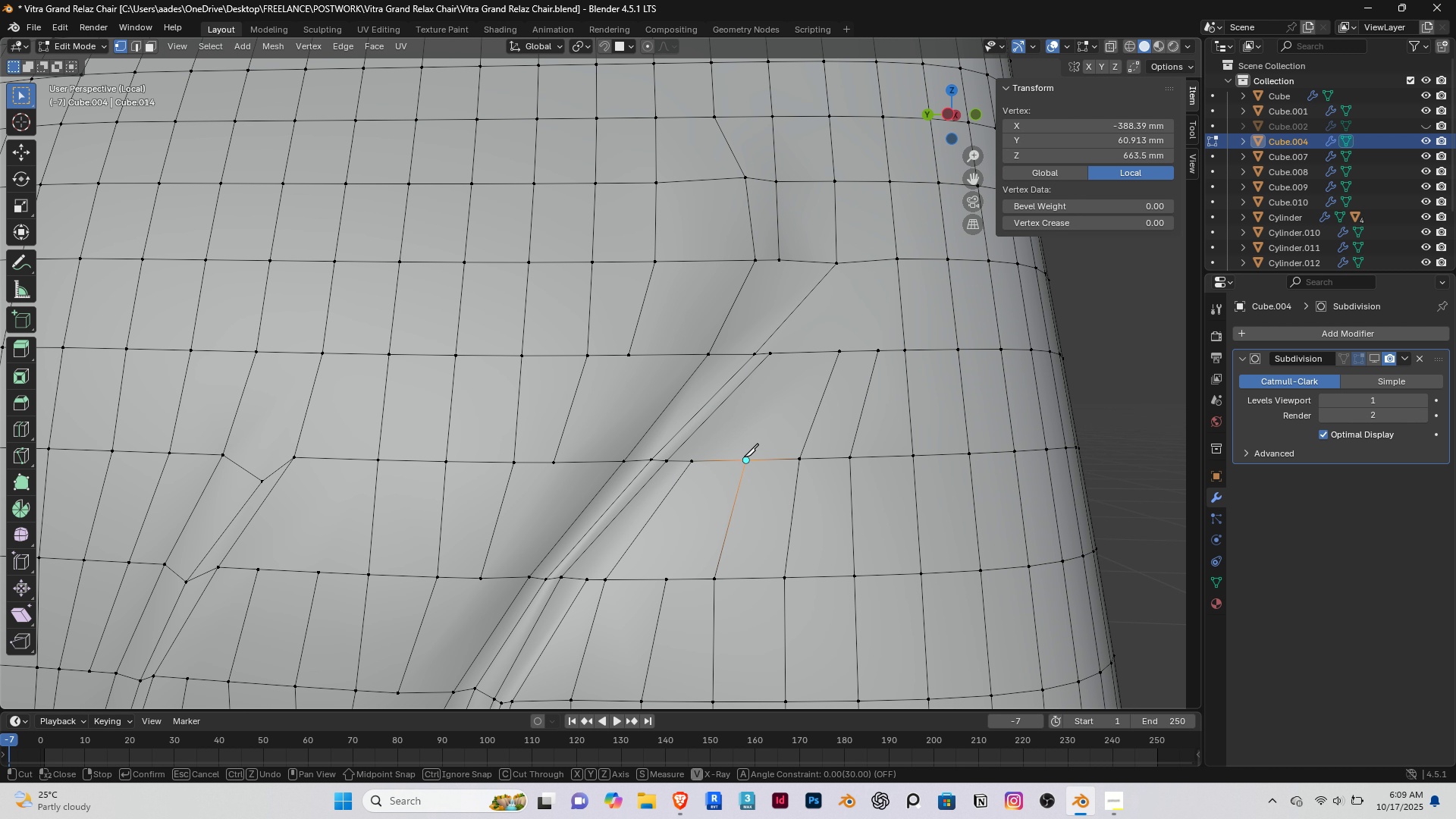 
left_click([744, 457])
 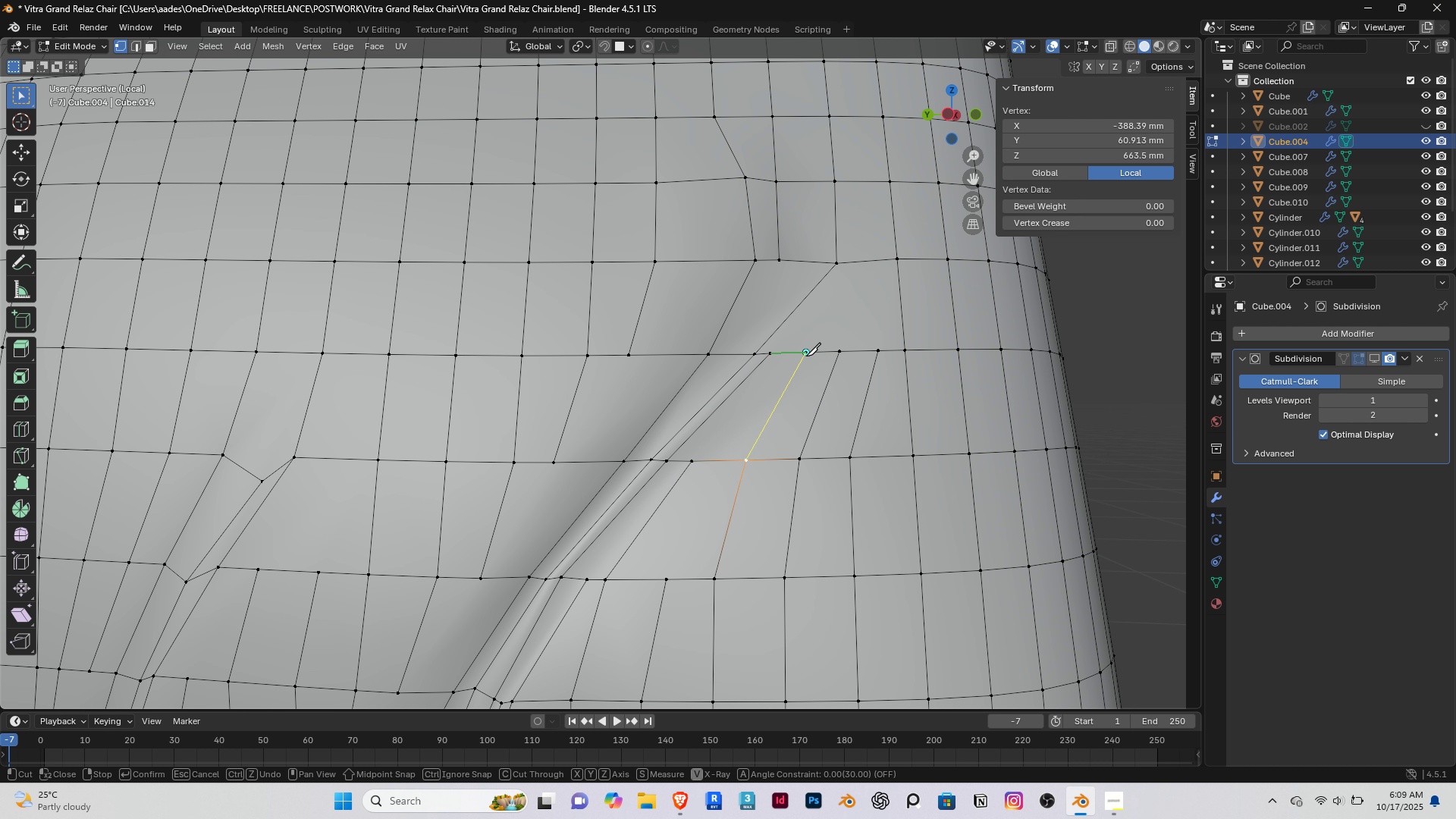 
left_click([806, 356])
 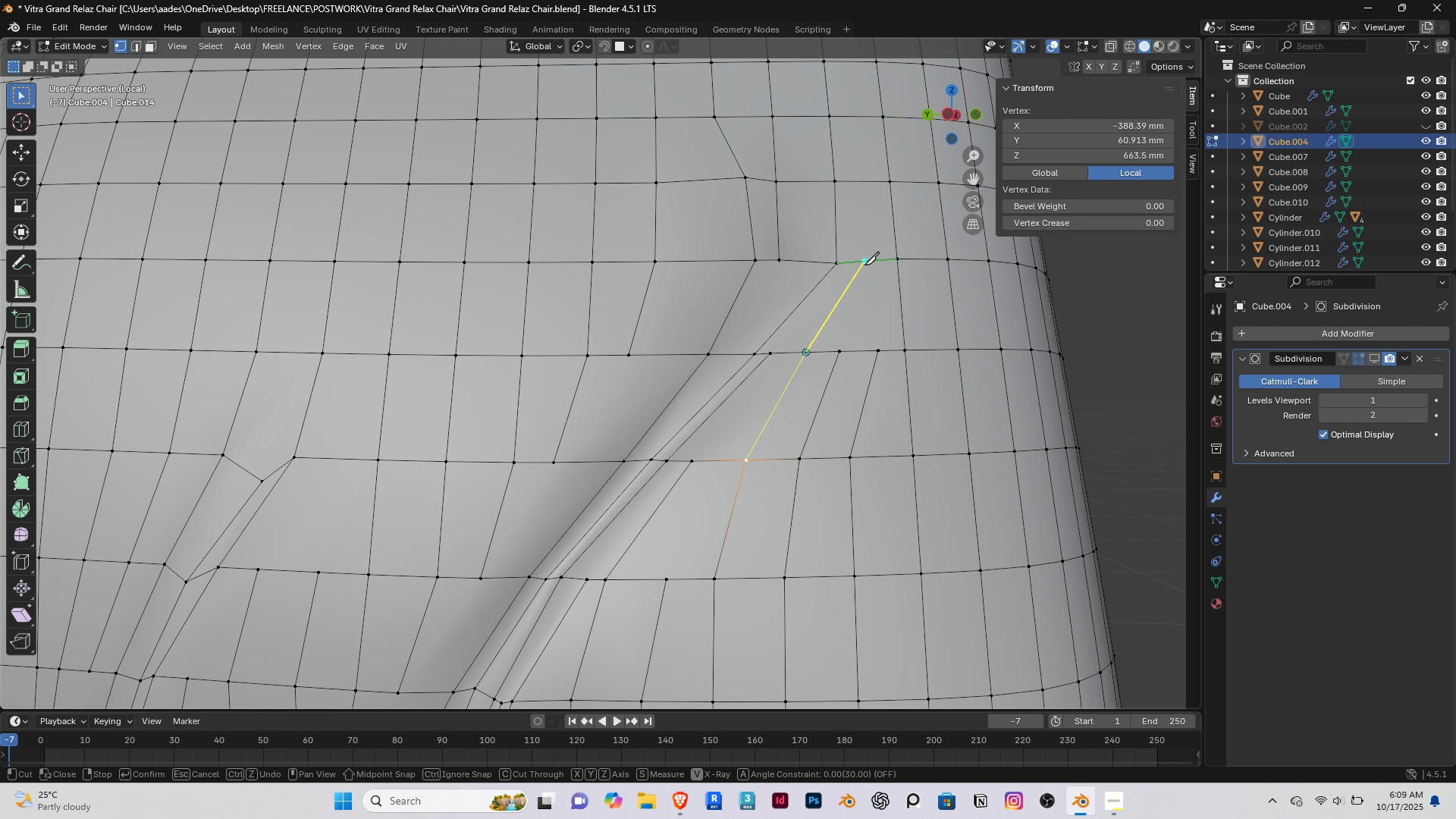 
left_click([864, 265])
 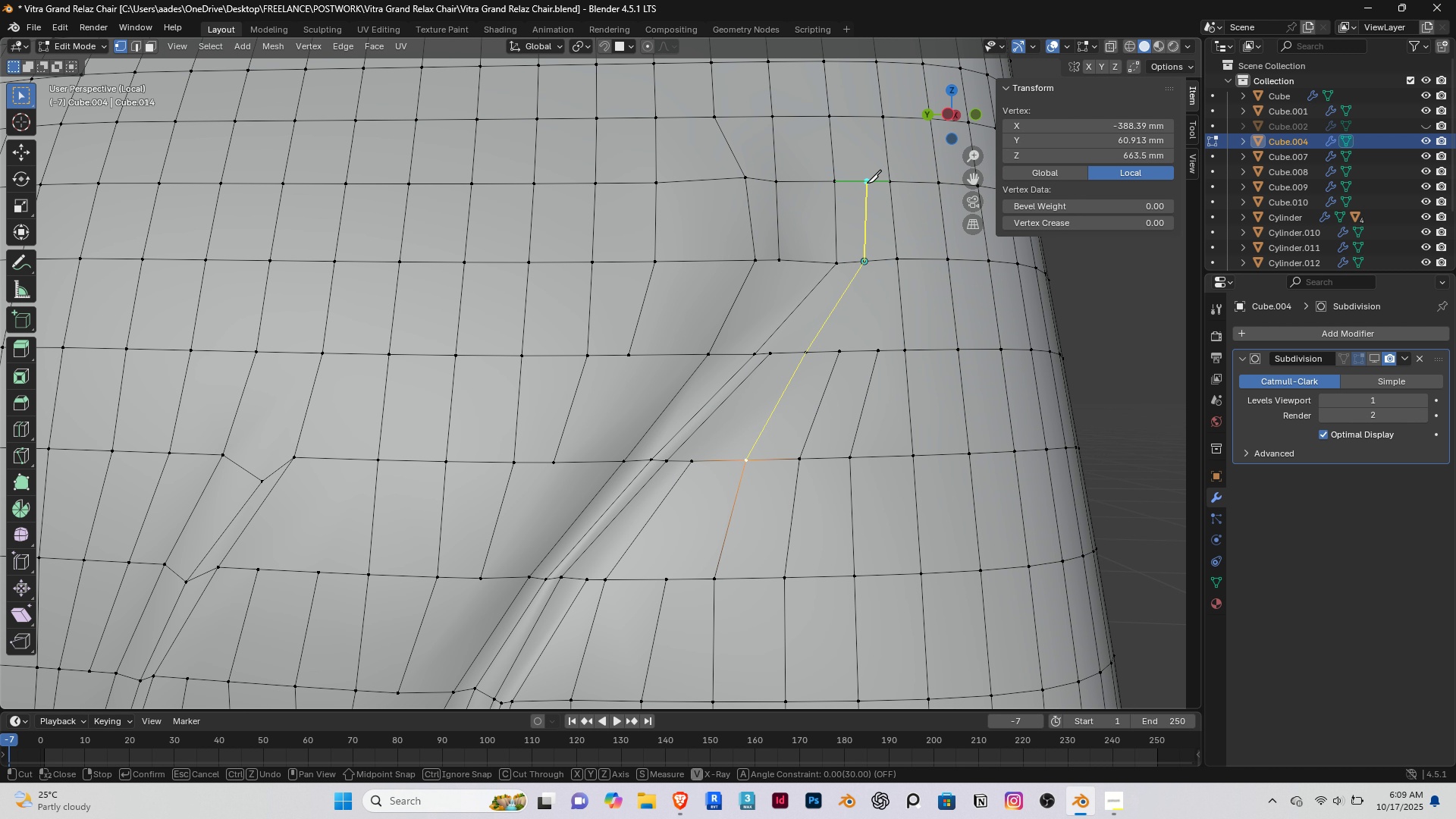 
left_click([867, 183])
 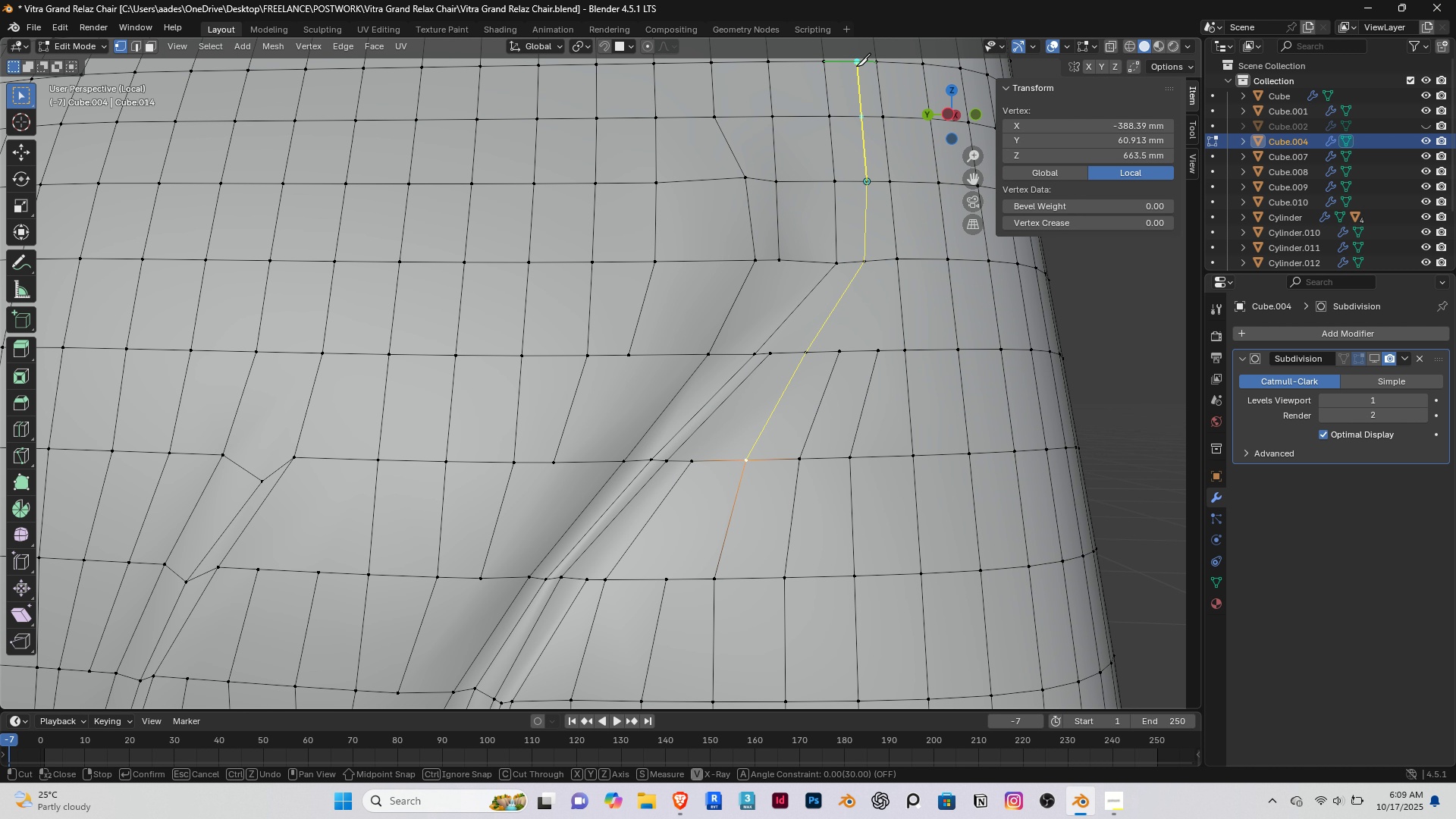 
left_click([856, 65])
 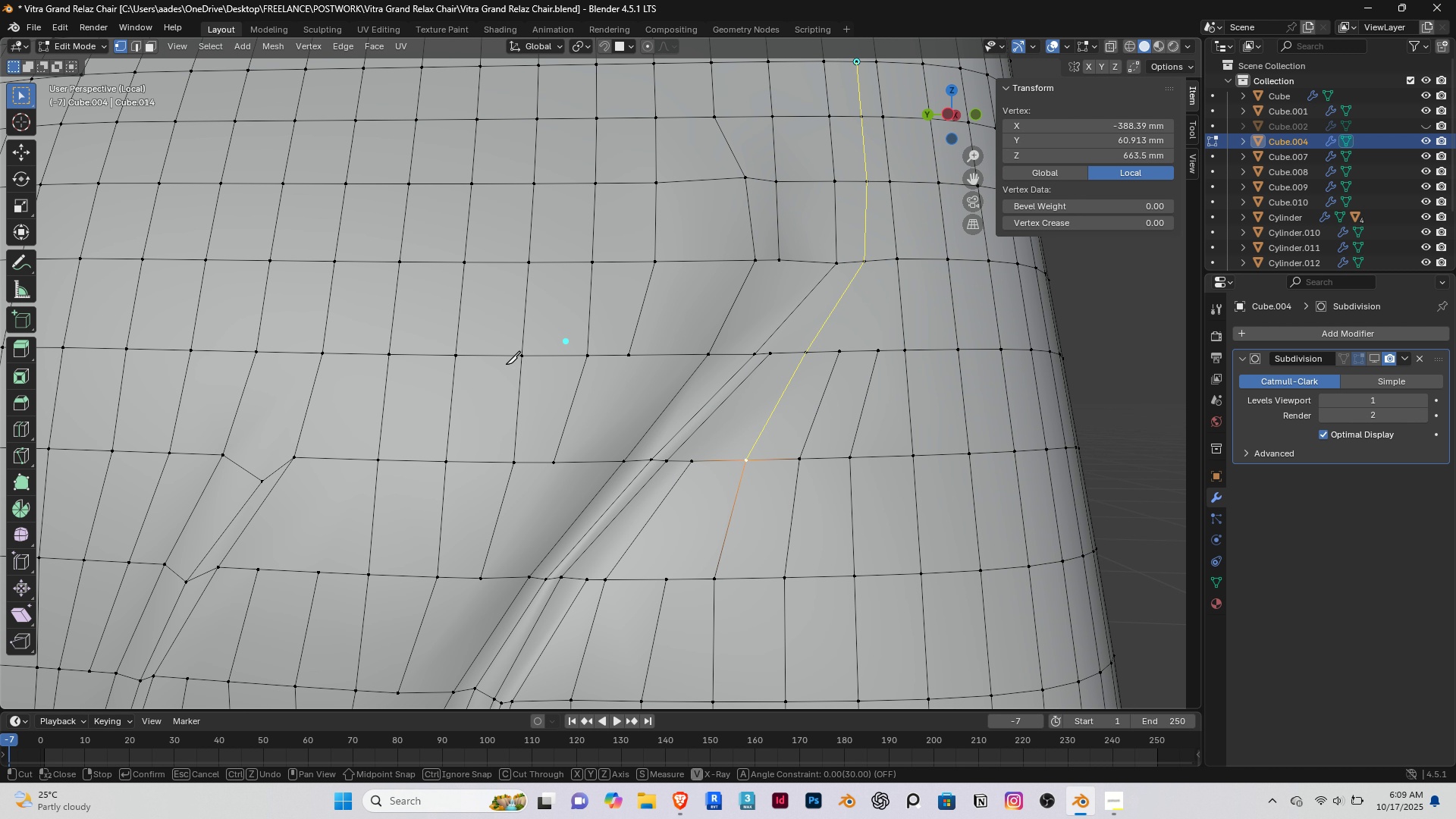 
scroll: coordinate [505, 366], scroll_direction: down, amount: 5.0
 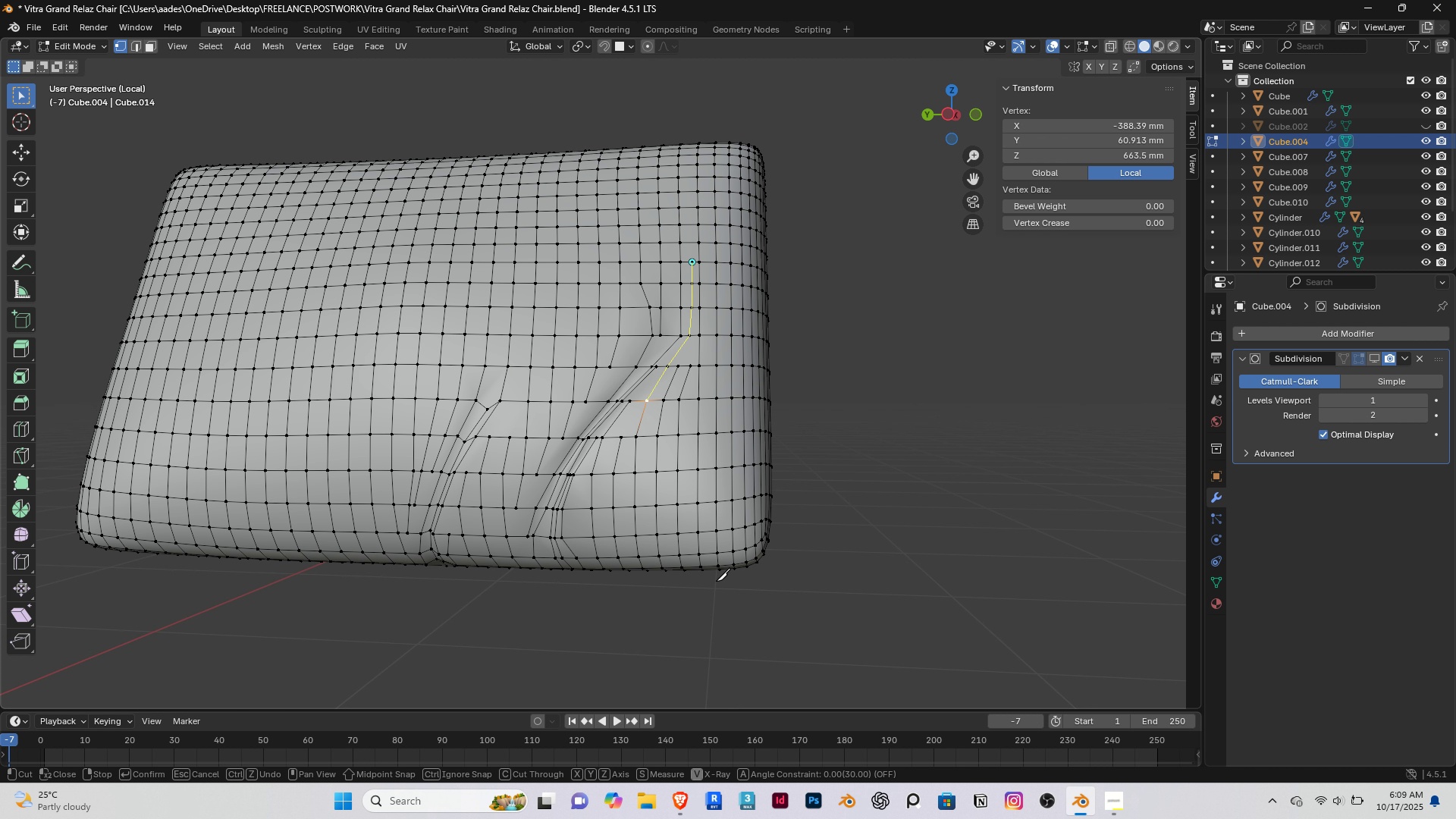 
right_click([663, 481])
 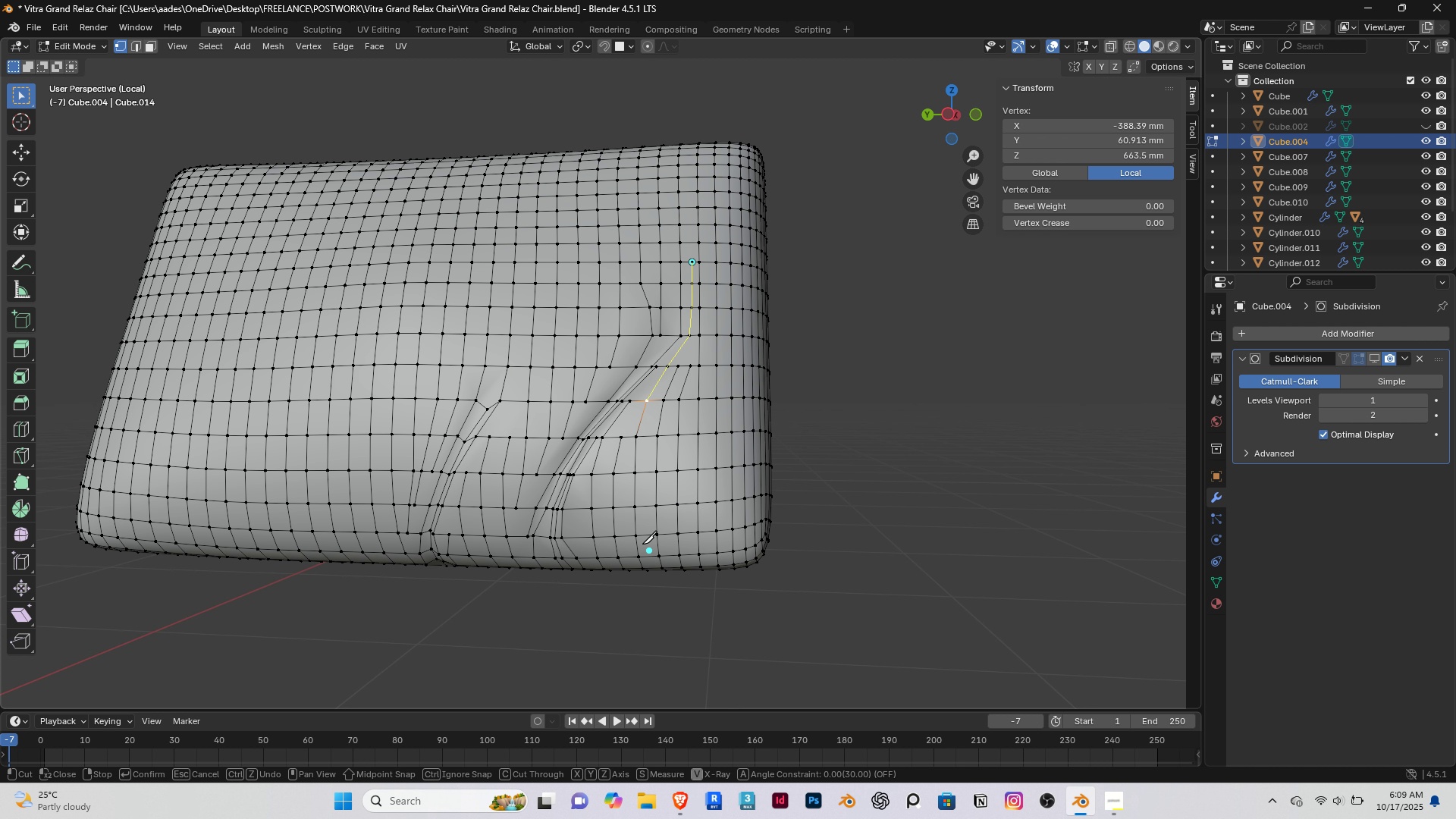 
key(Enter)
 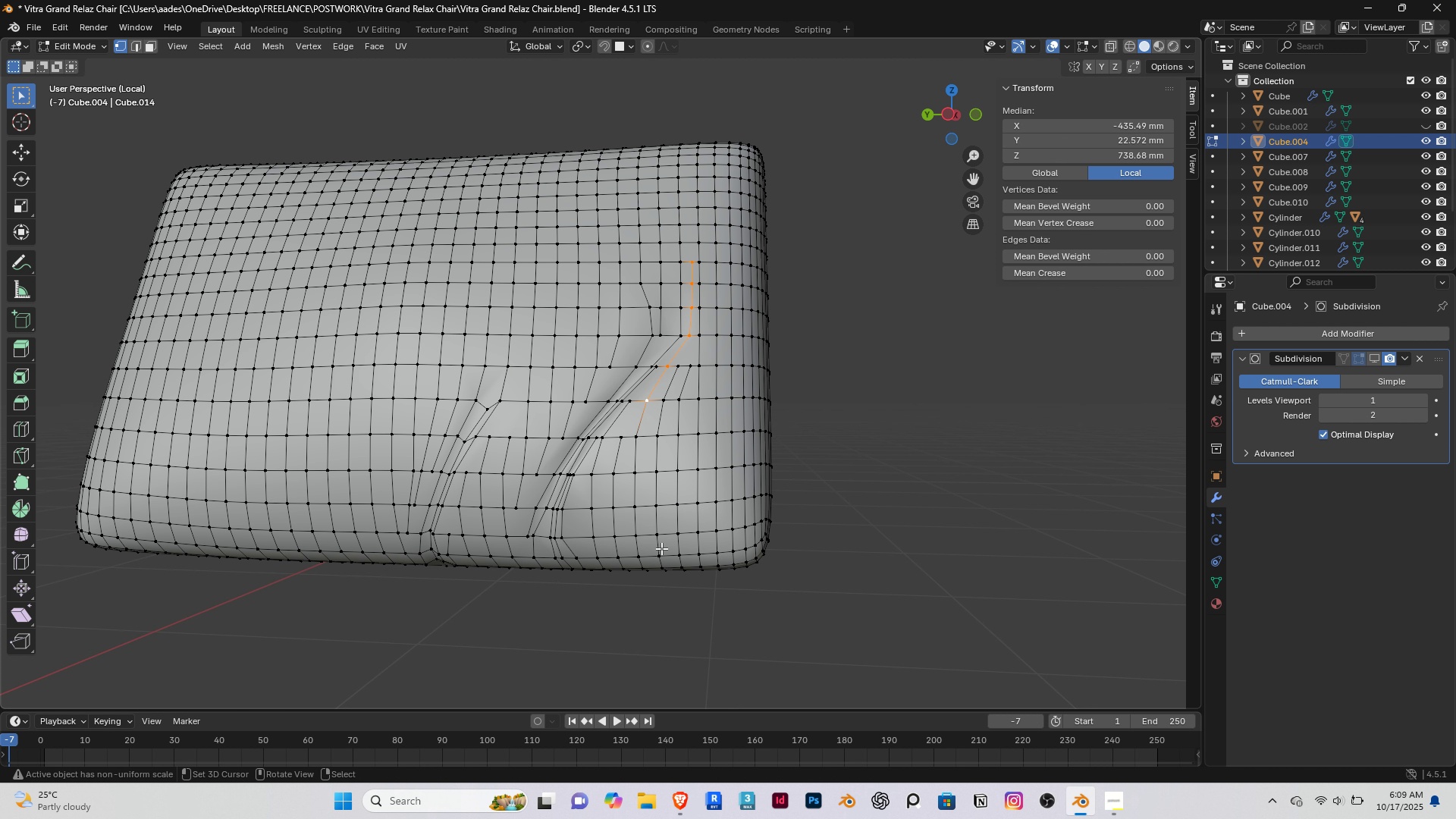 
scroll: coordinate [661, 548], scroll_direction: up, amount: 2.0
 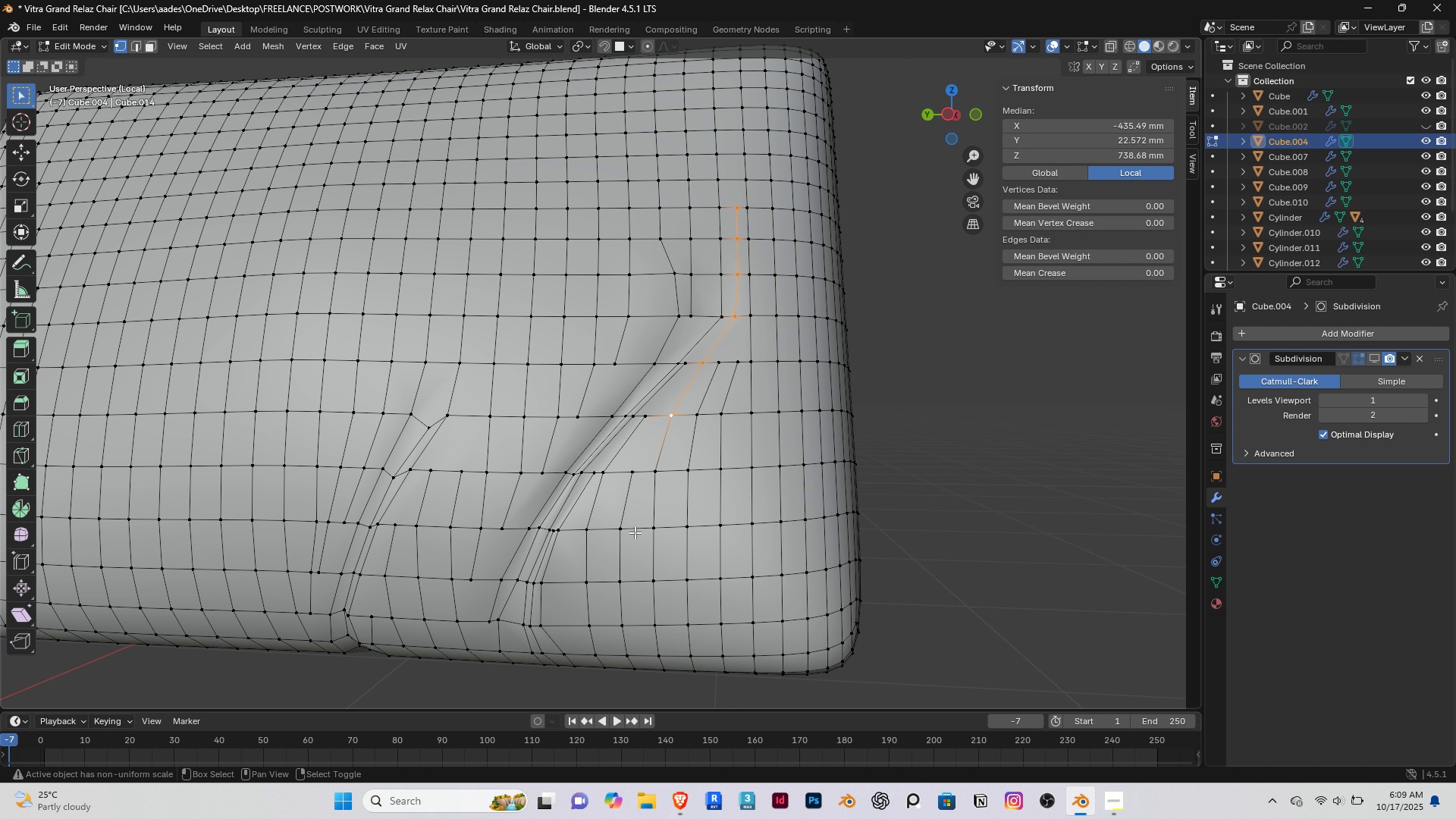 
hold_key(key=ShiftRight, duration=0.34)
 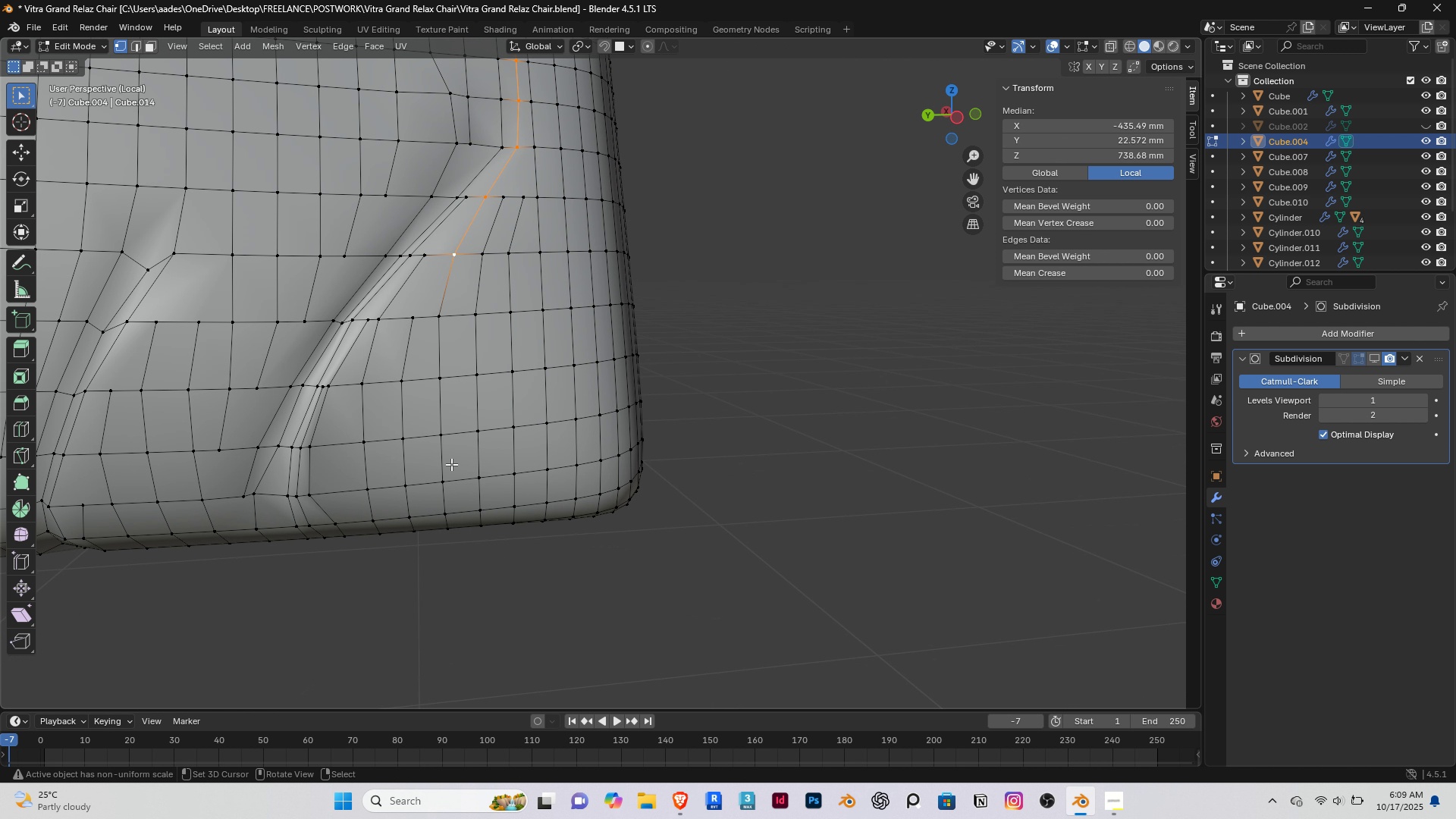 
scroll: coordinate [451, 464], scroll_direction: down, amount: 2.0
 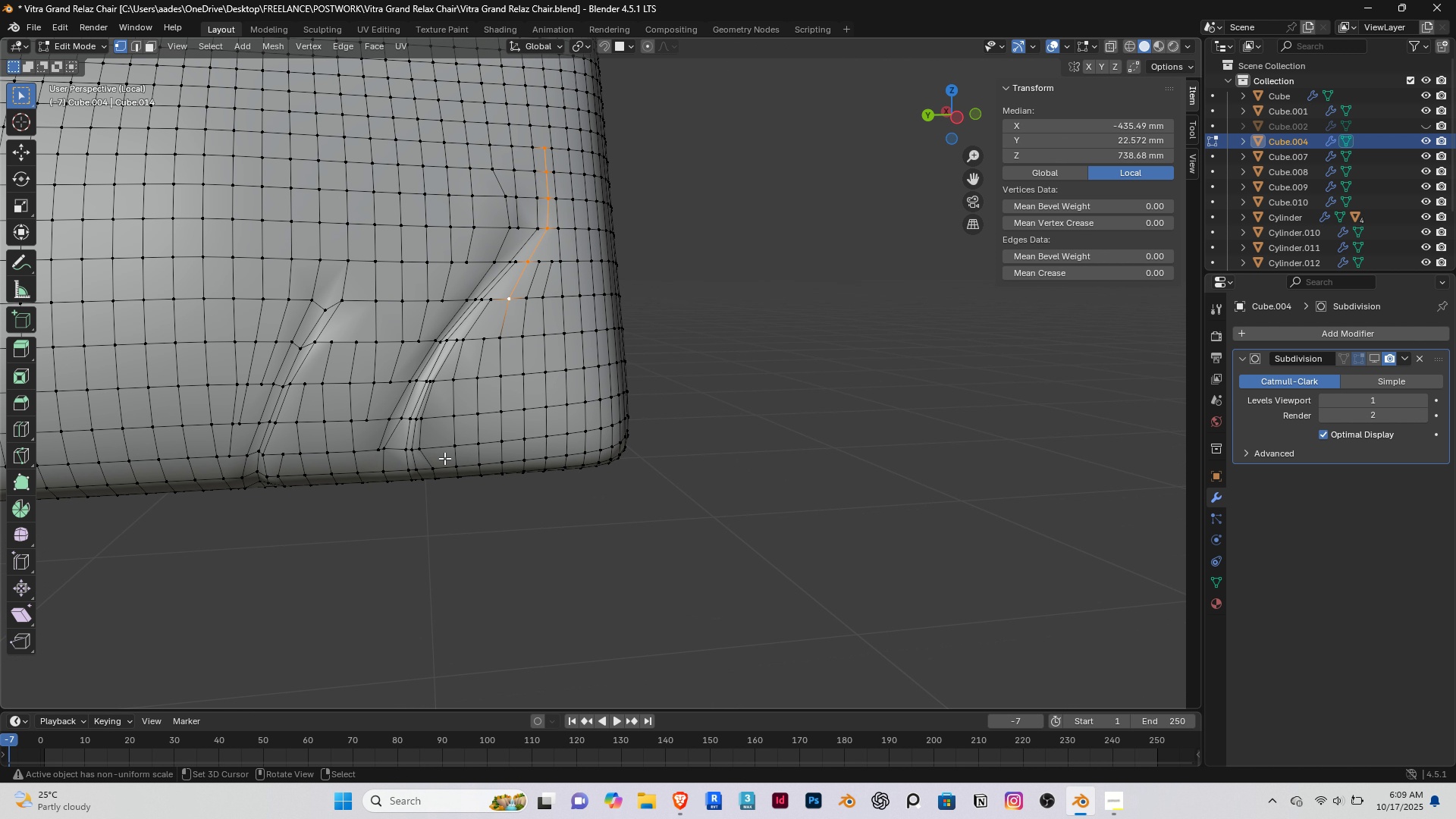 
hold_key(key=ShiftRight, duration=0.31)
 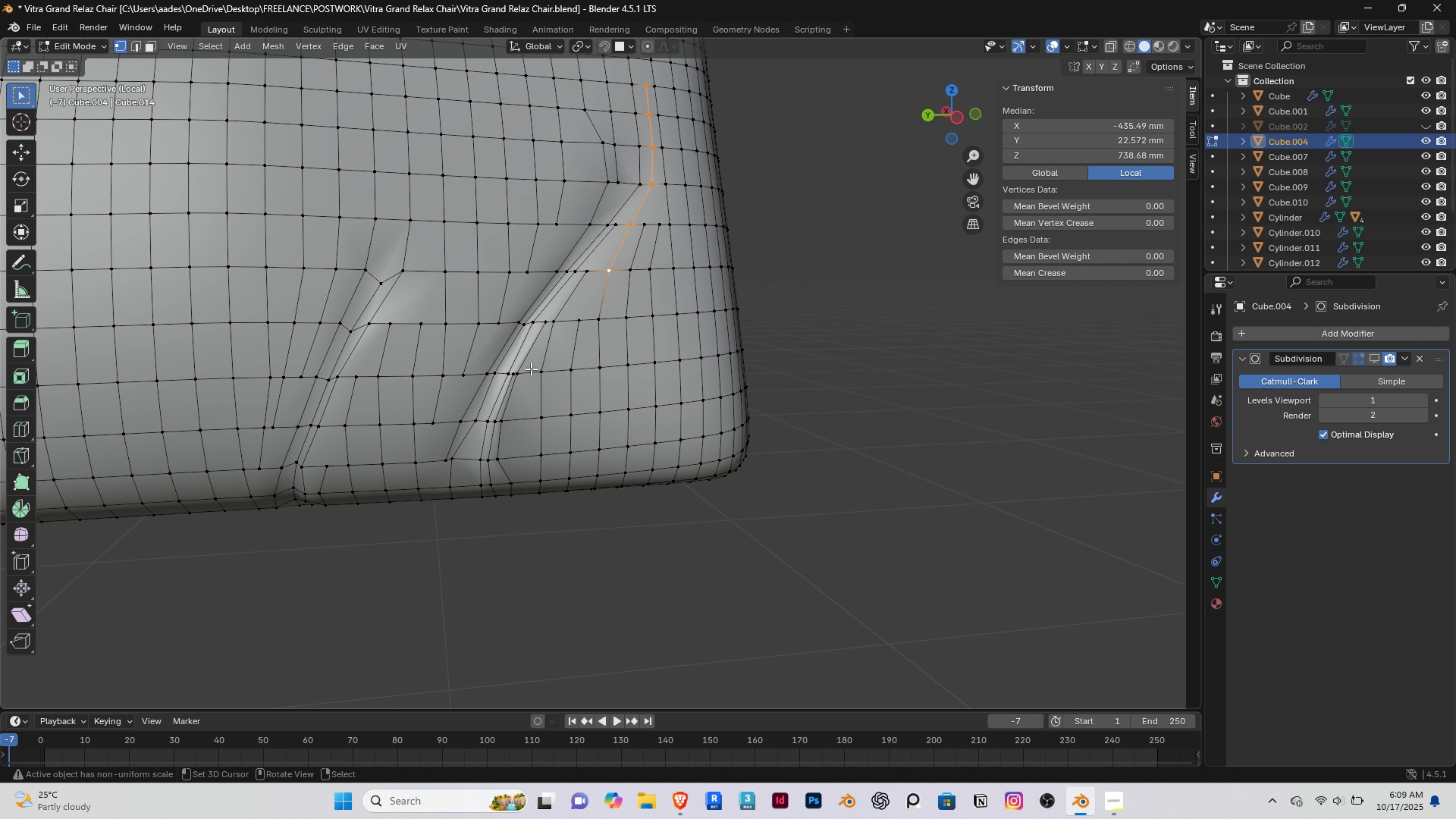 
scroll: coordinate [531, 369], scroll_direction: up, amount: 3.0
 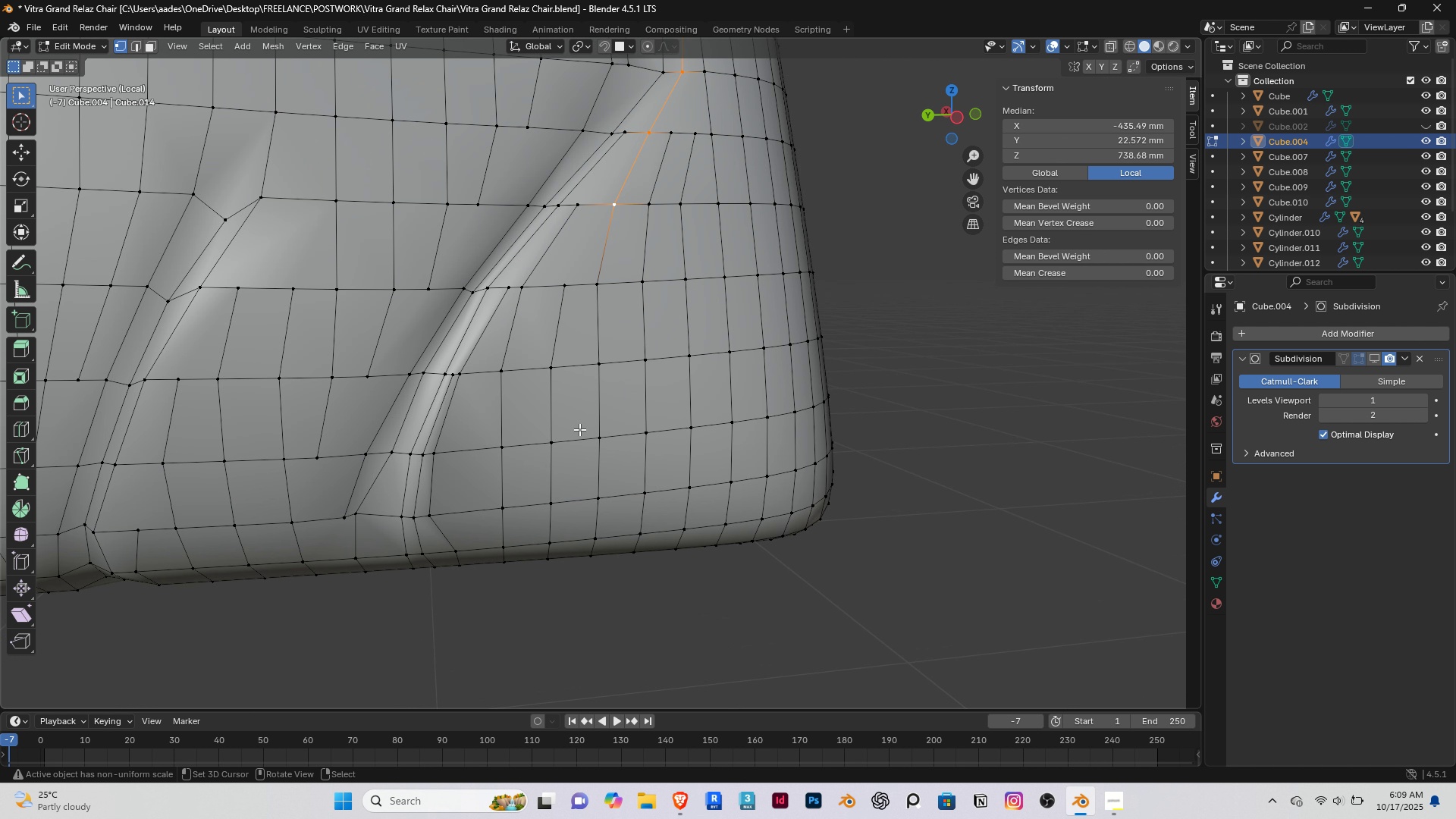 
key(Shift+ShiftRight)
 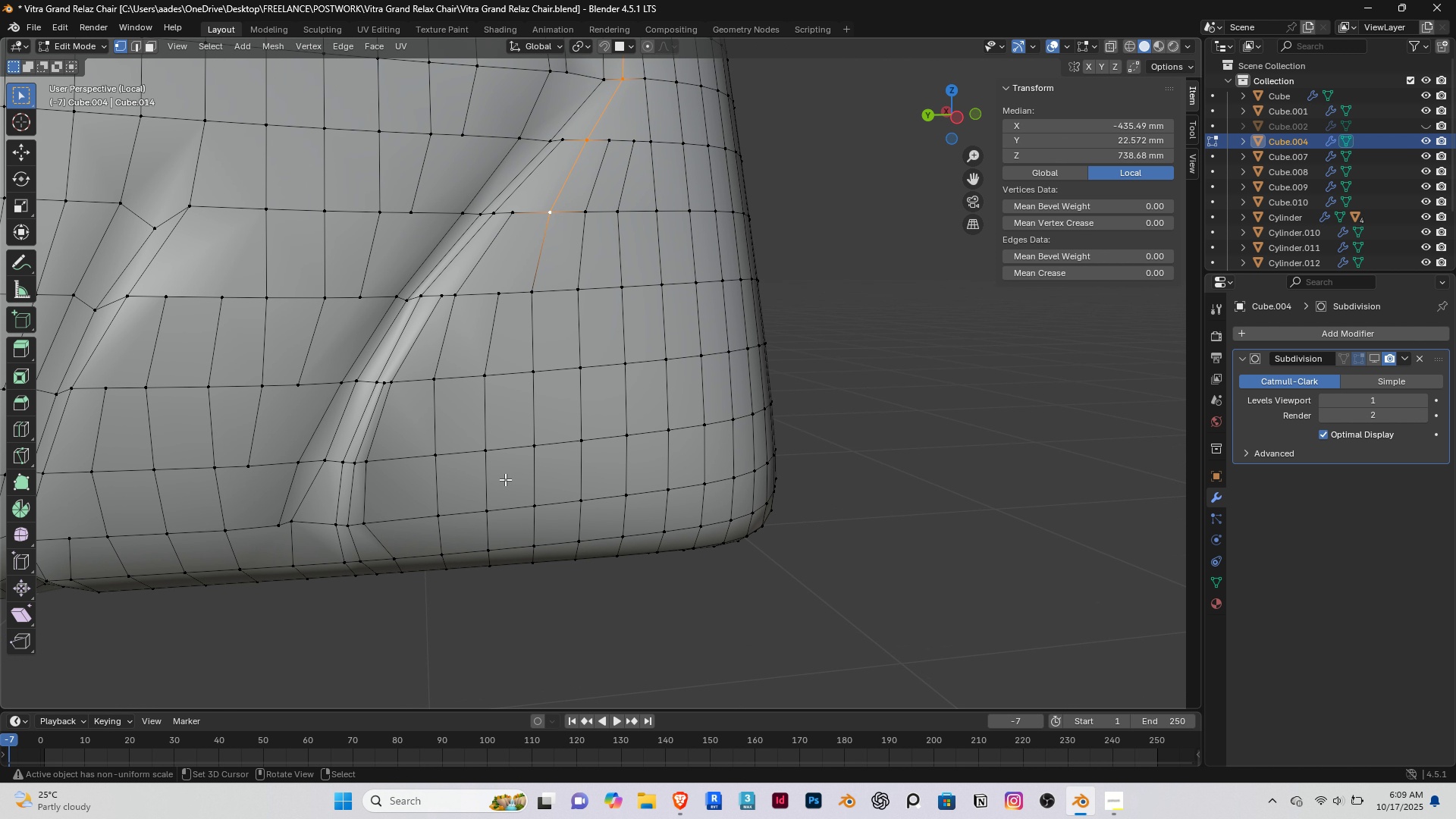 
key(K)
 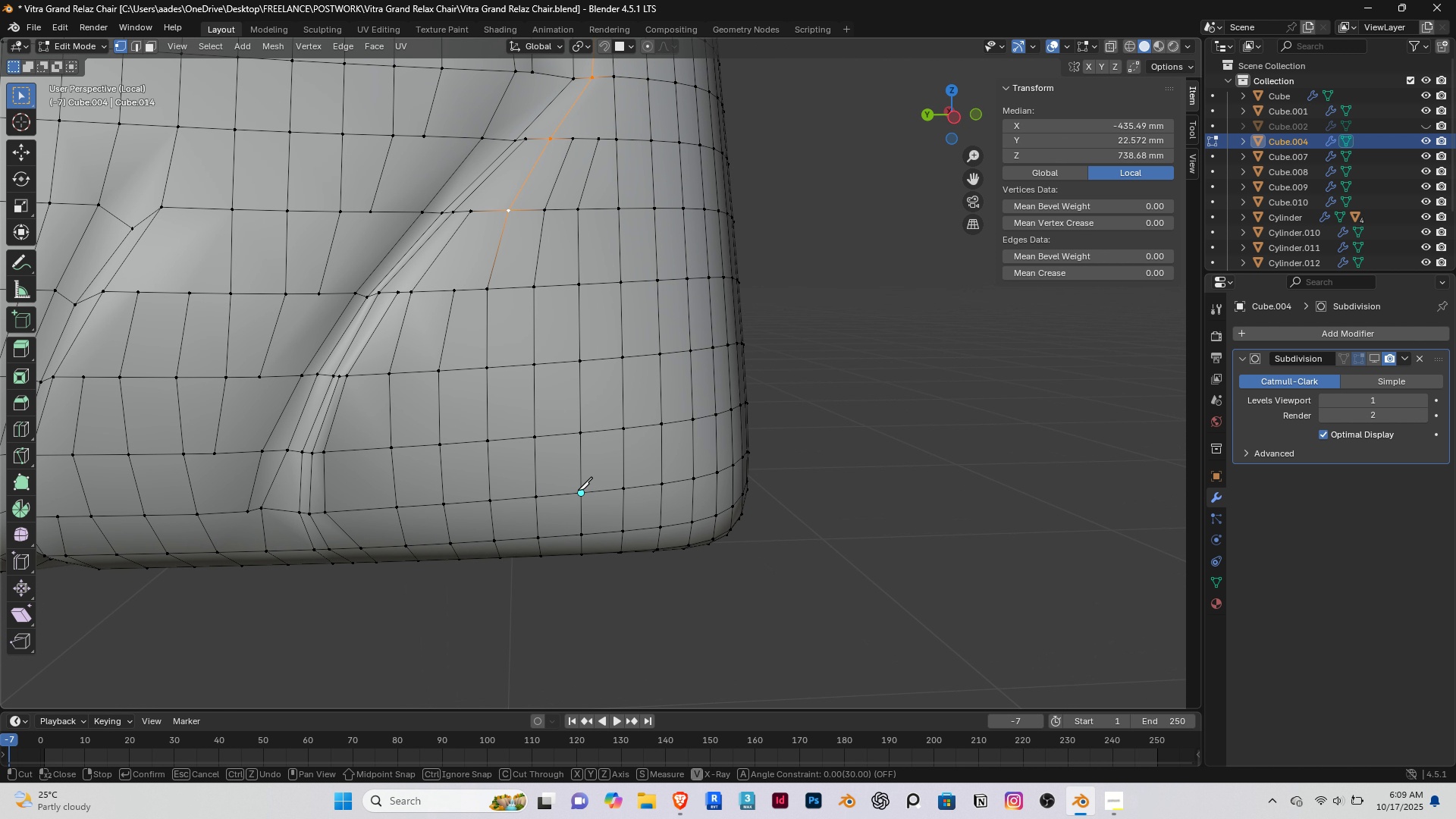 
left_click([578, 490])
 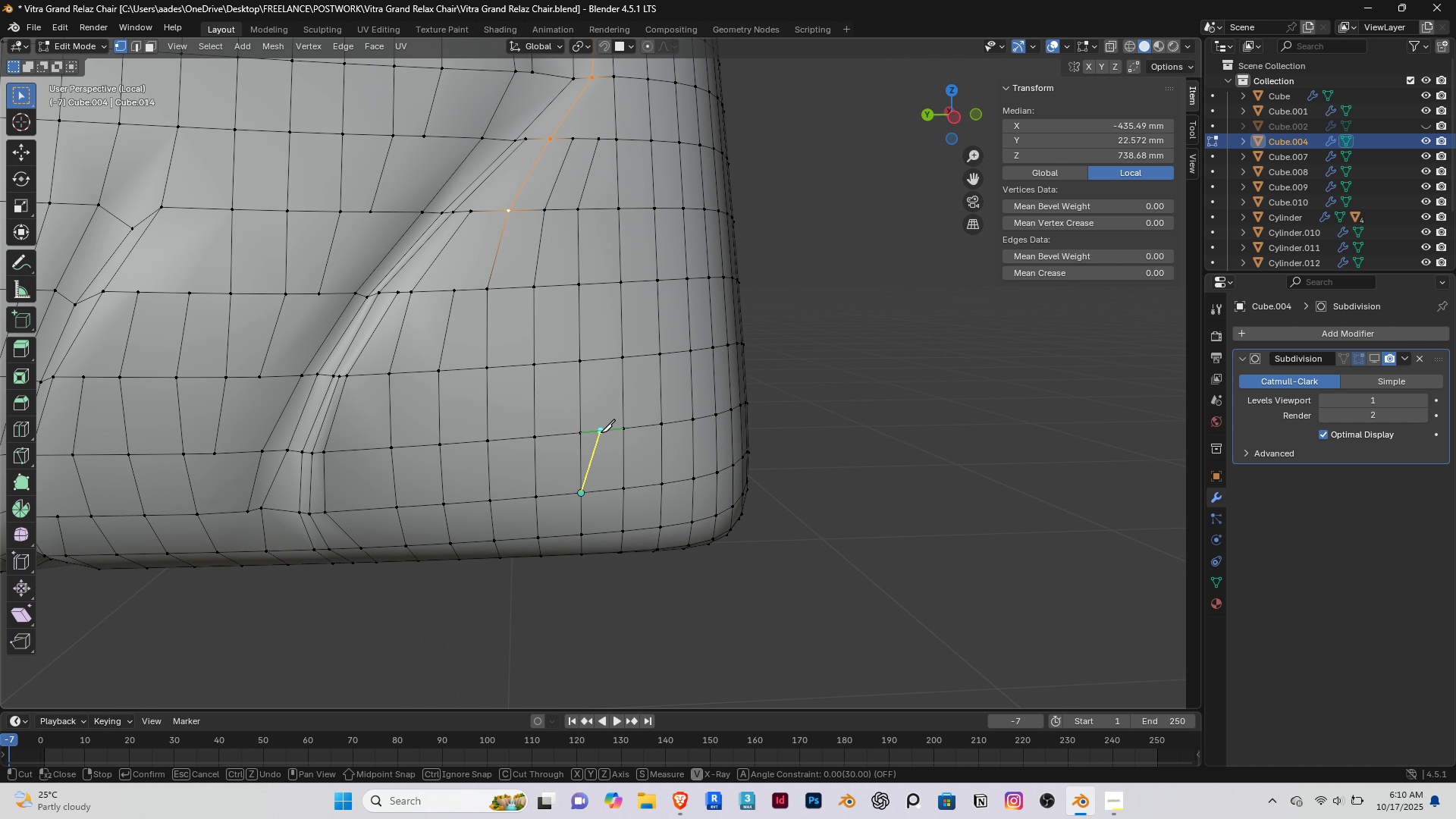 
left_click([601, 432])
 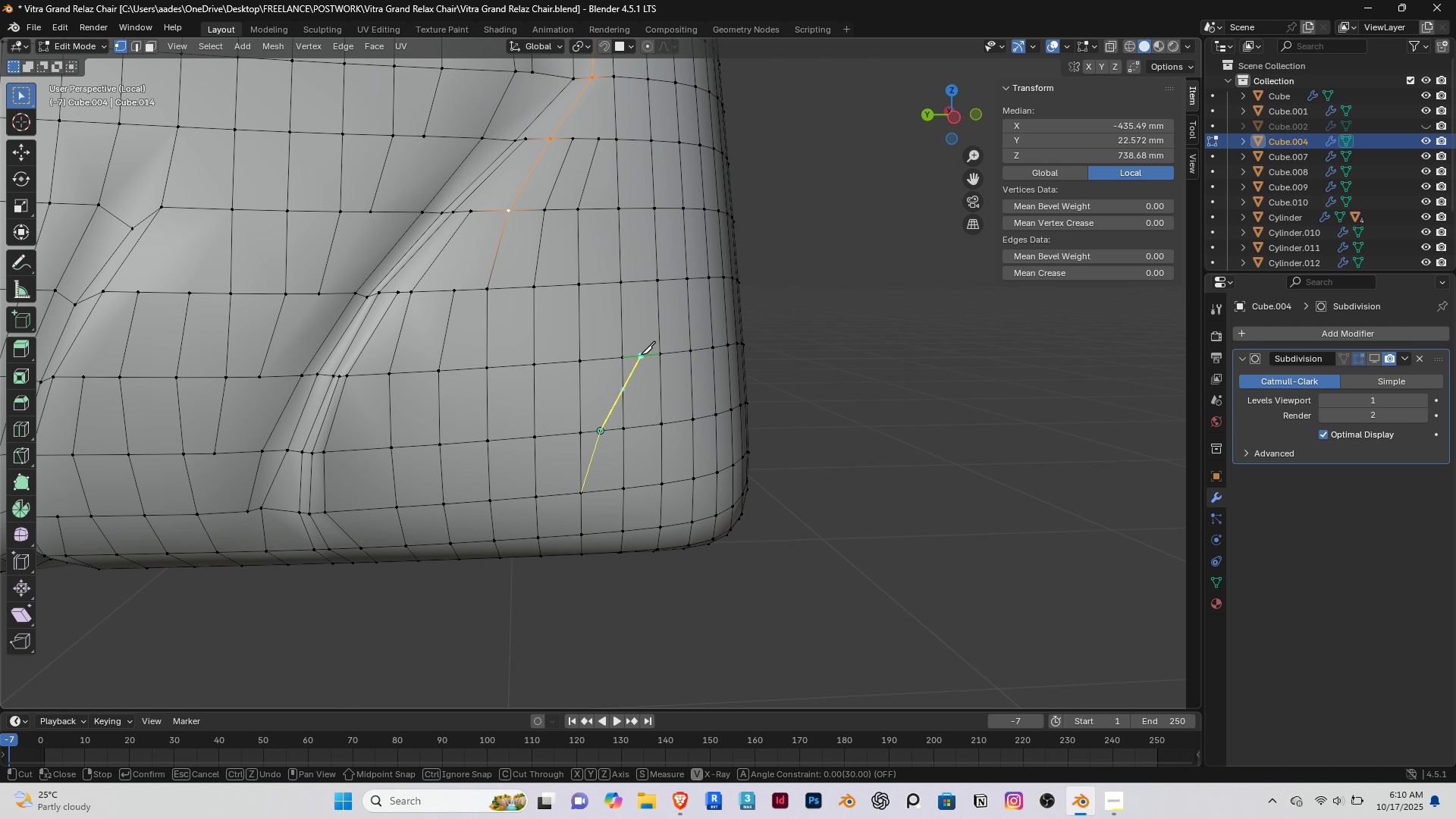 
left_click([641, 354])
 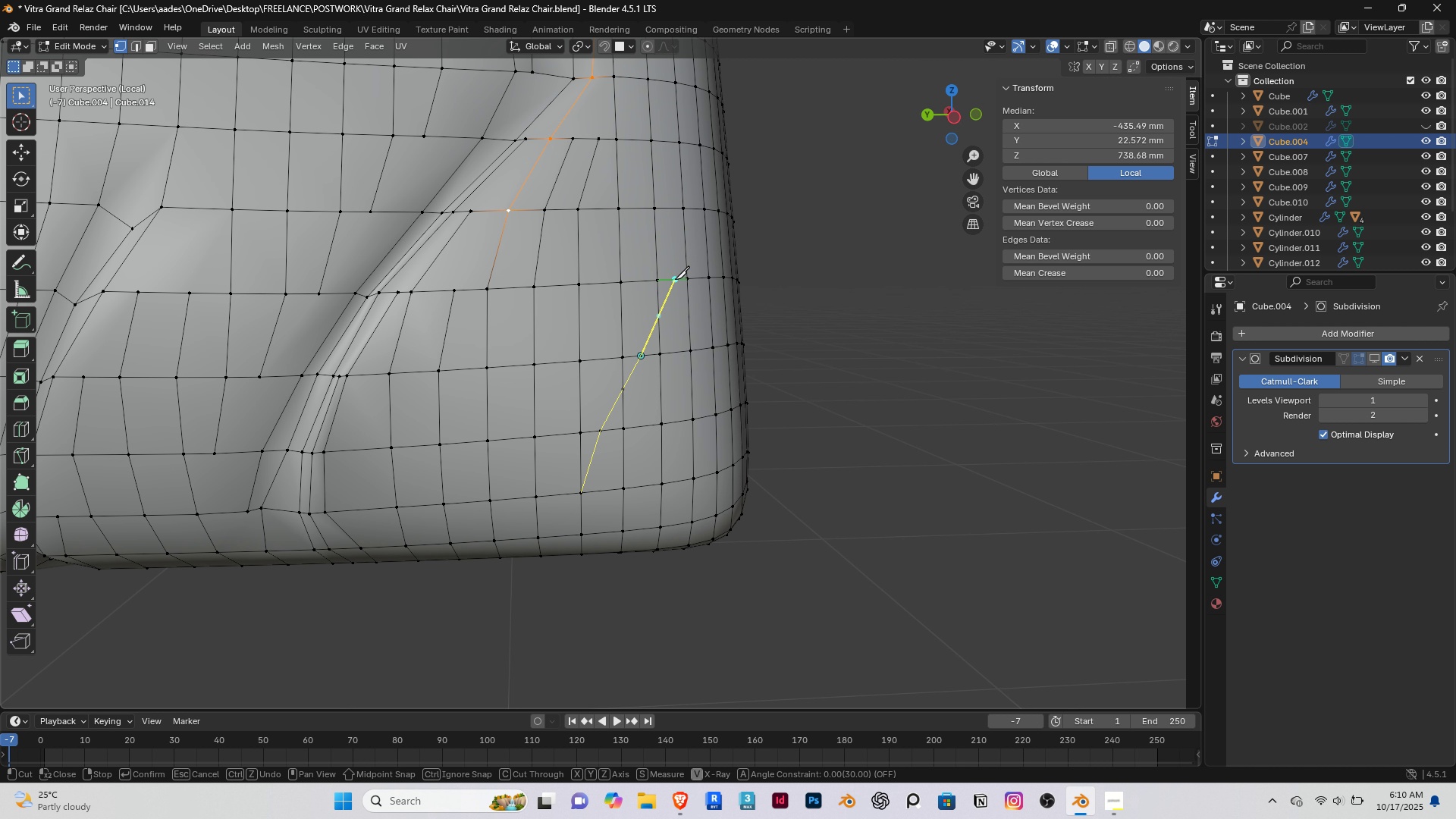 
left_click([675, 279])
 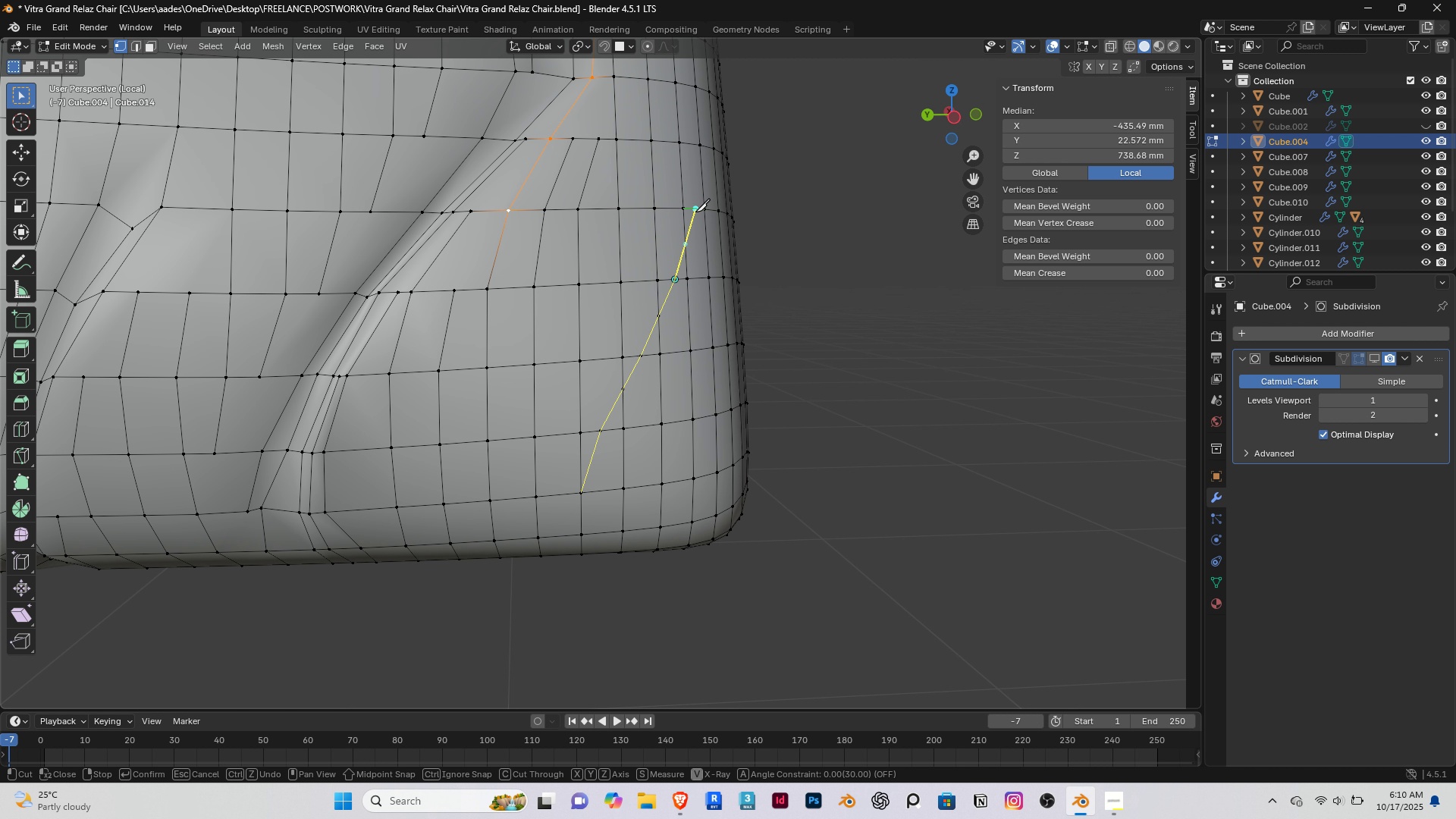 
left_click([695, 212])
 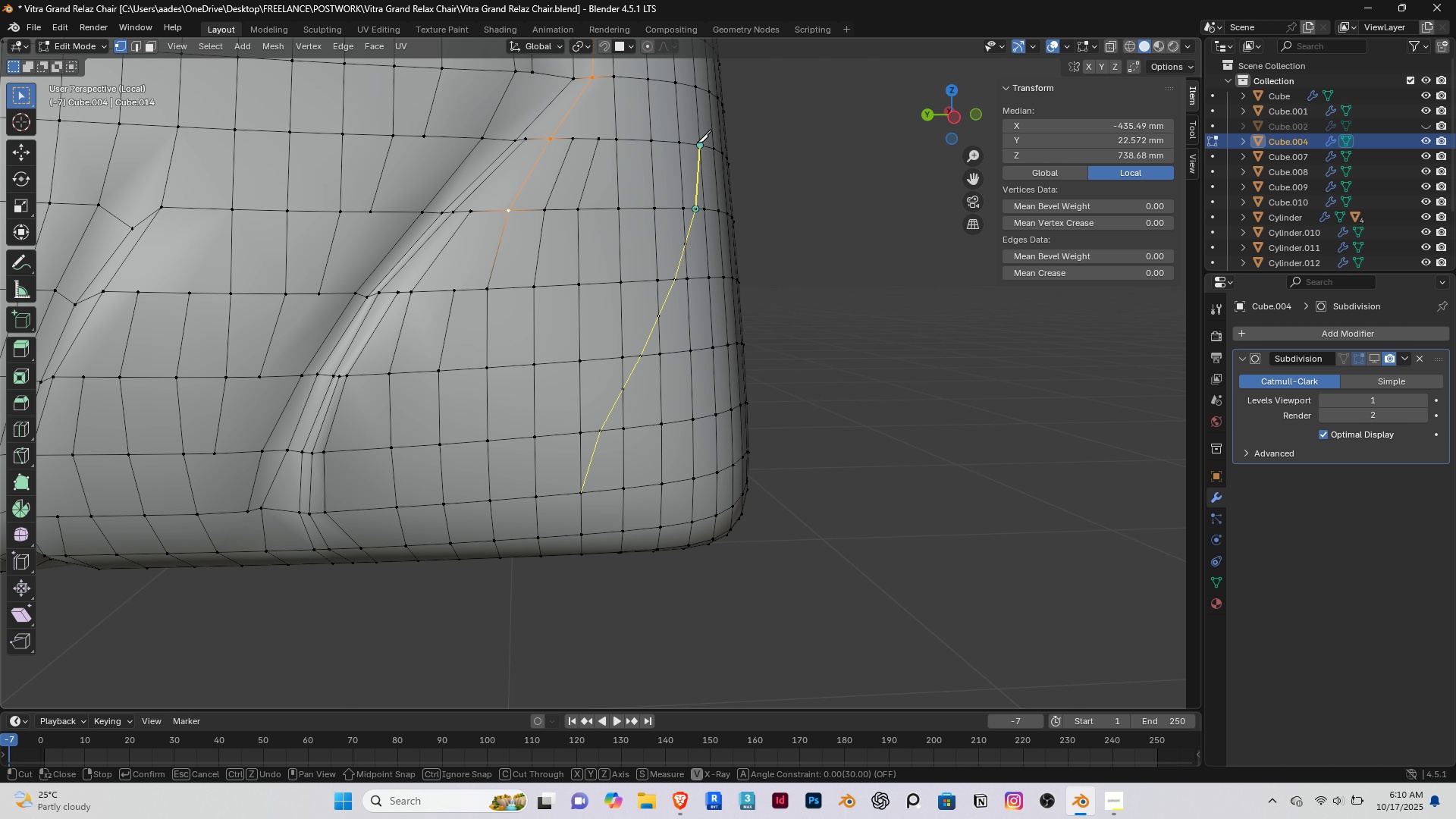 
left_click([697, 143])
 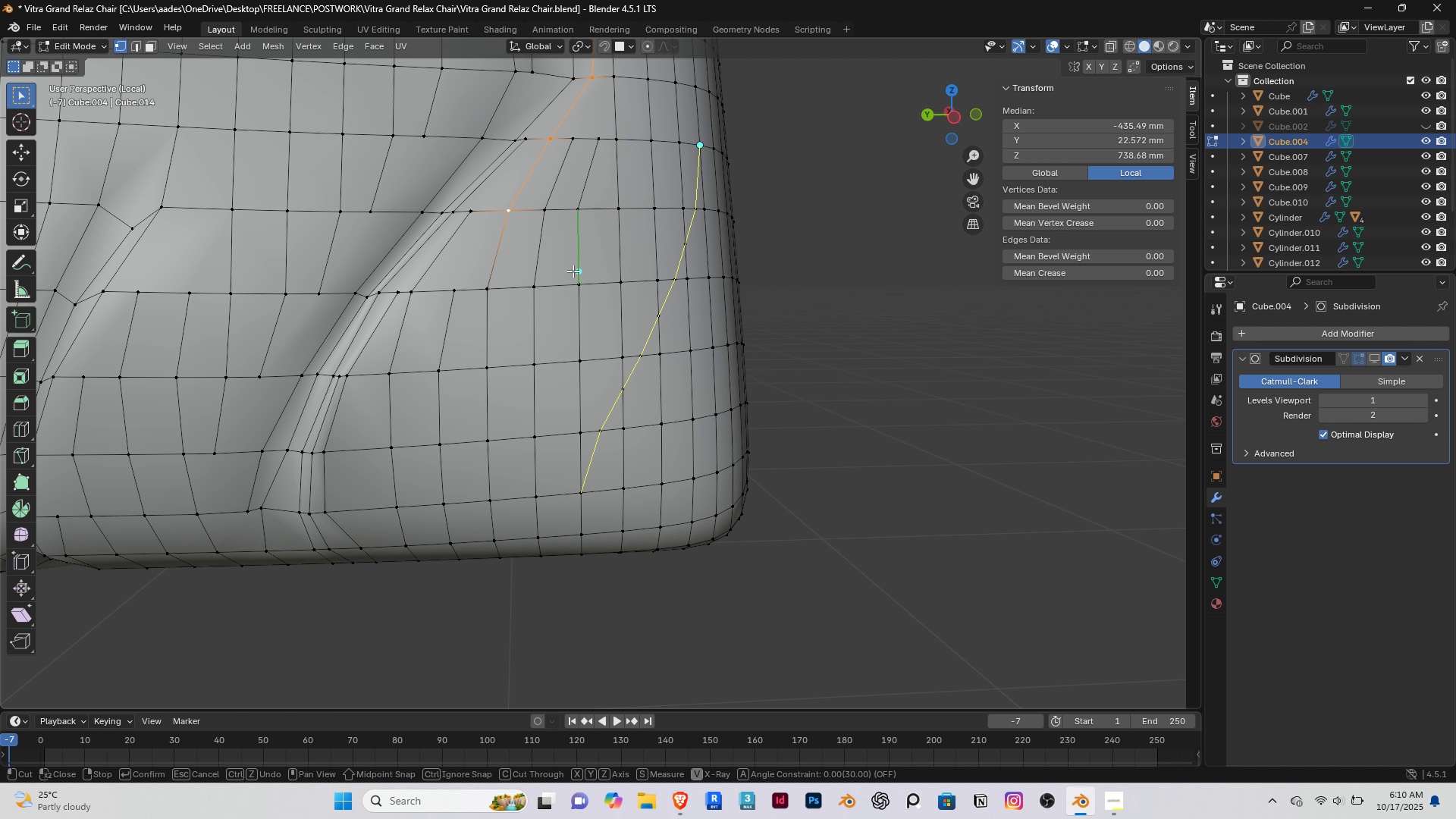 
key(Enter)
 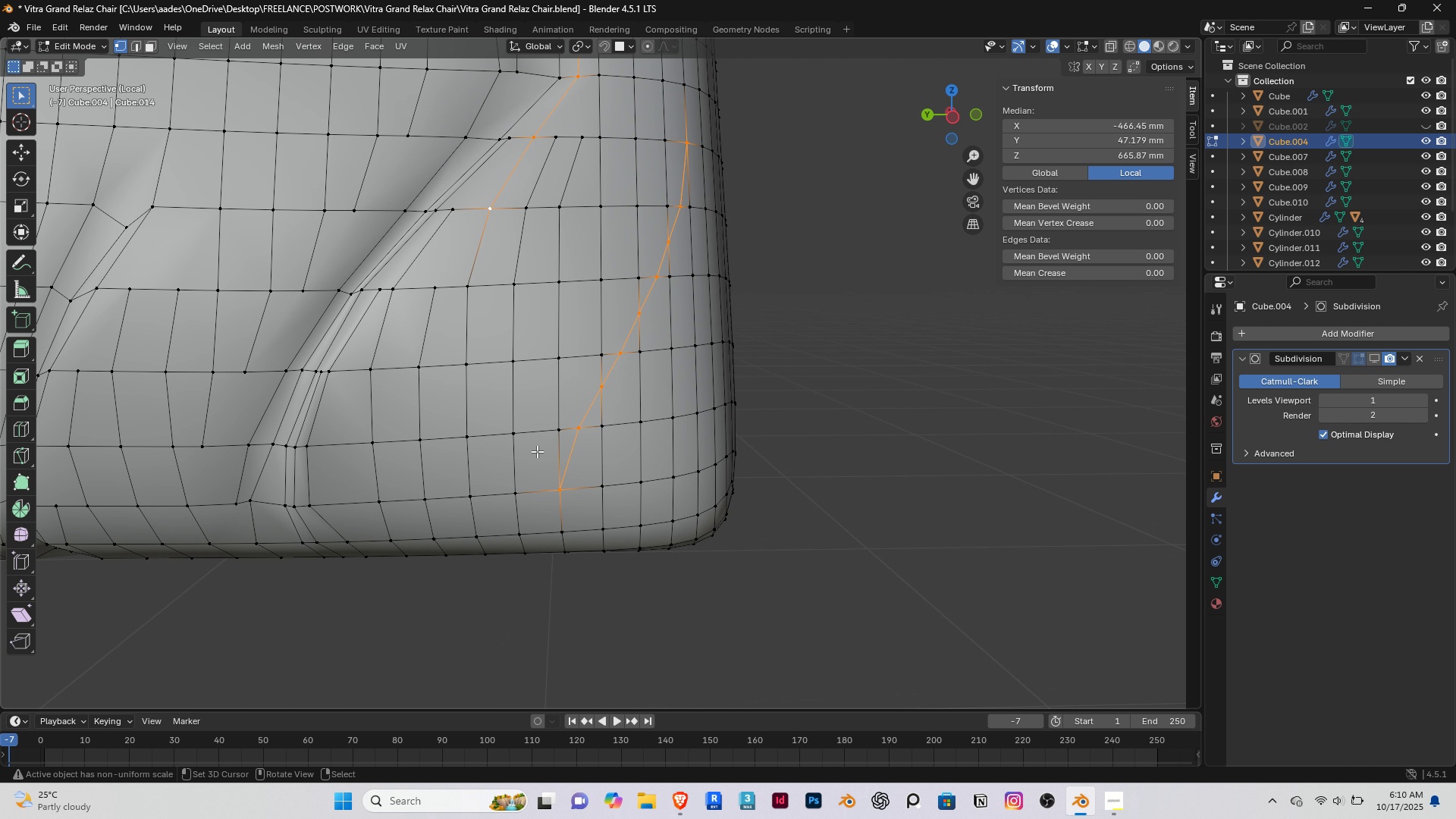 
scroll: coordinate [537, 451], scroll_direction: up, amount: 1.0
 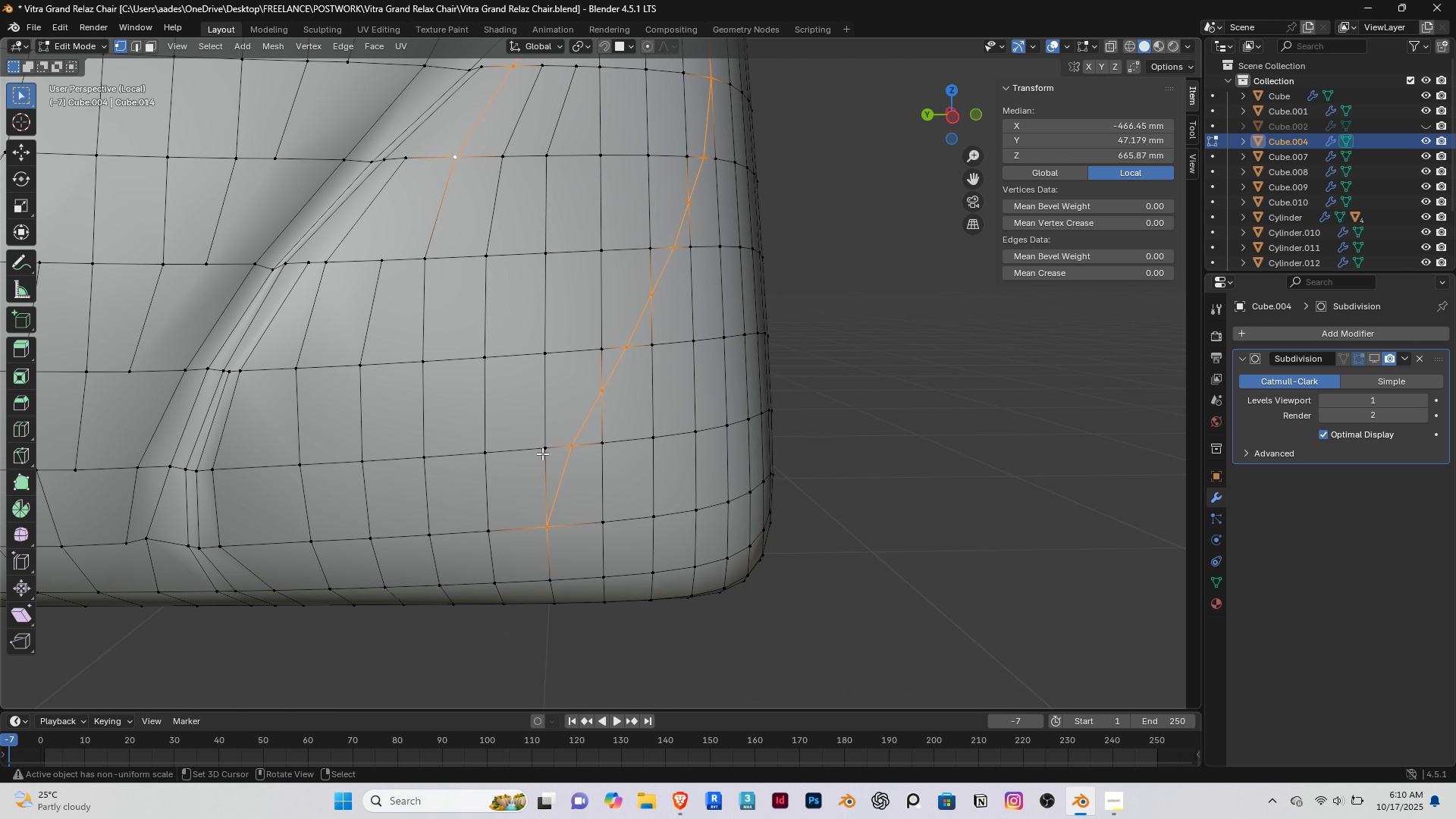 
key(2)
 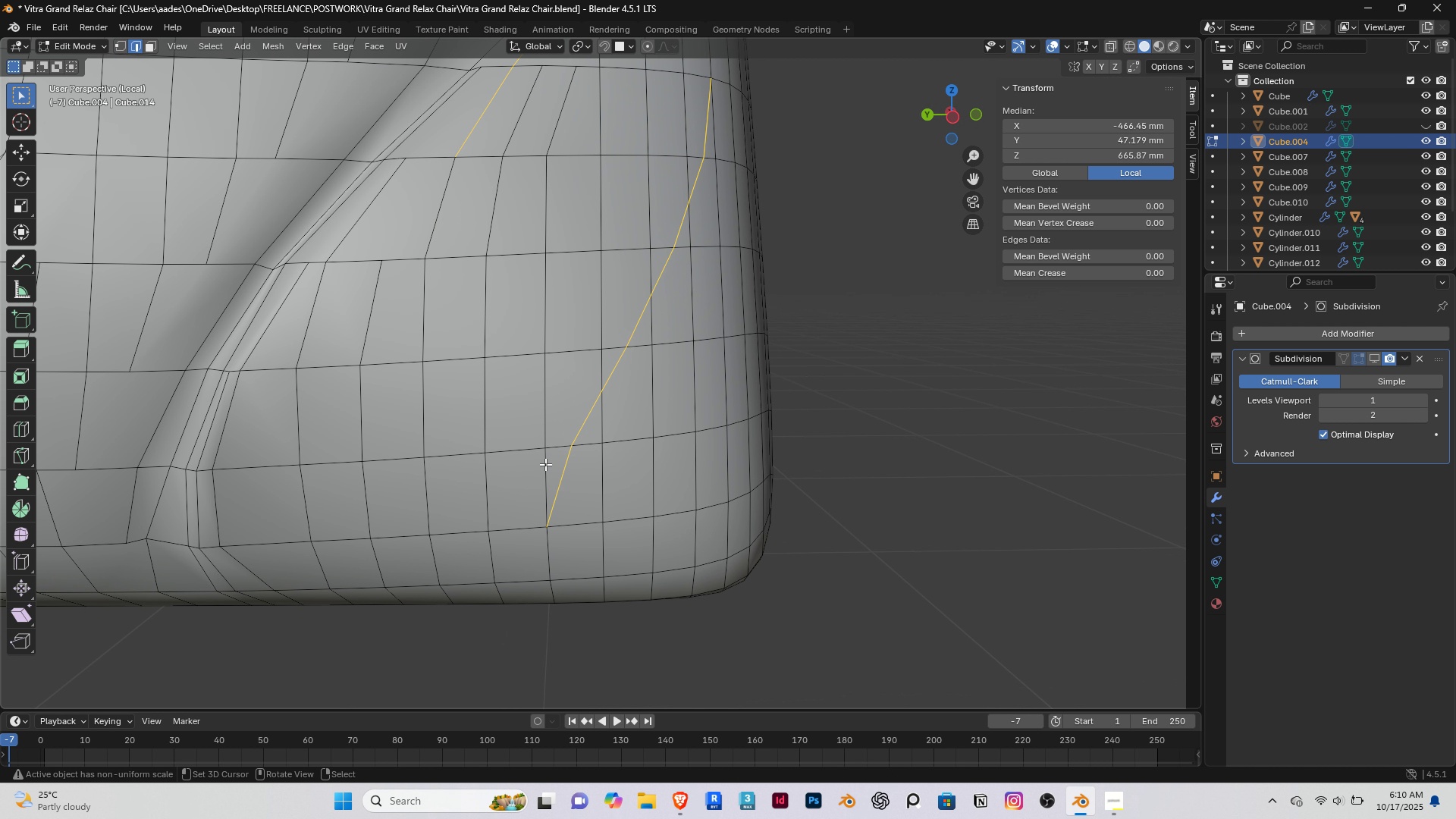 
right_click([545, 464])
 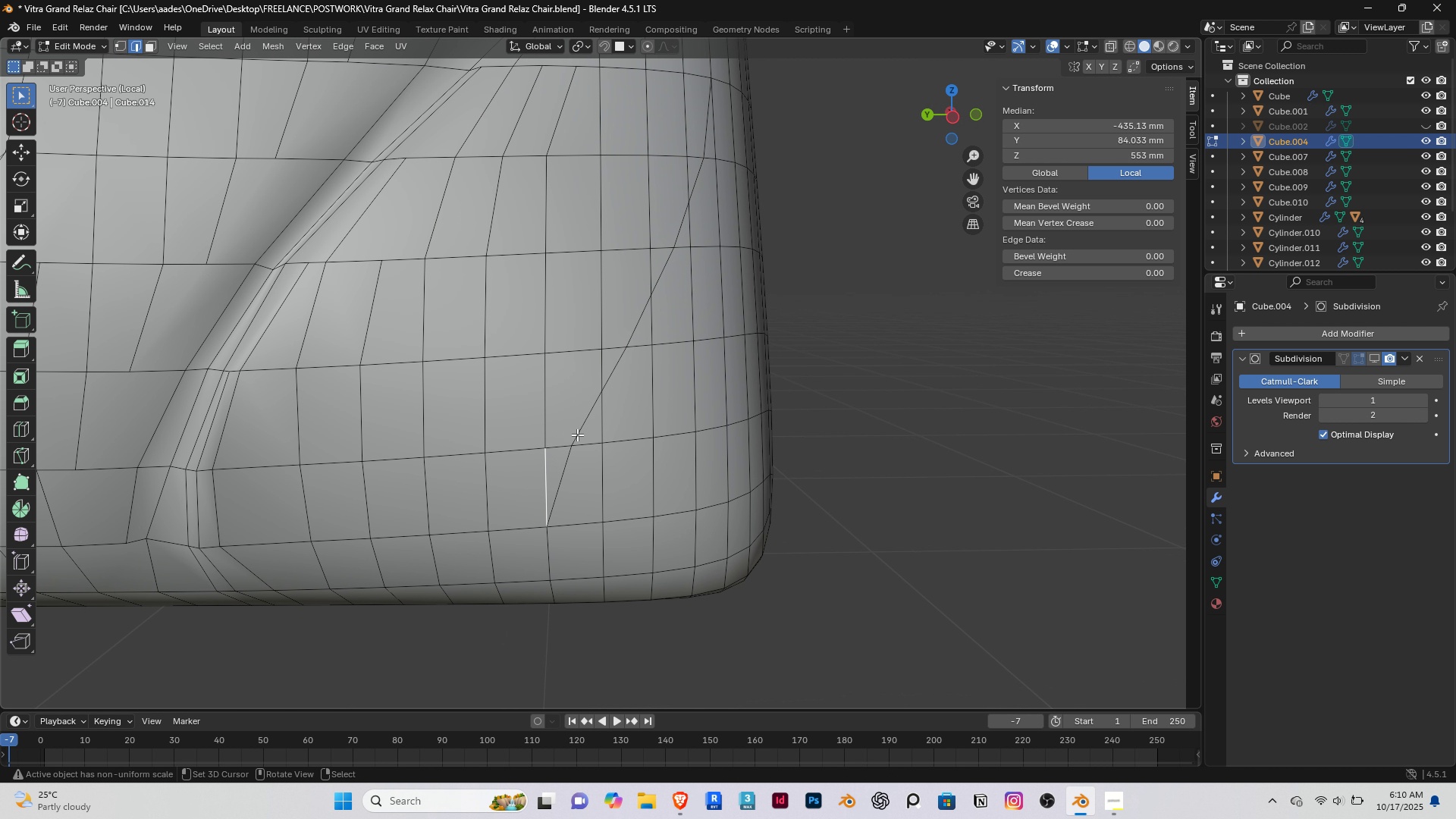 
hold_key(key=ShiftRight, duration=1.54)
right_click([598, 366])
 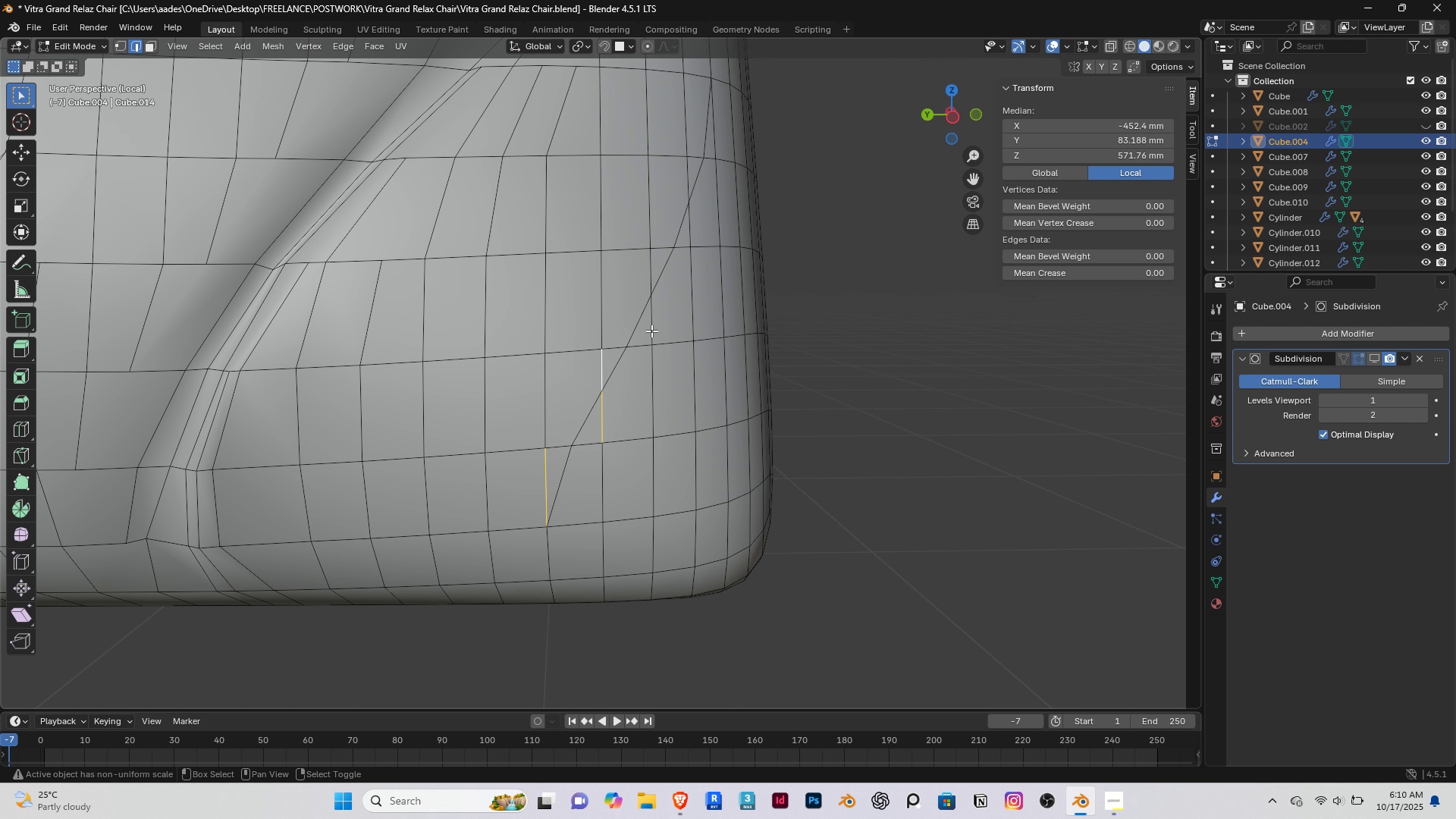 
hold_key(key=ShiftRight, duration=1.53)
double_click([648, 269])
 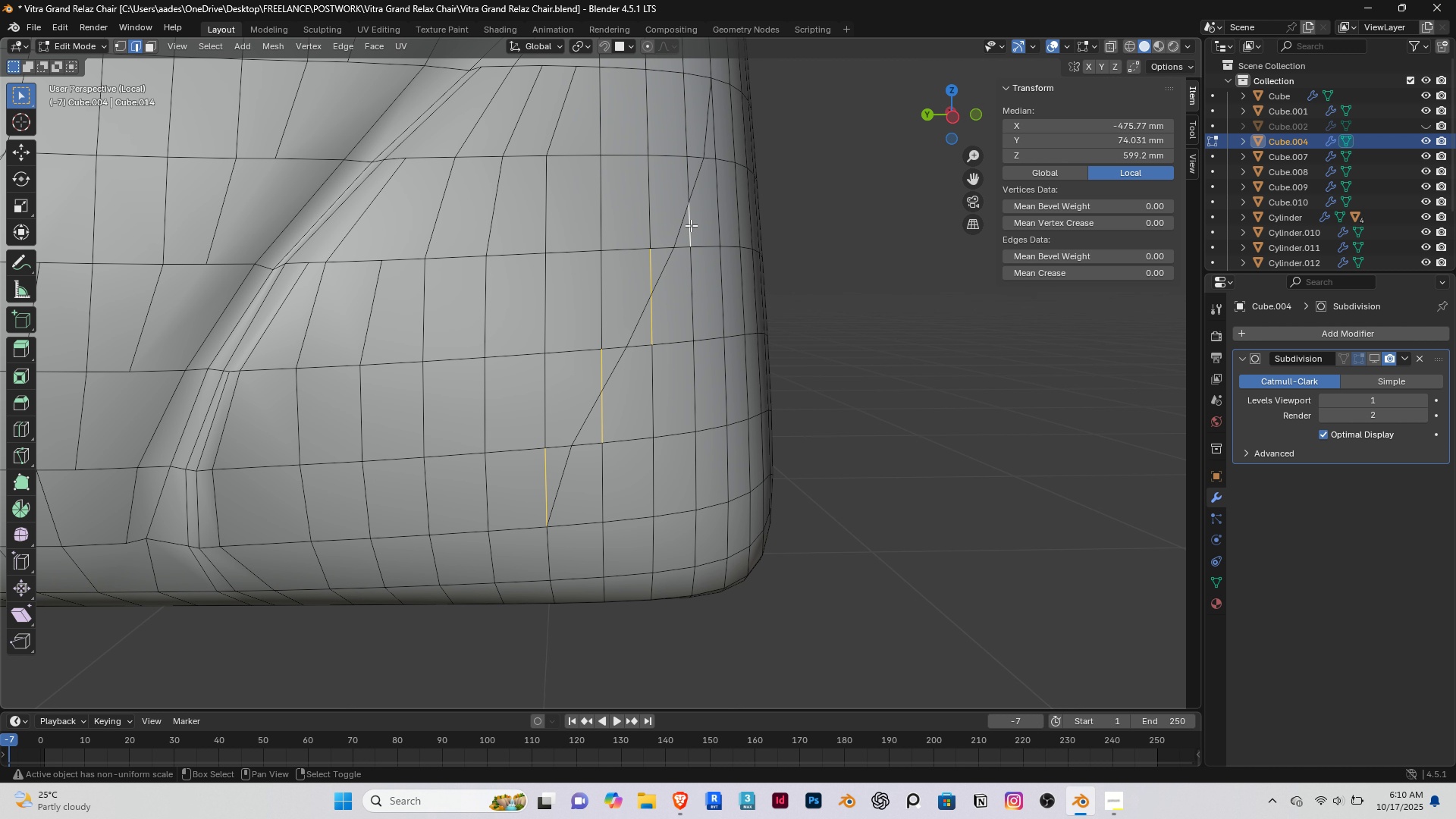 
hold_key(key=ShiftRight, duration=1.53)
right_click([690, 231])
 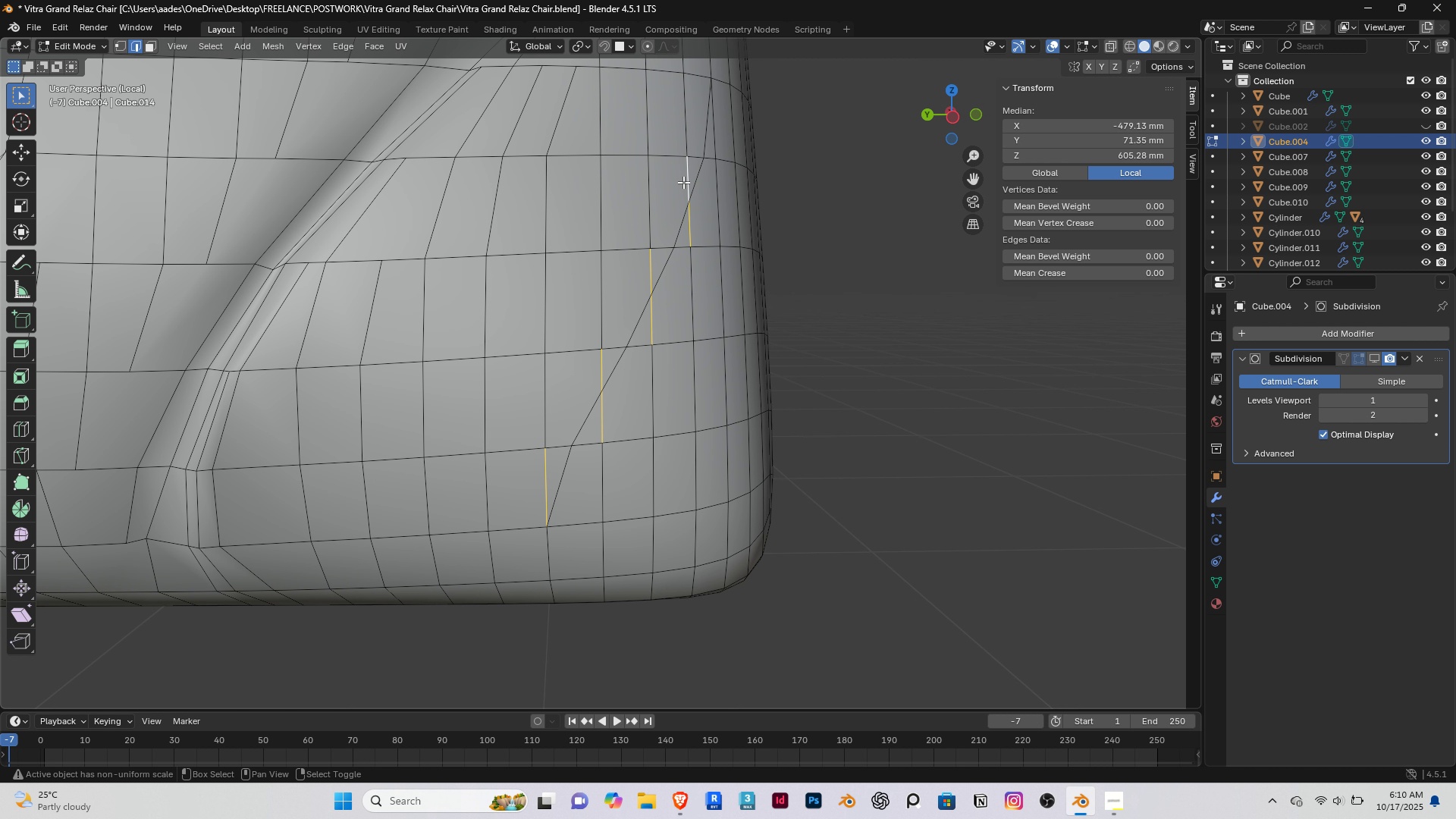 
right_click([683, 182])
 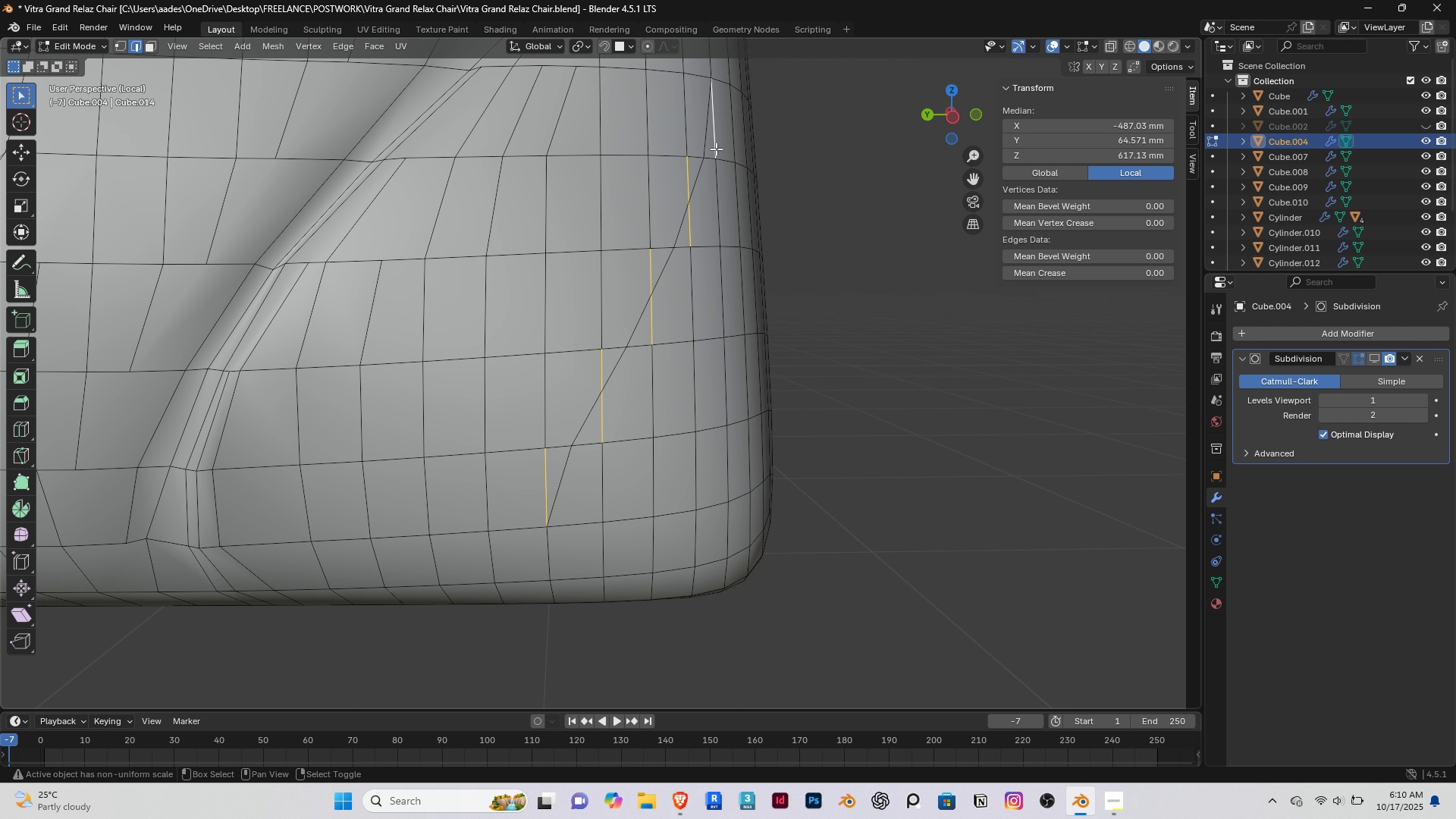 
right_click([716, 149])
 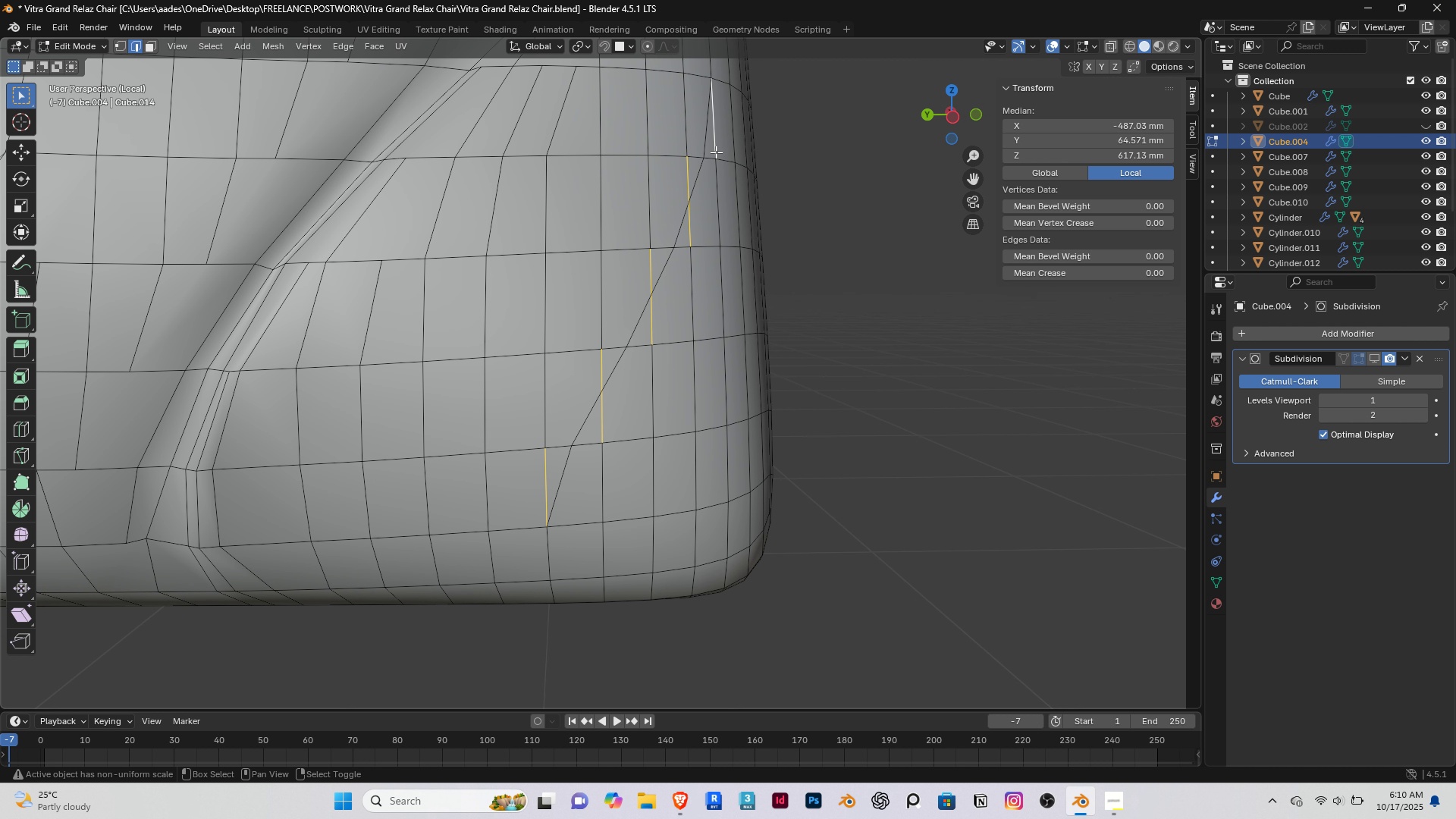 
hold_key(key=ShiftRight, duration=0.31)
 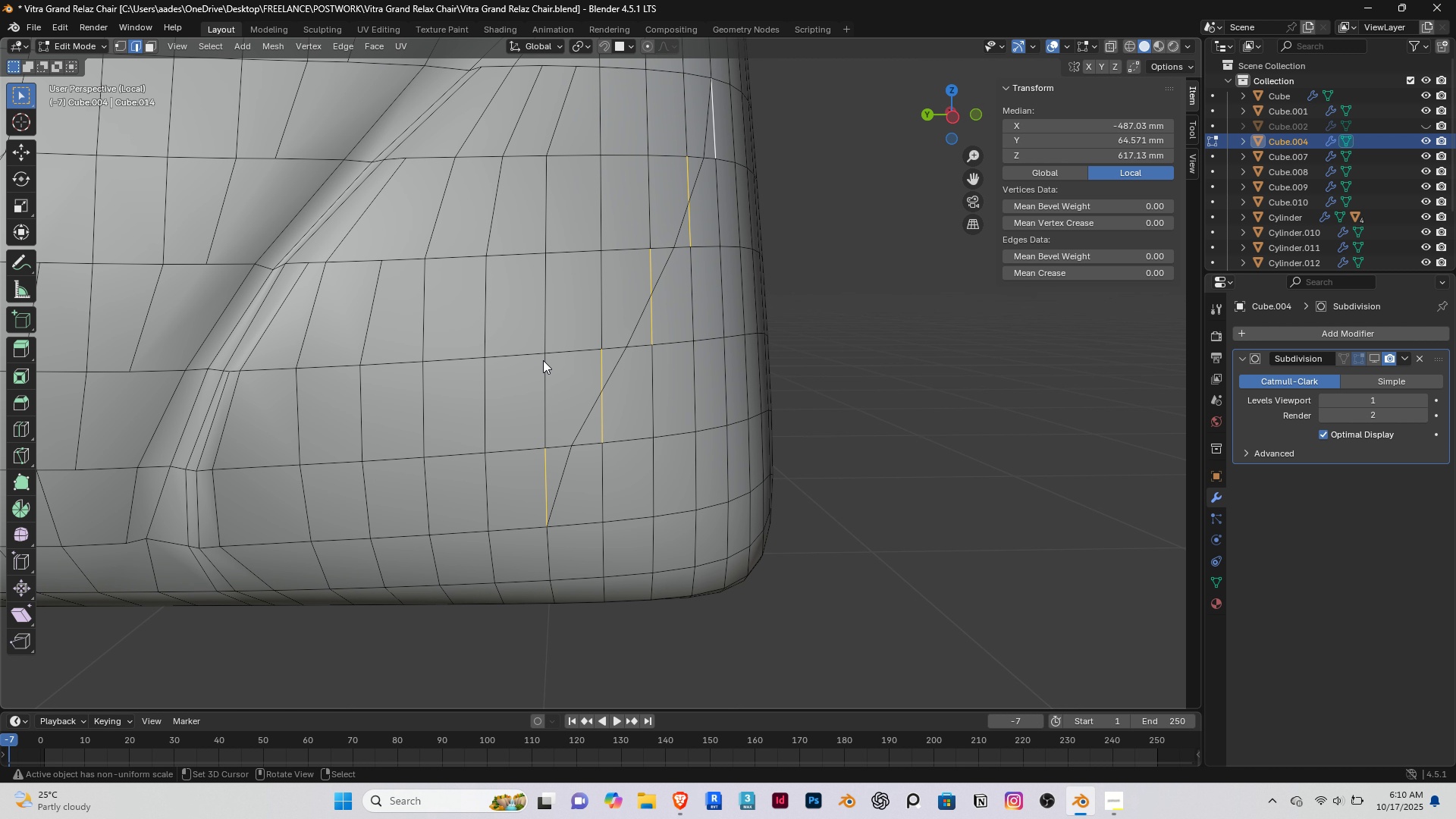 
key(Delete)
 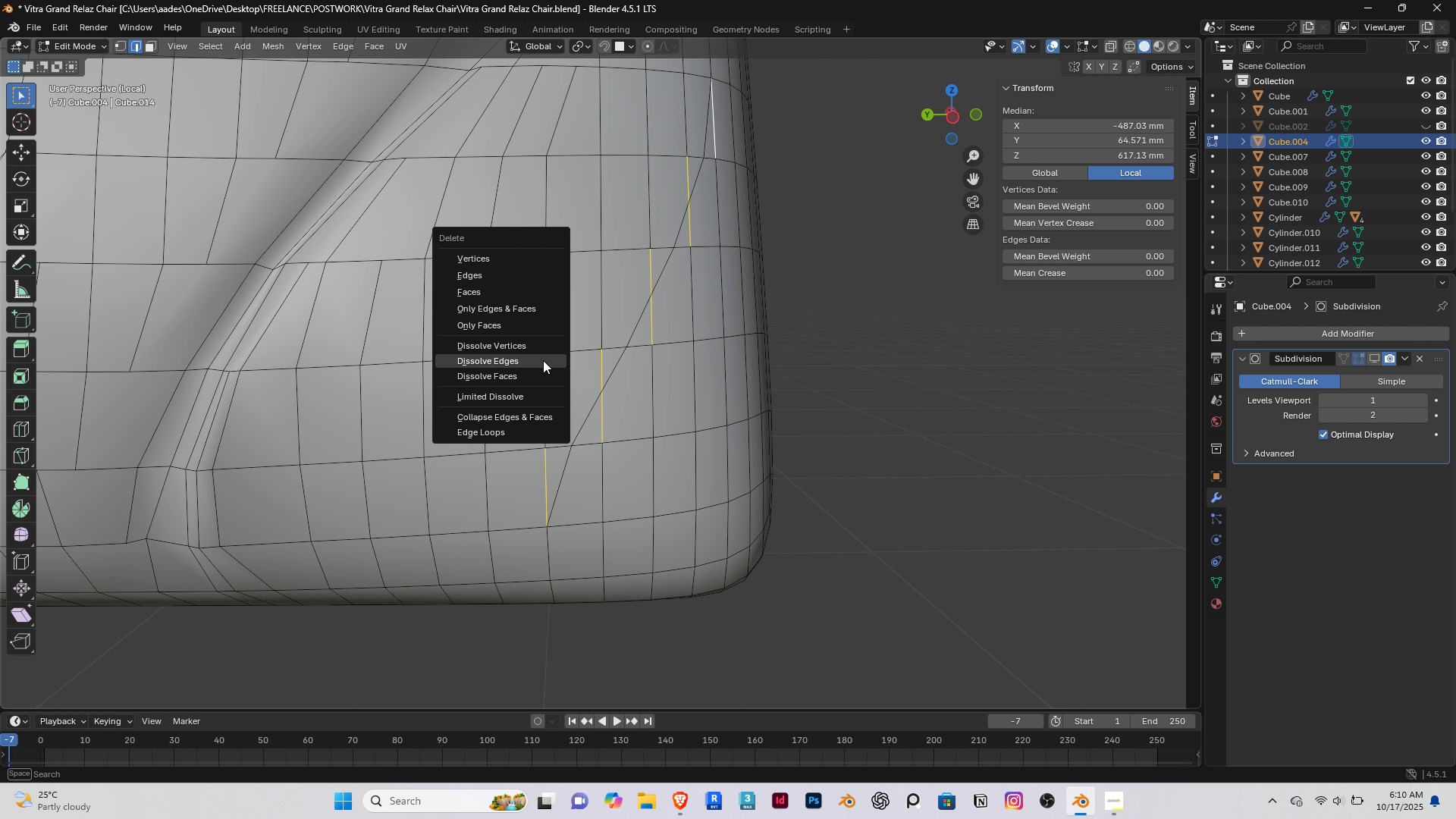 
left_click([543, 360])
 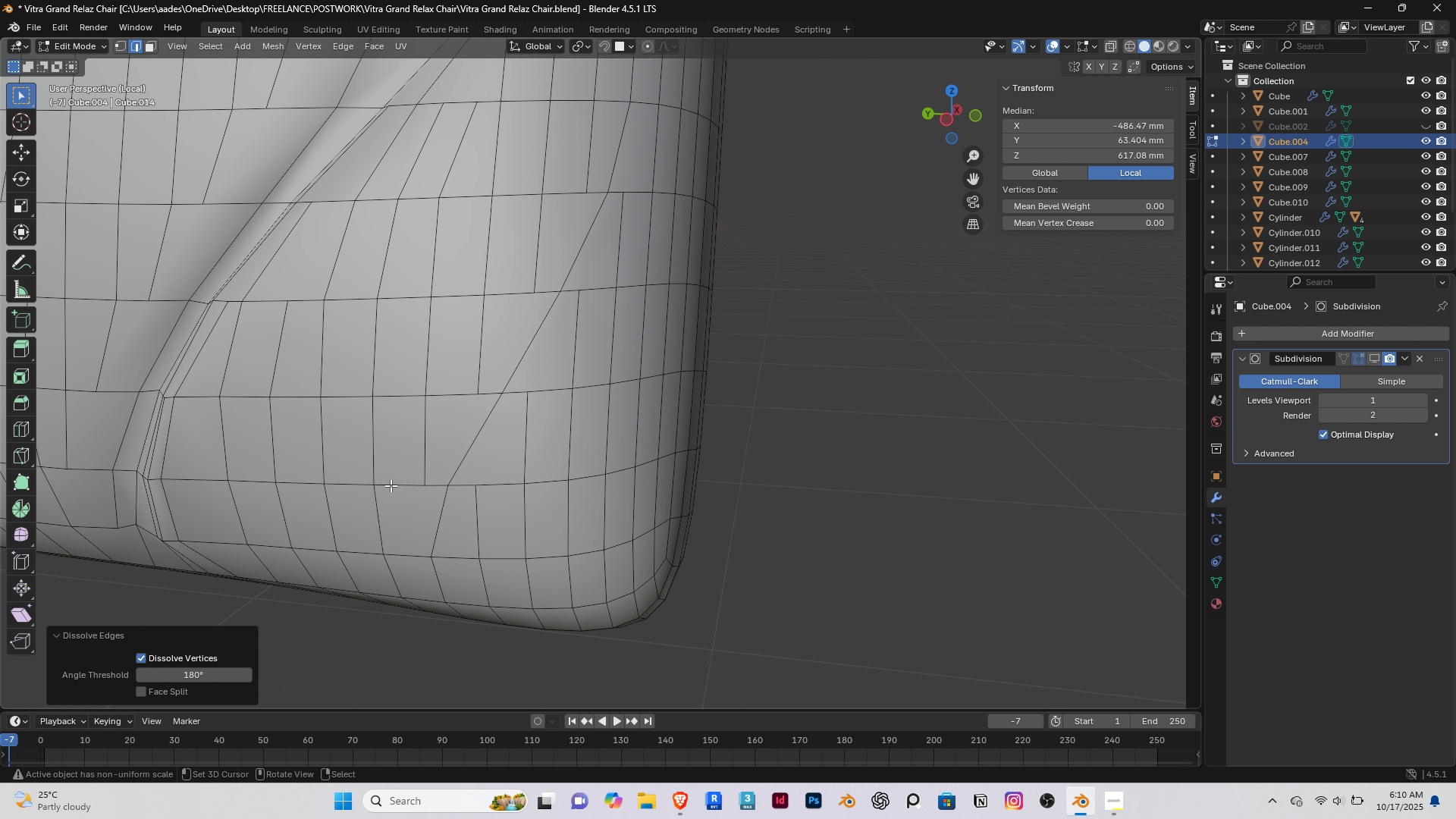 
double_click([415, 483])
 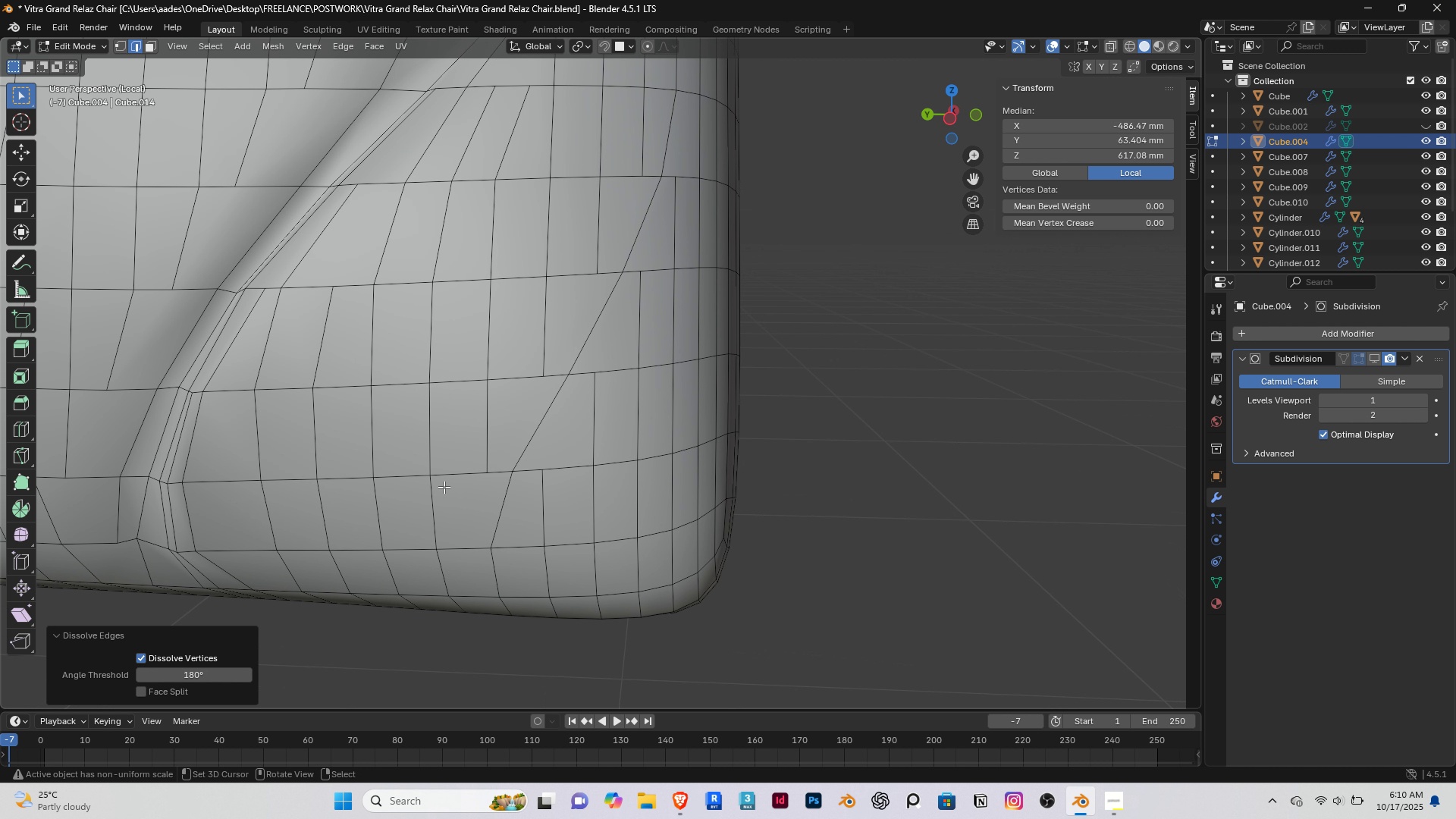 
key(K)
 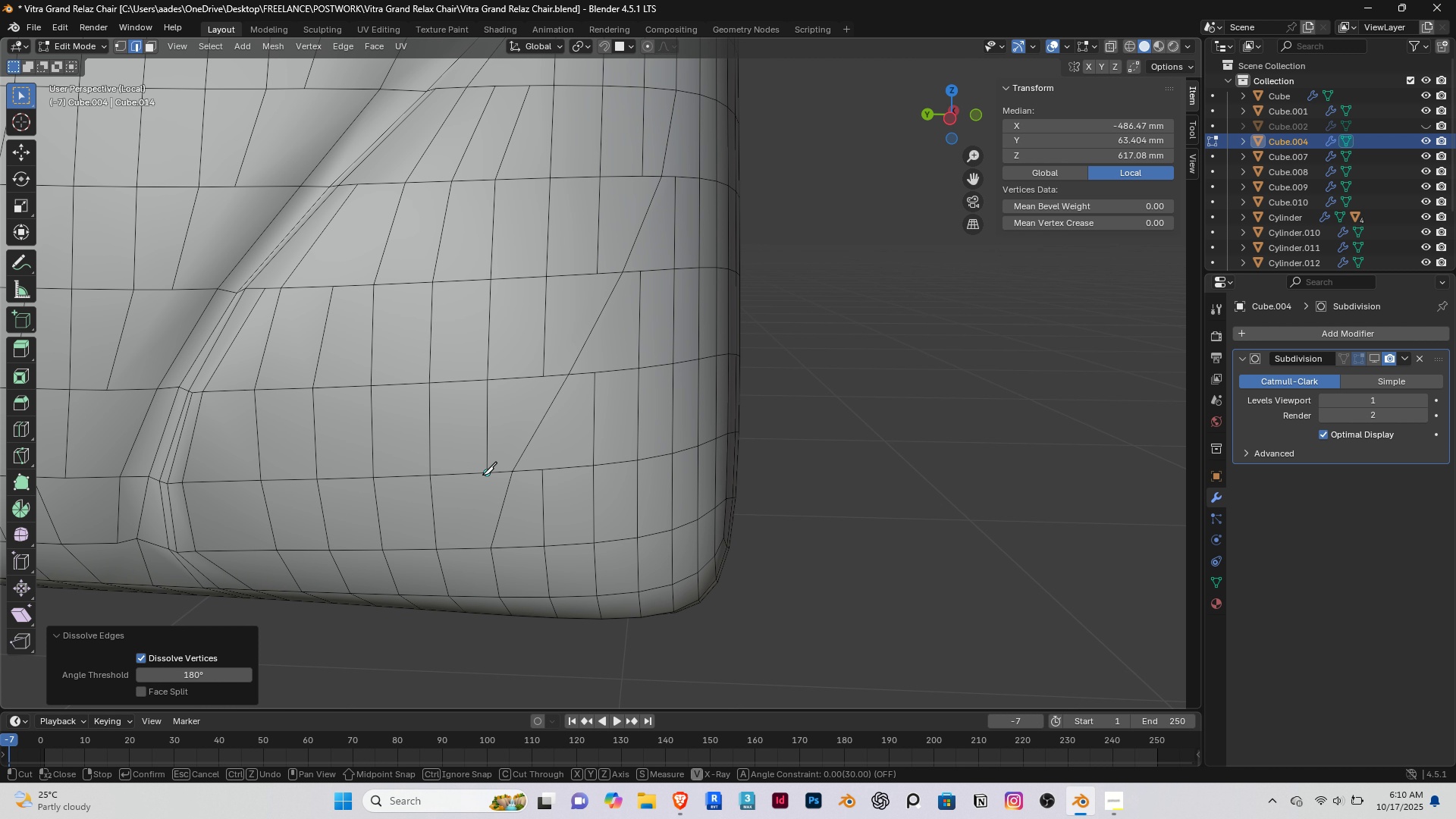 
right_click([479, 473])
 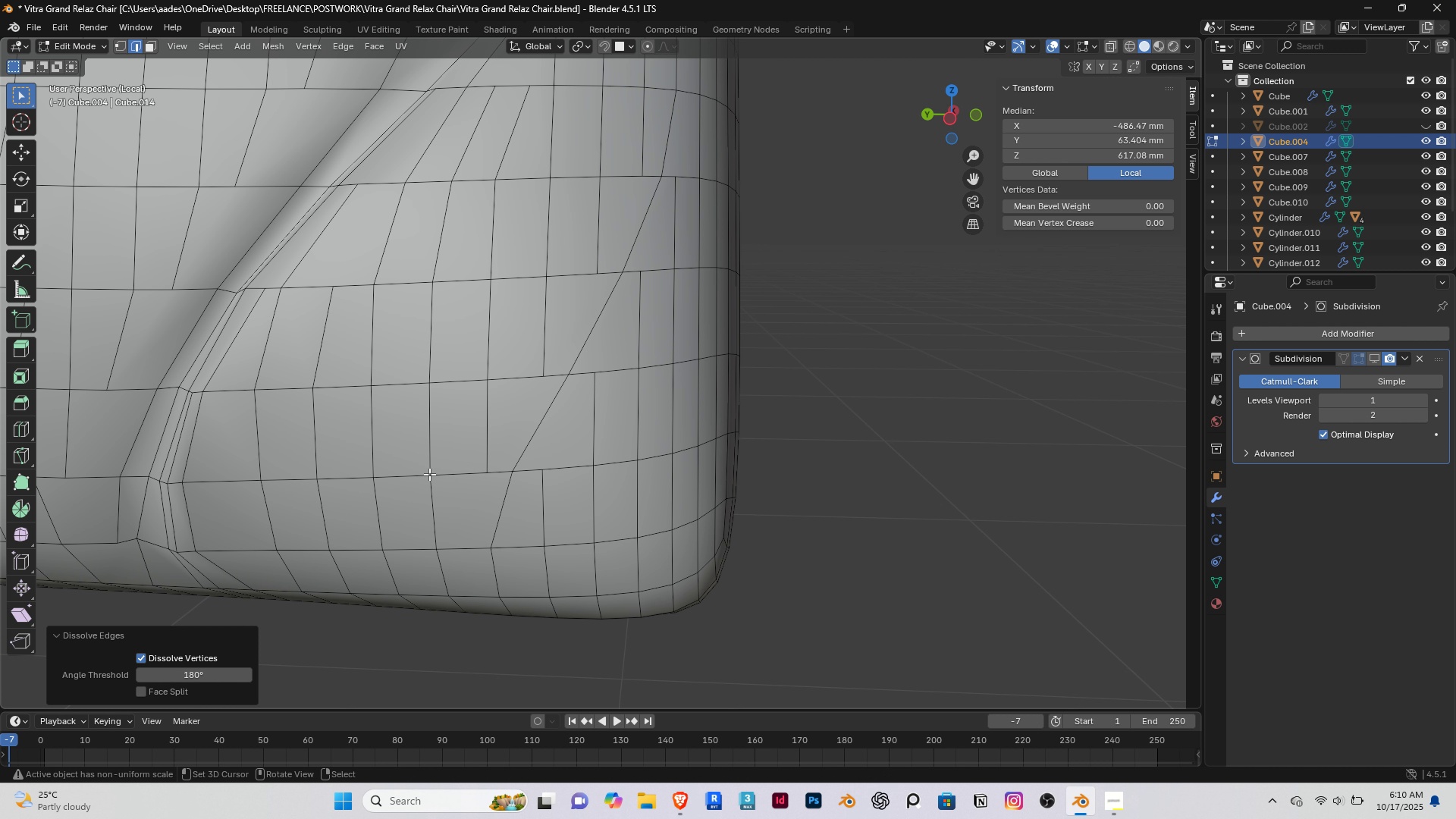 
key(1)
 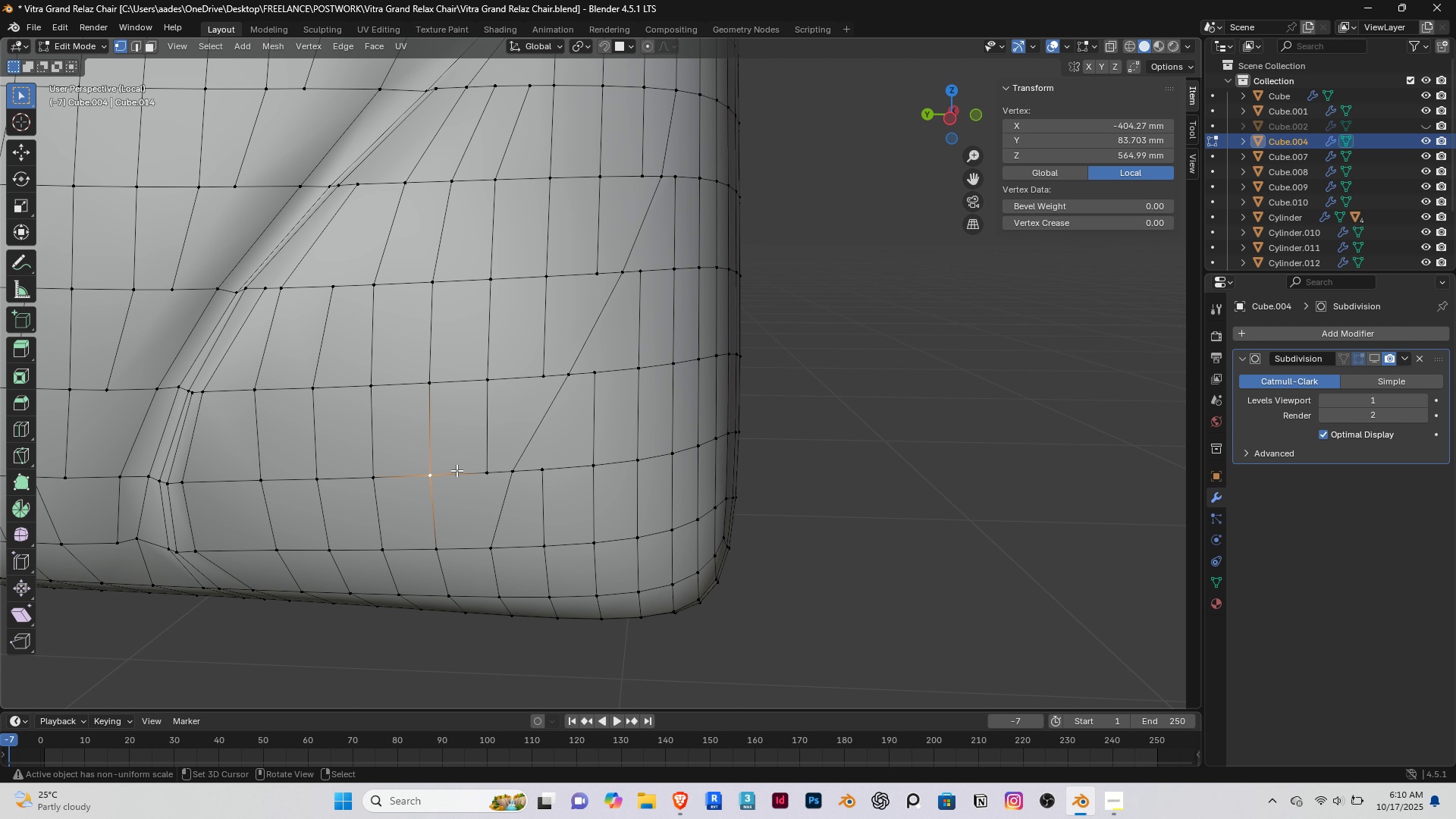 
right_click([457, 470])
 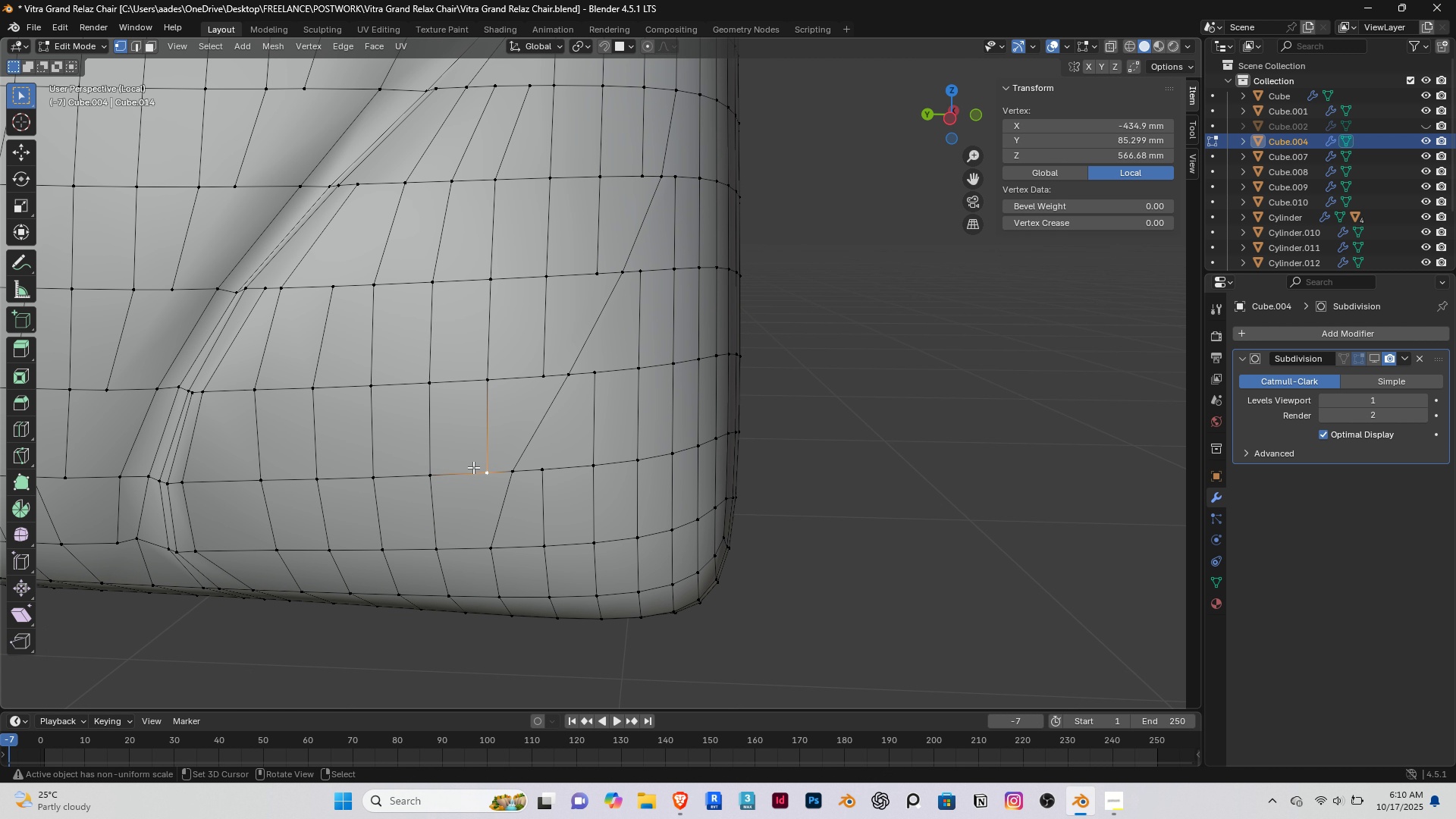 
right_click([473, 467])
 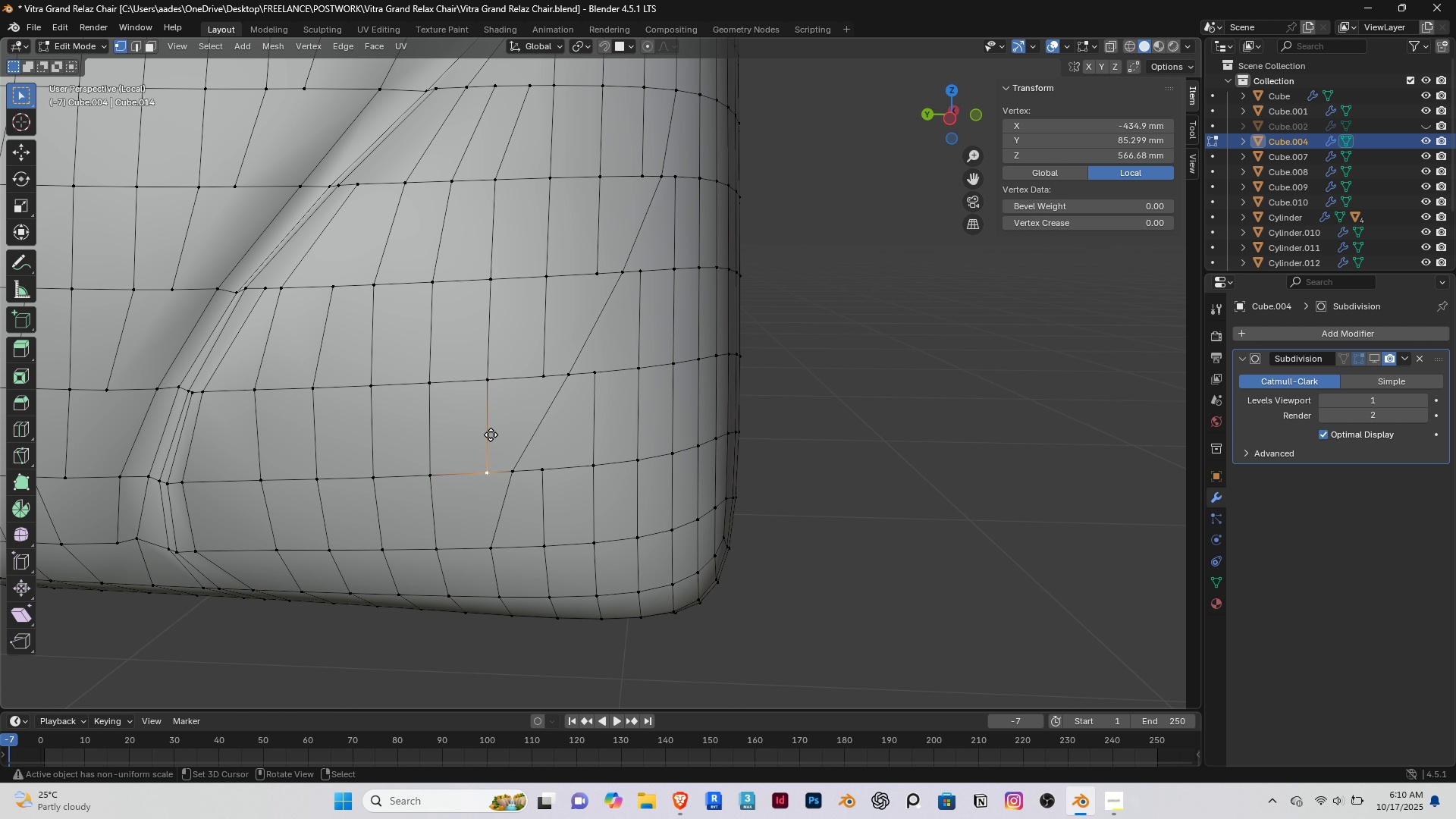 
key(G)
 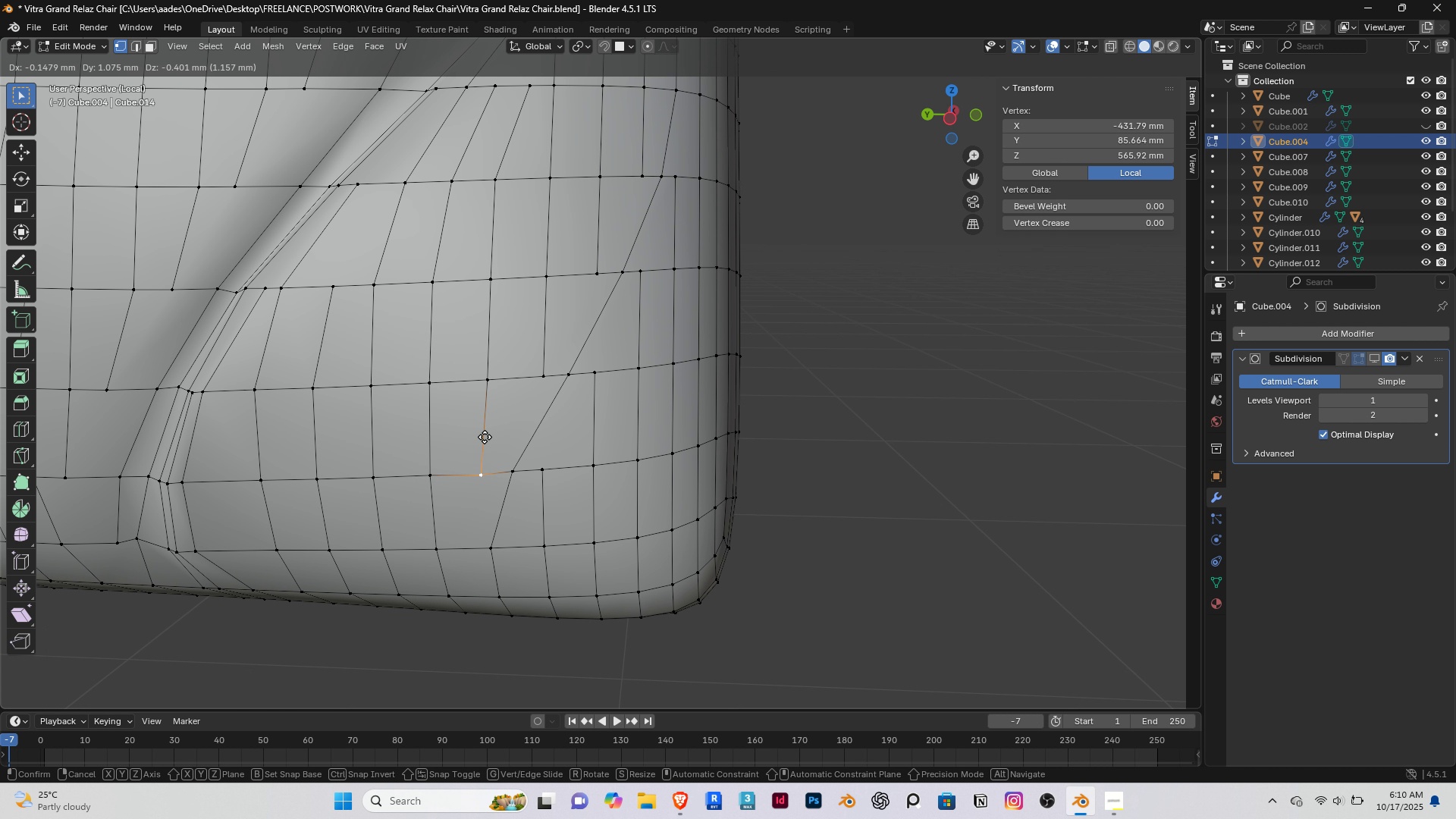 
left_click([485, 437])
 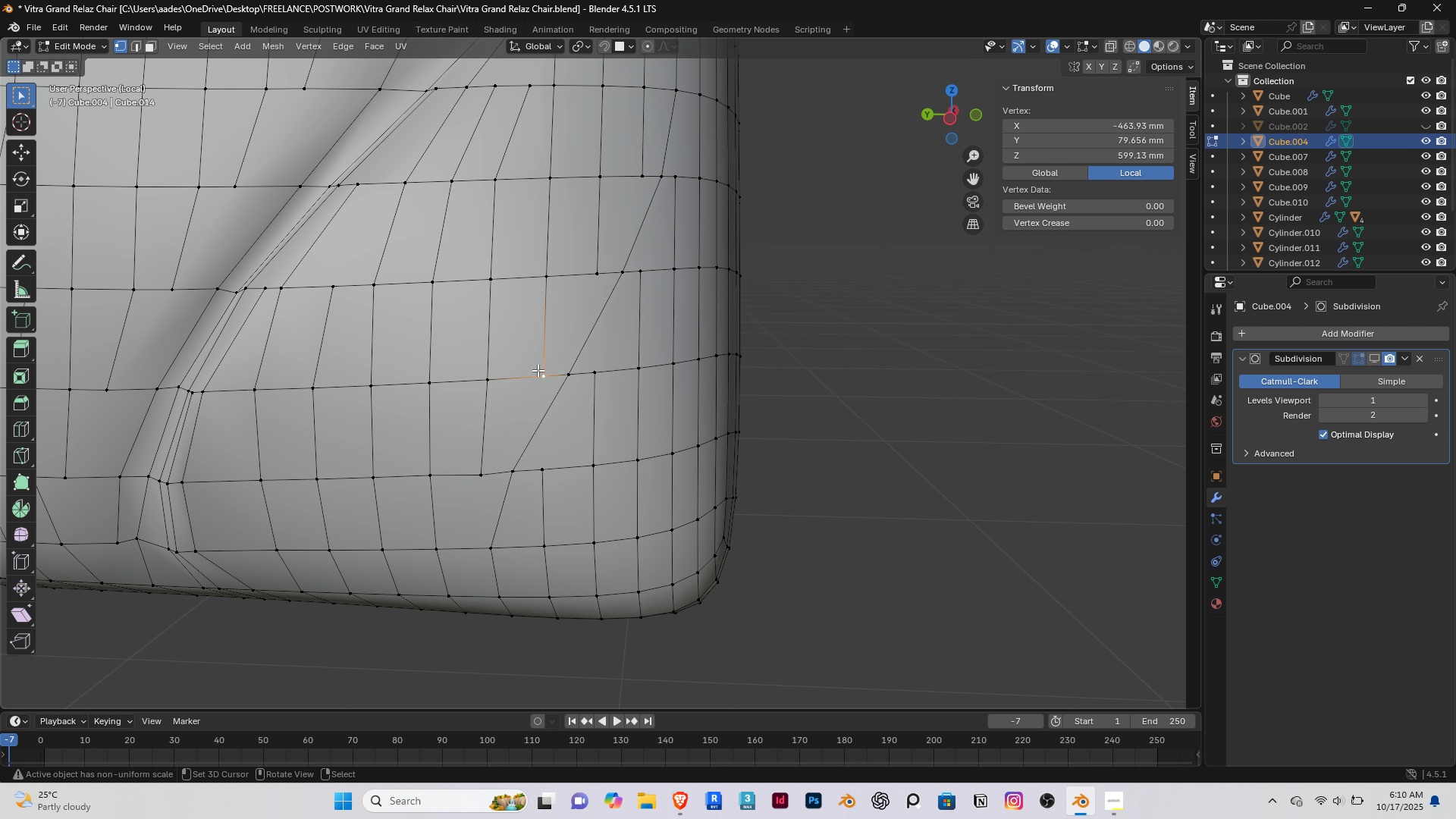 
right_click([538, 370])
 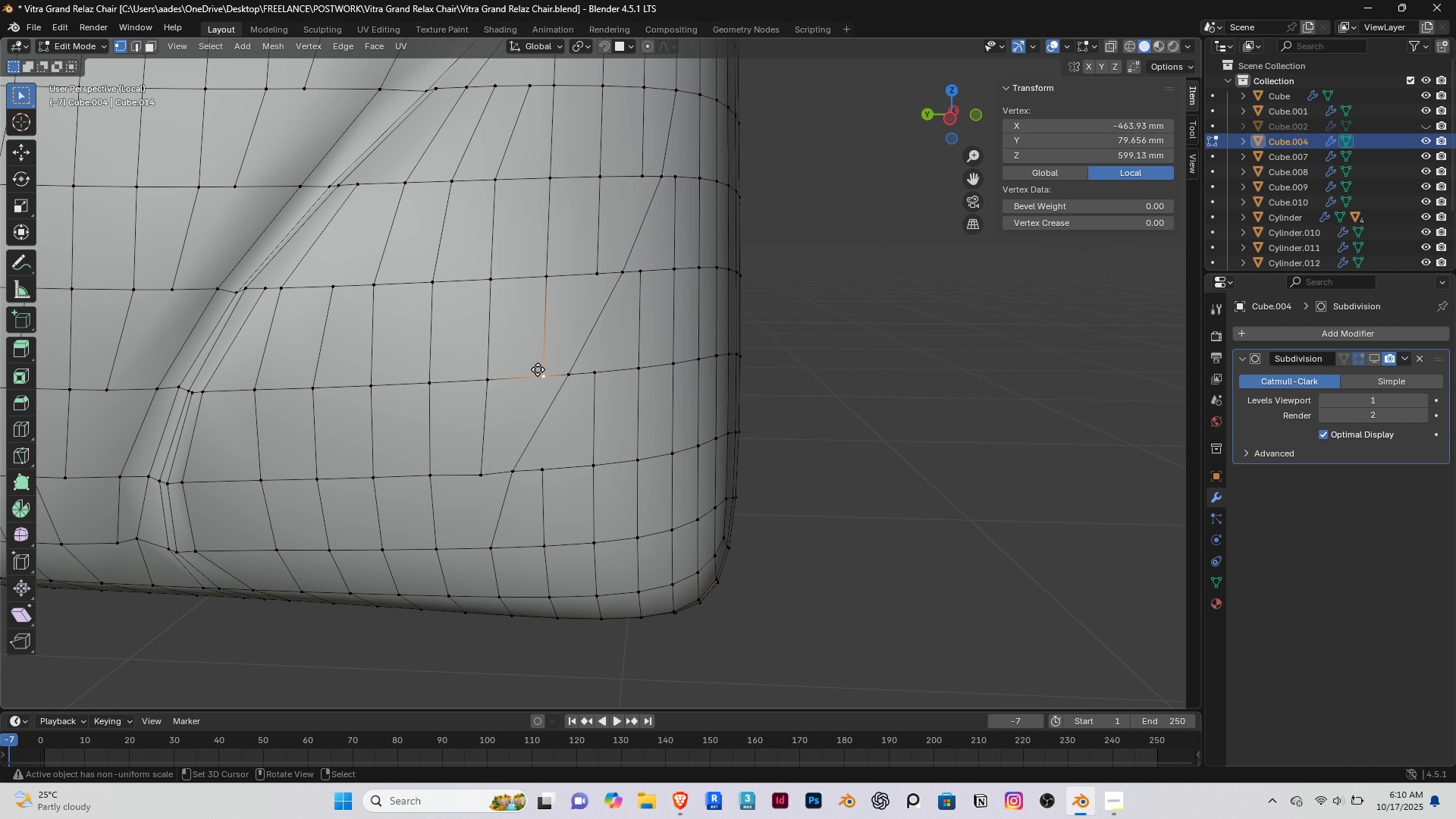 
type(gg)
 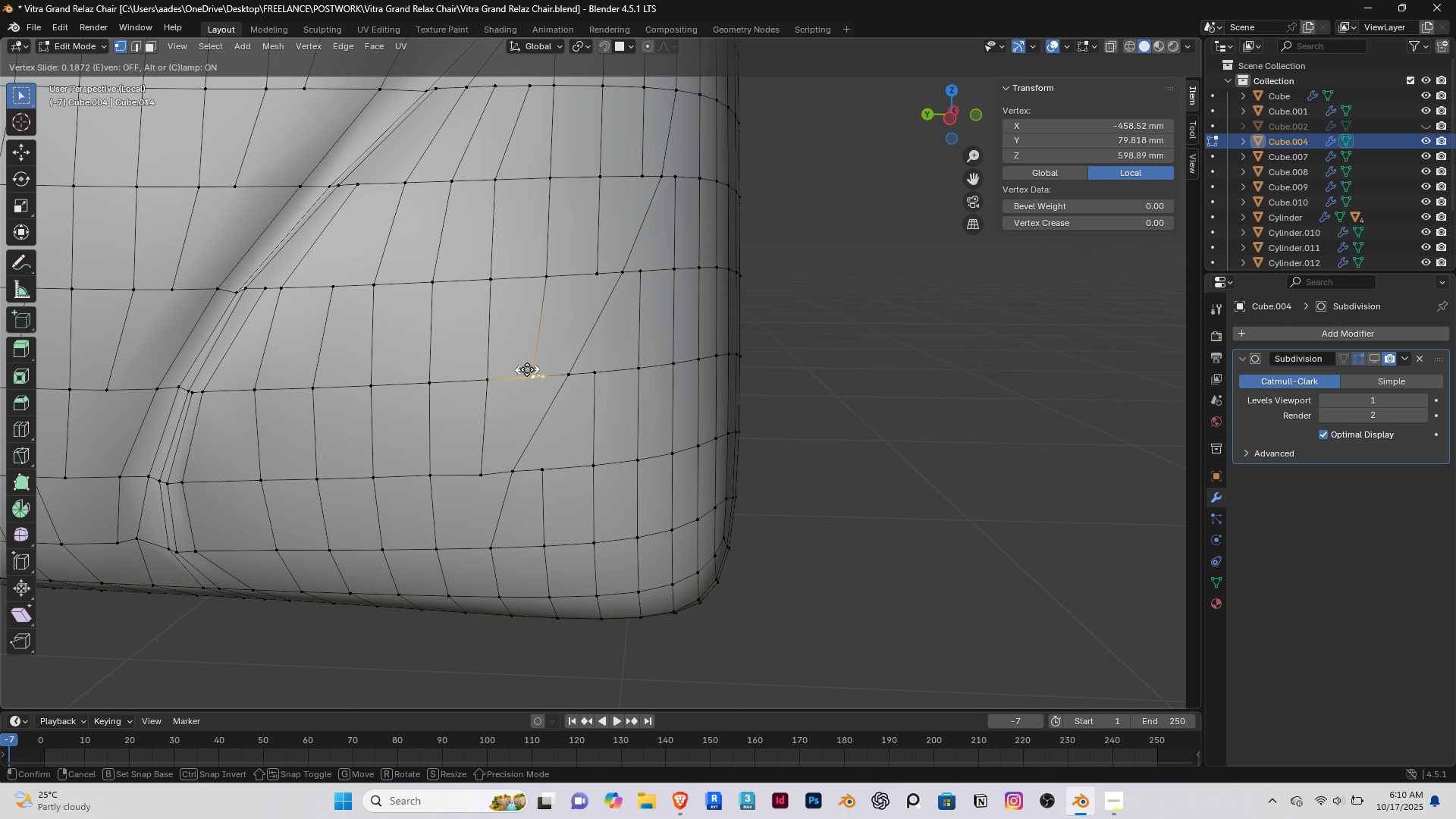 
left_click([527, 369])
 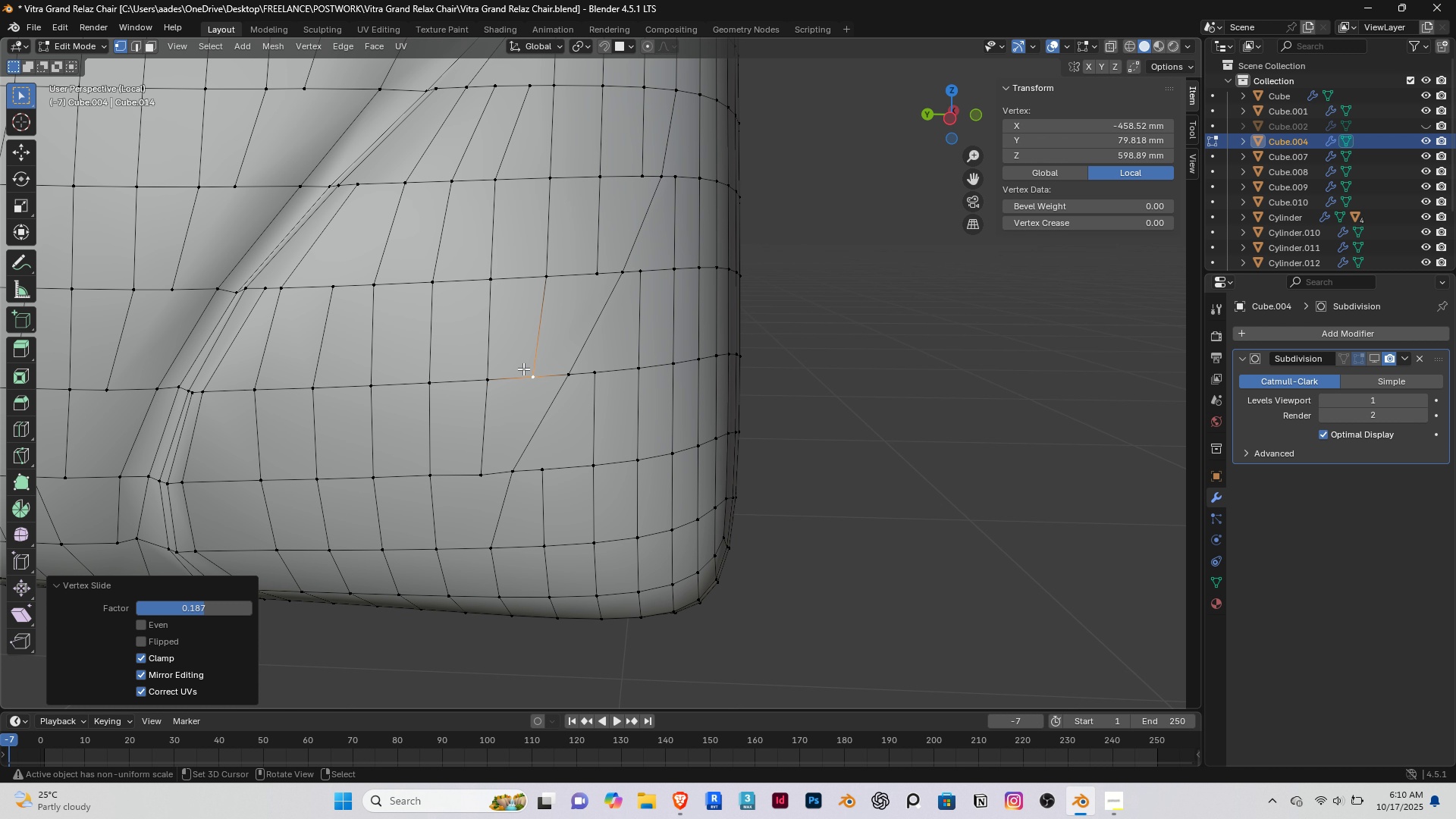 
right_click([583, 282])
 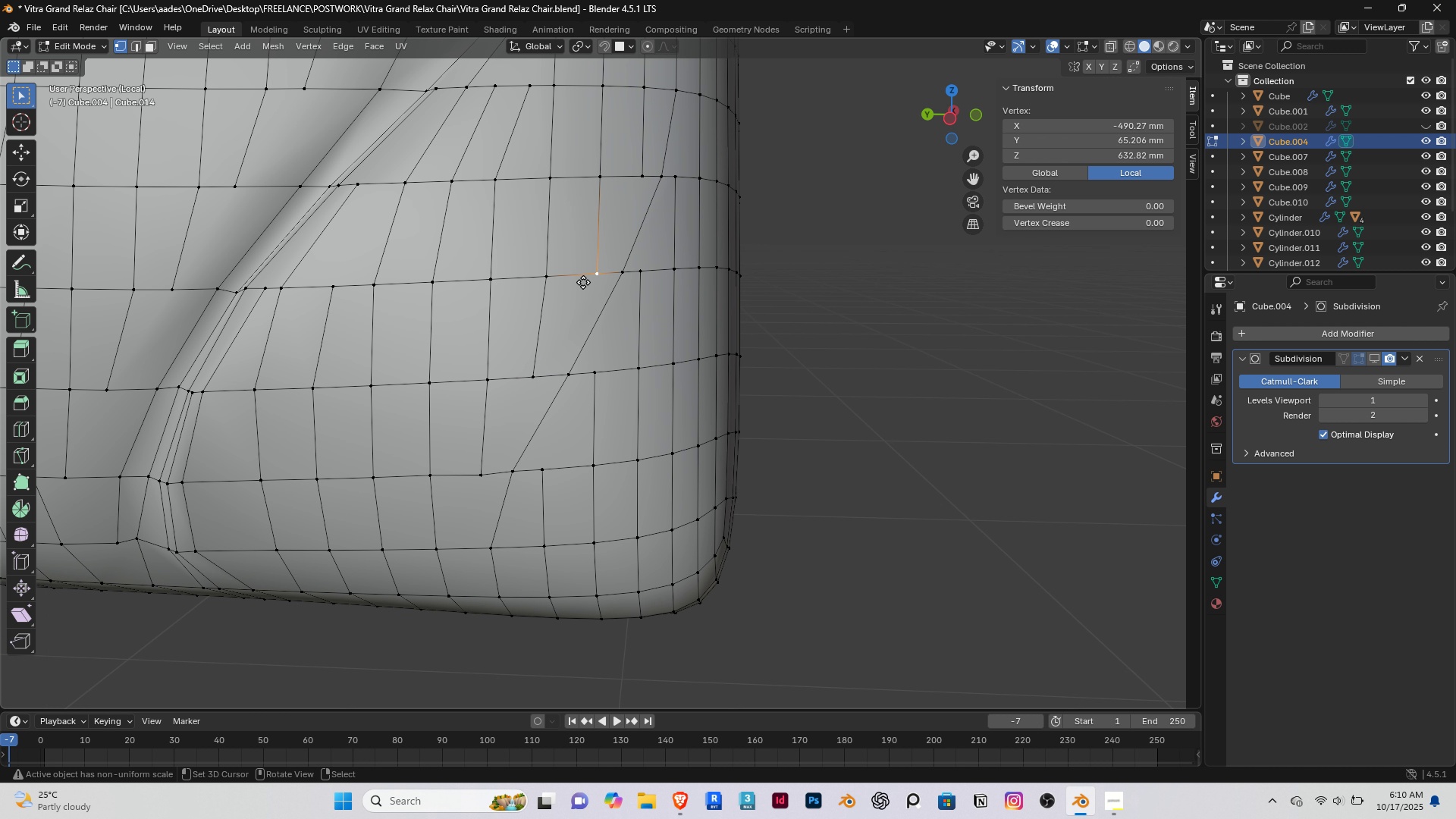 
type(gg)
 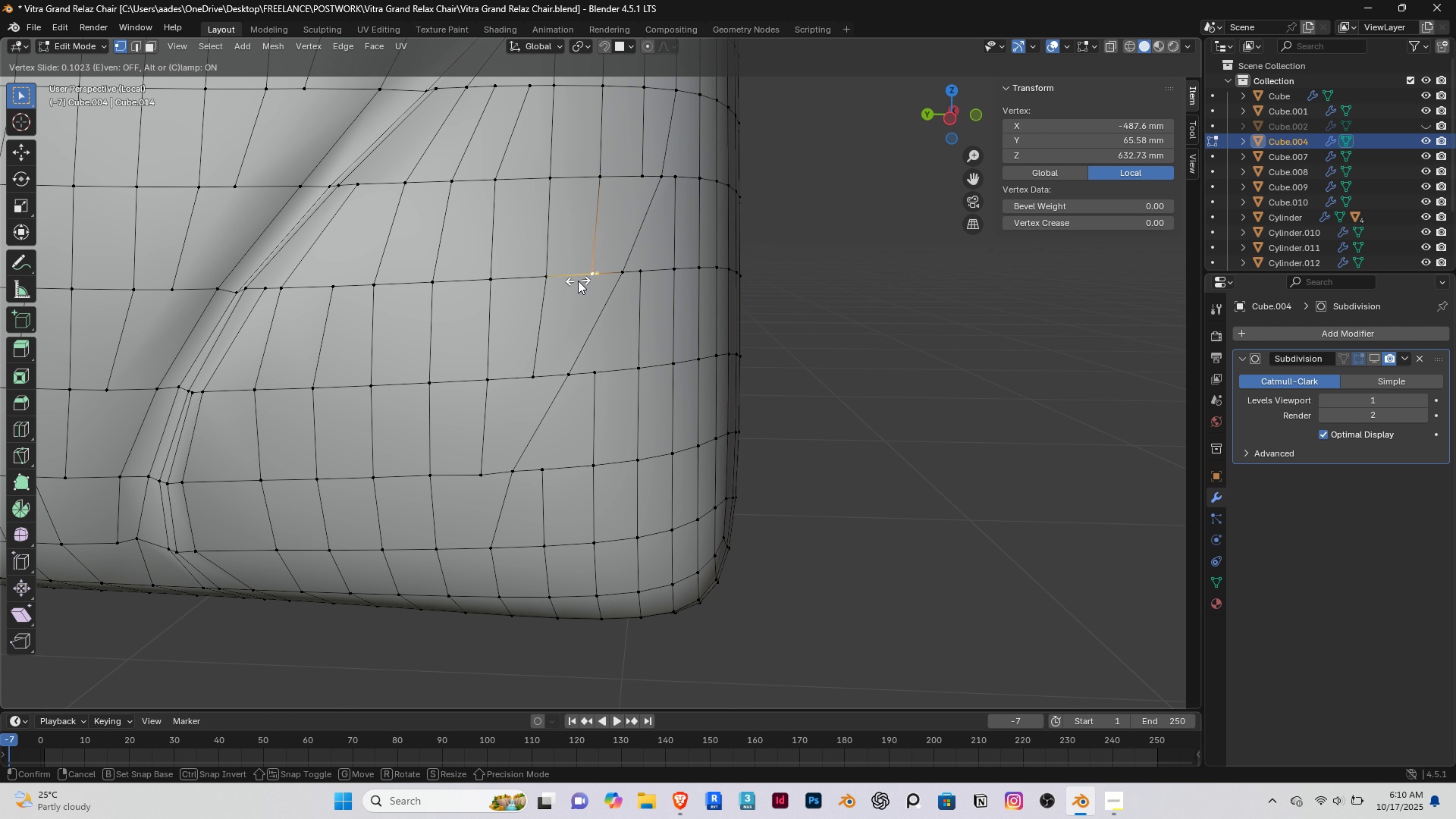 
left_click([578, 281])
 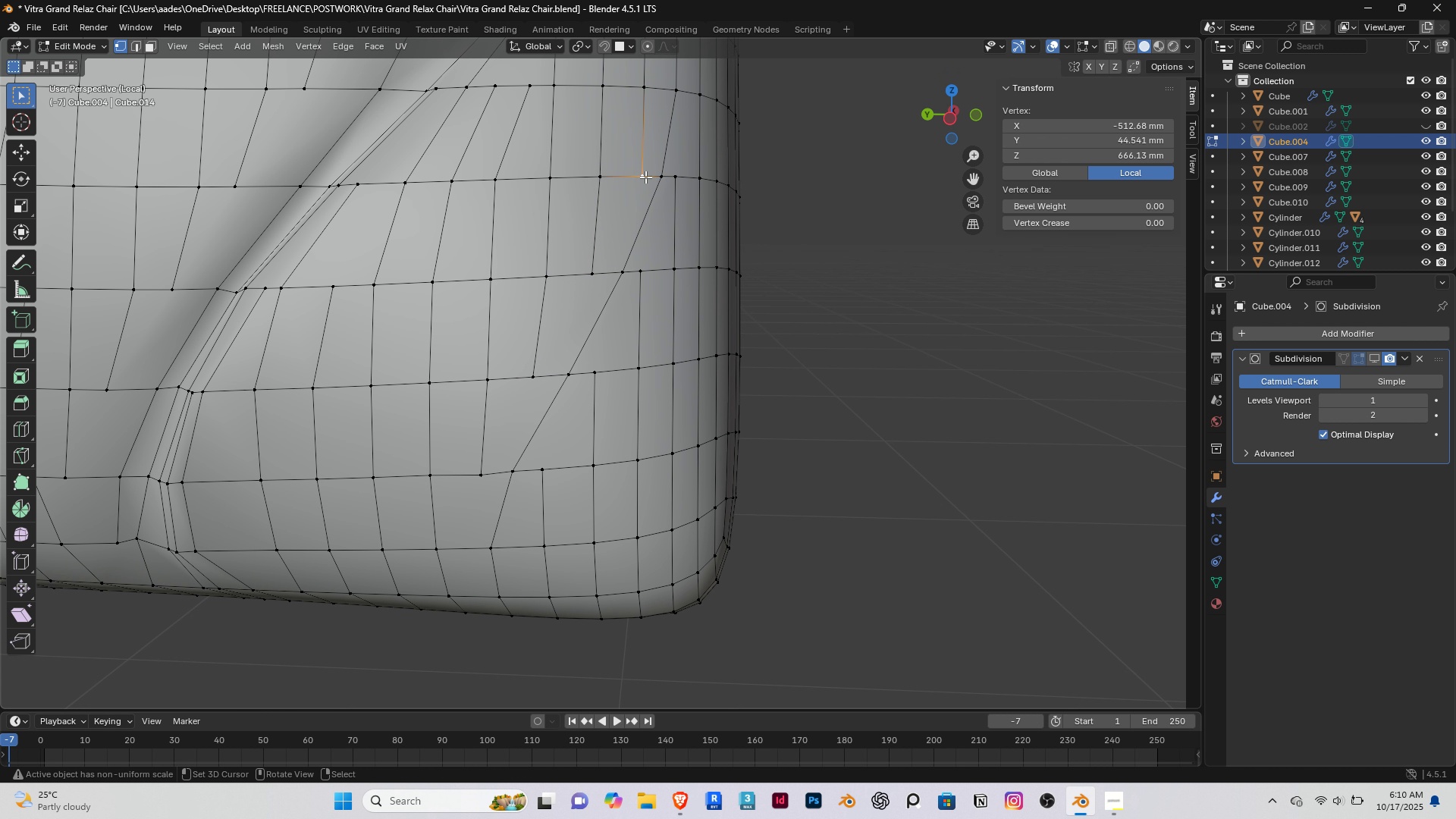 
right_click([645, 177])
 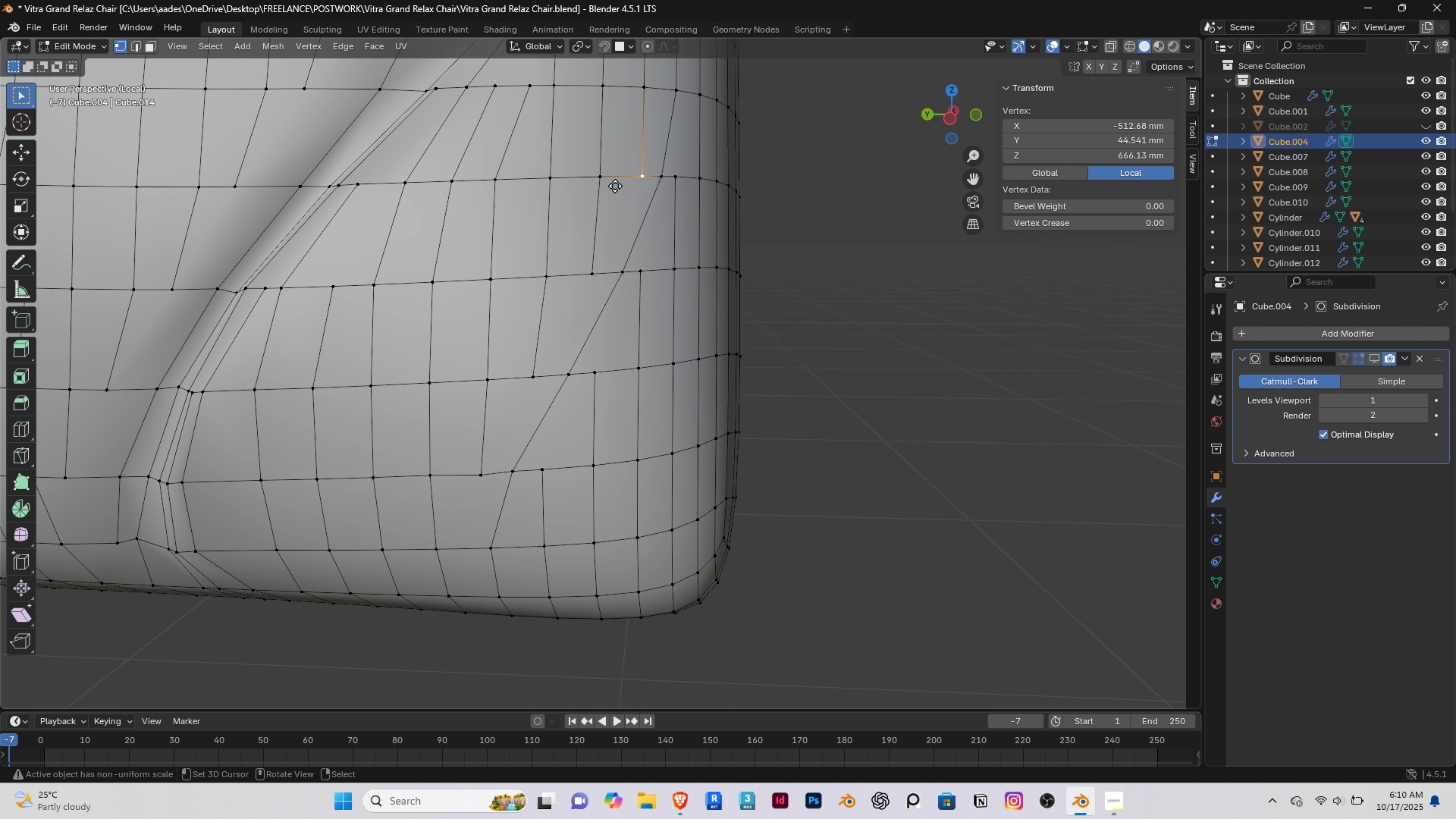 
type(gg)
 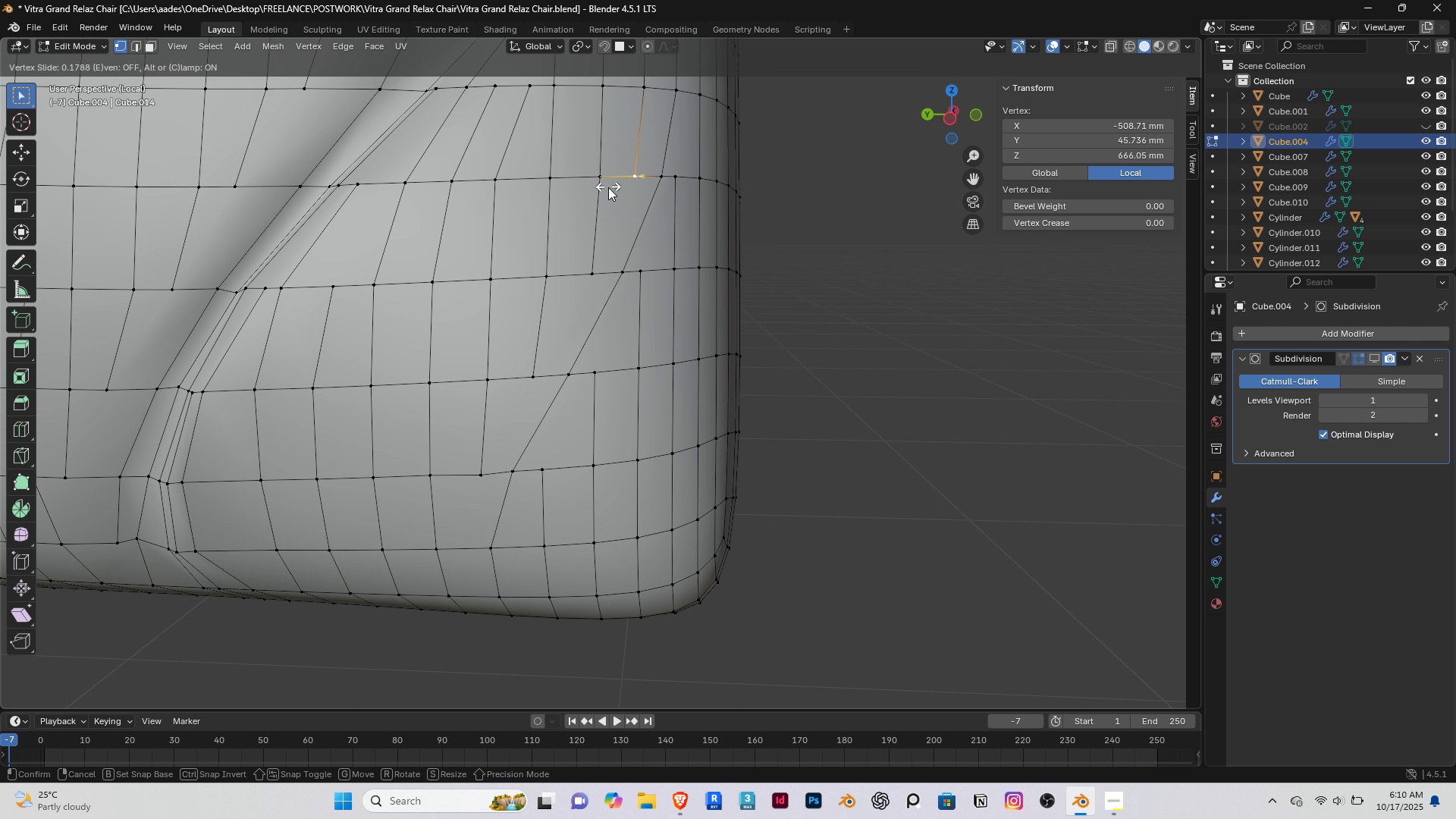 
left_click([608, 187])
 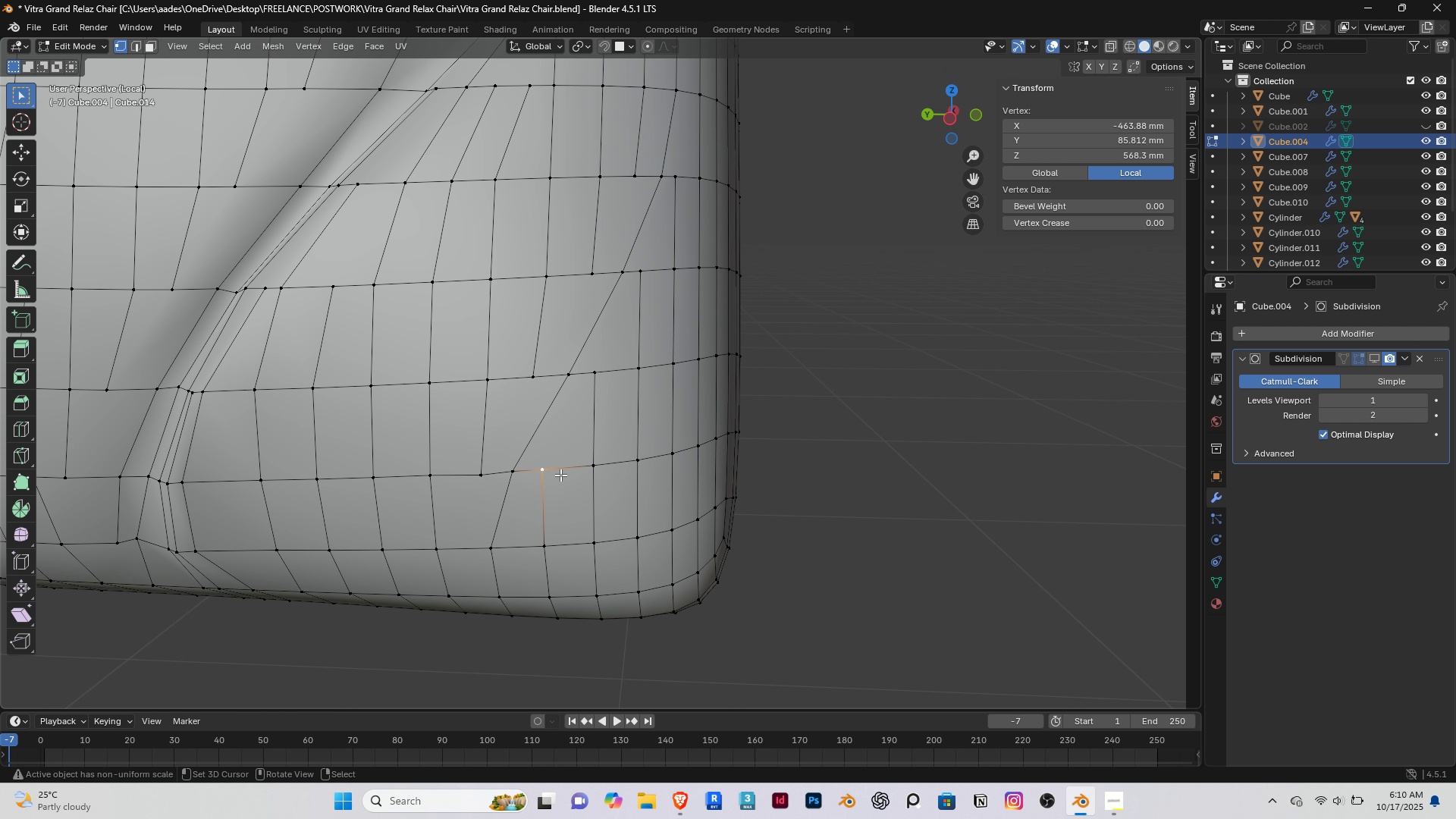 
type(gg)
 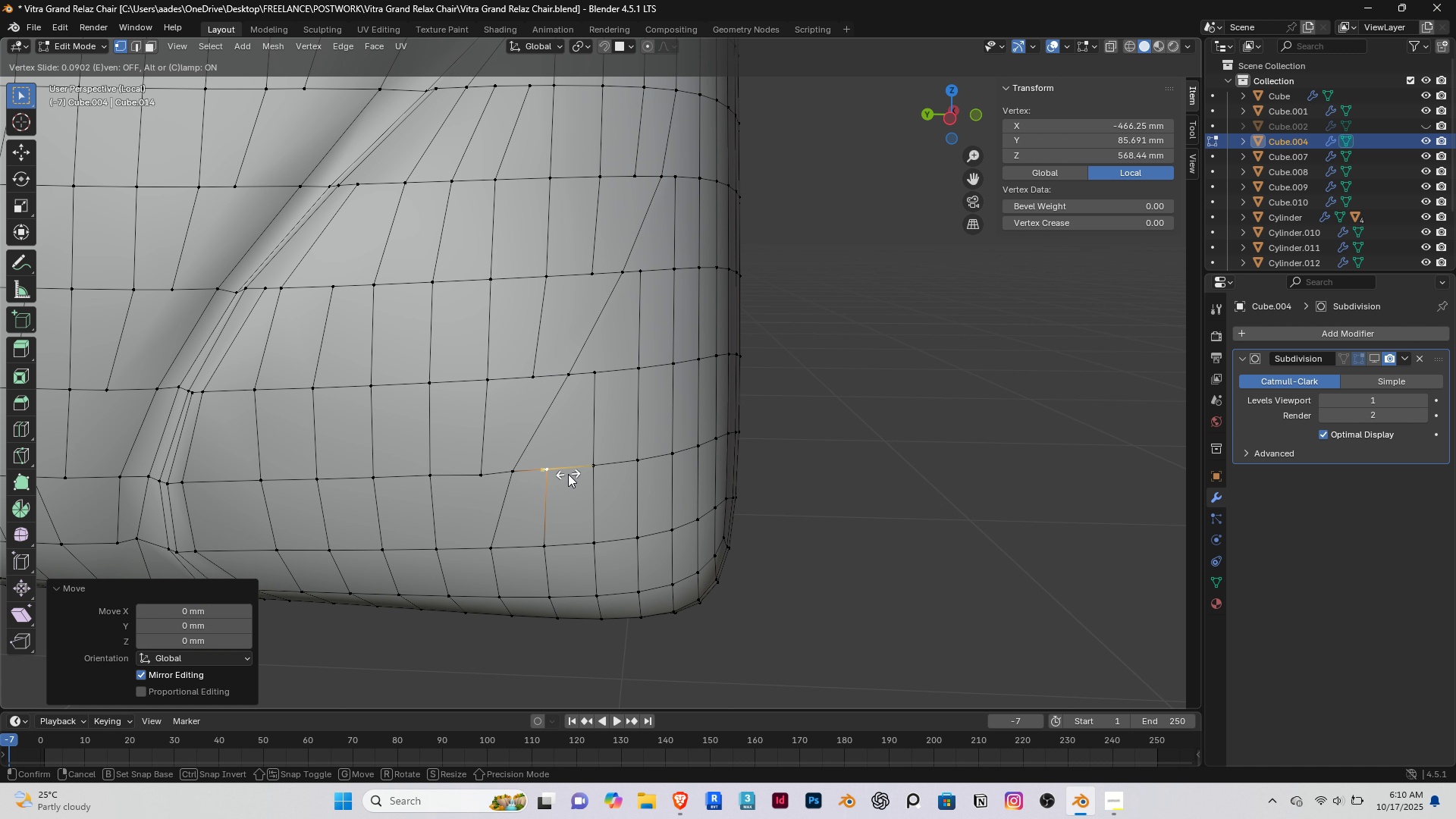 
left_click([568, 474])
 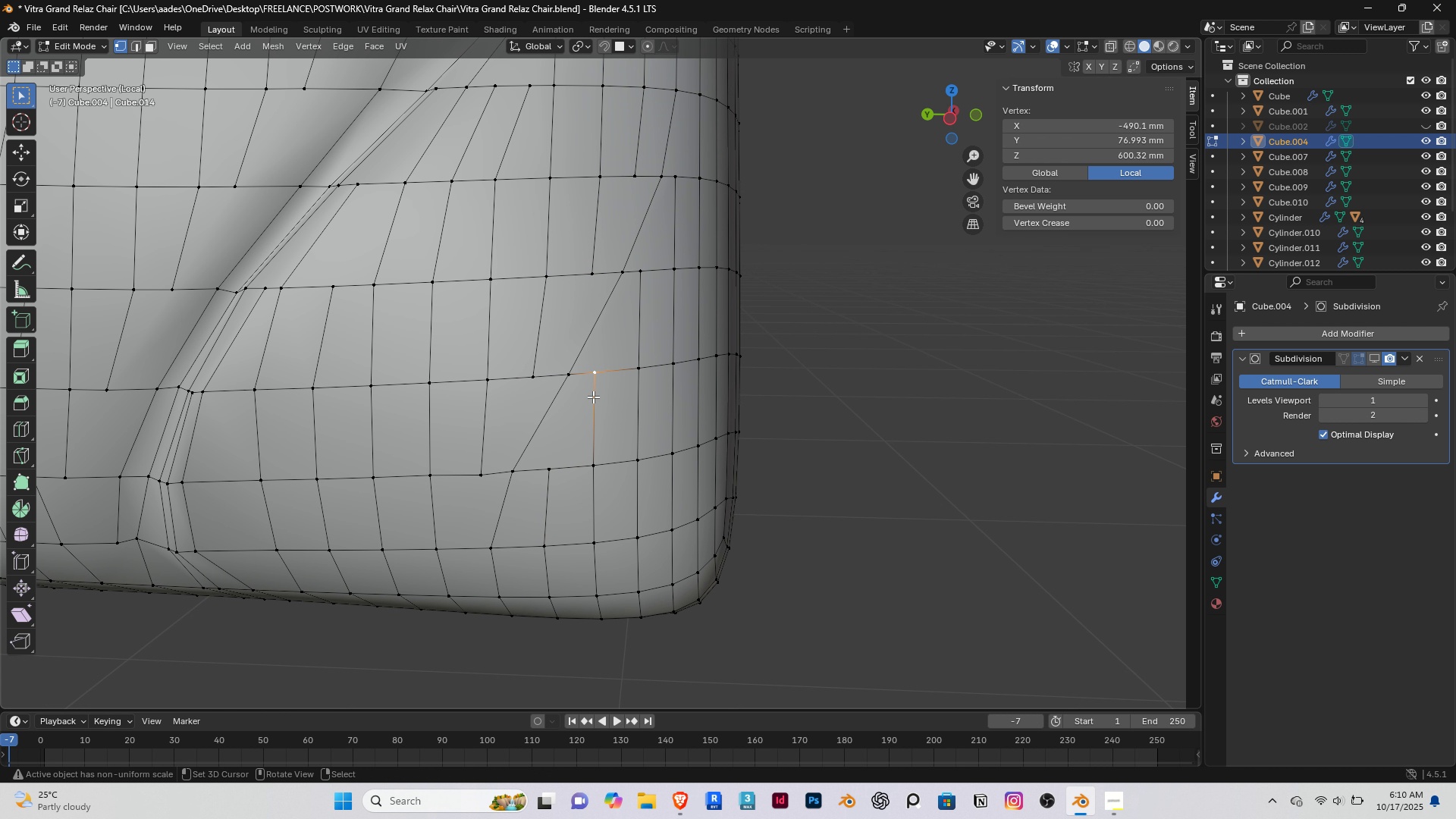 
right_click([593, 397])
 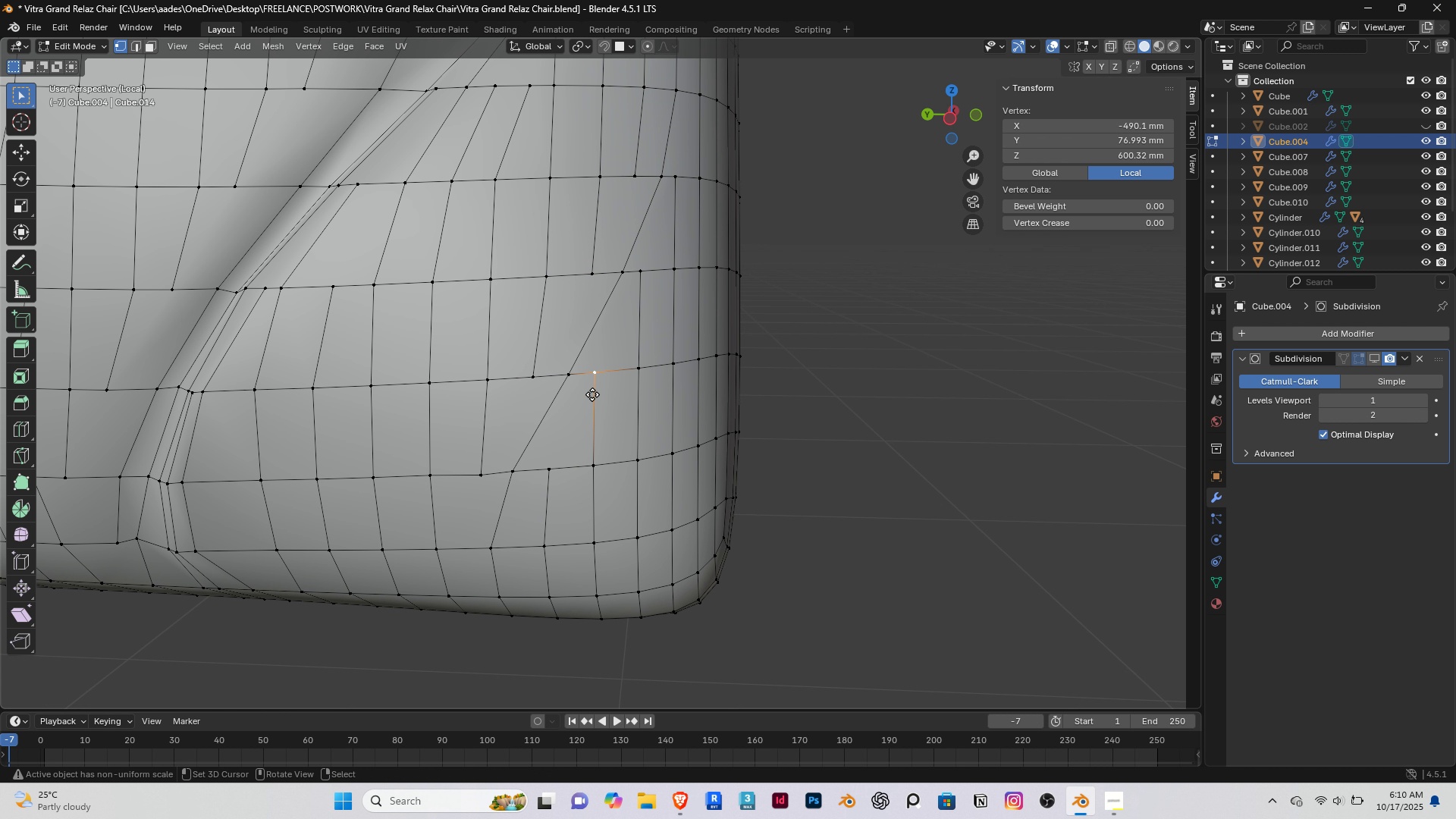 
type(gg)
 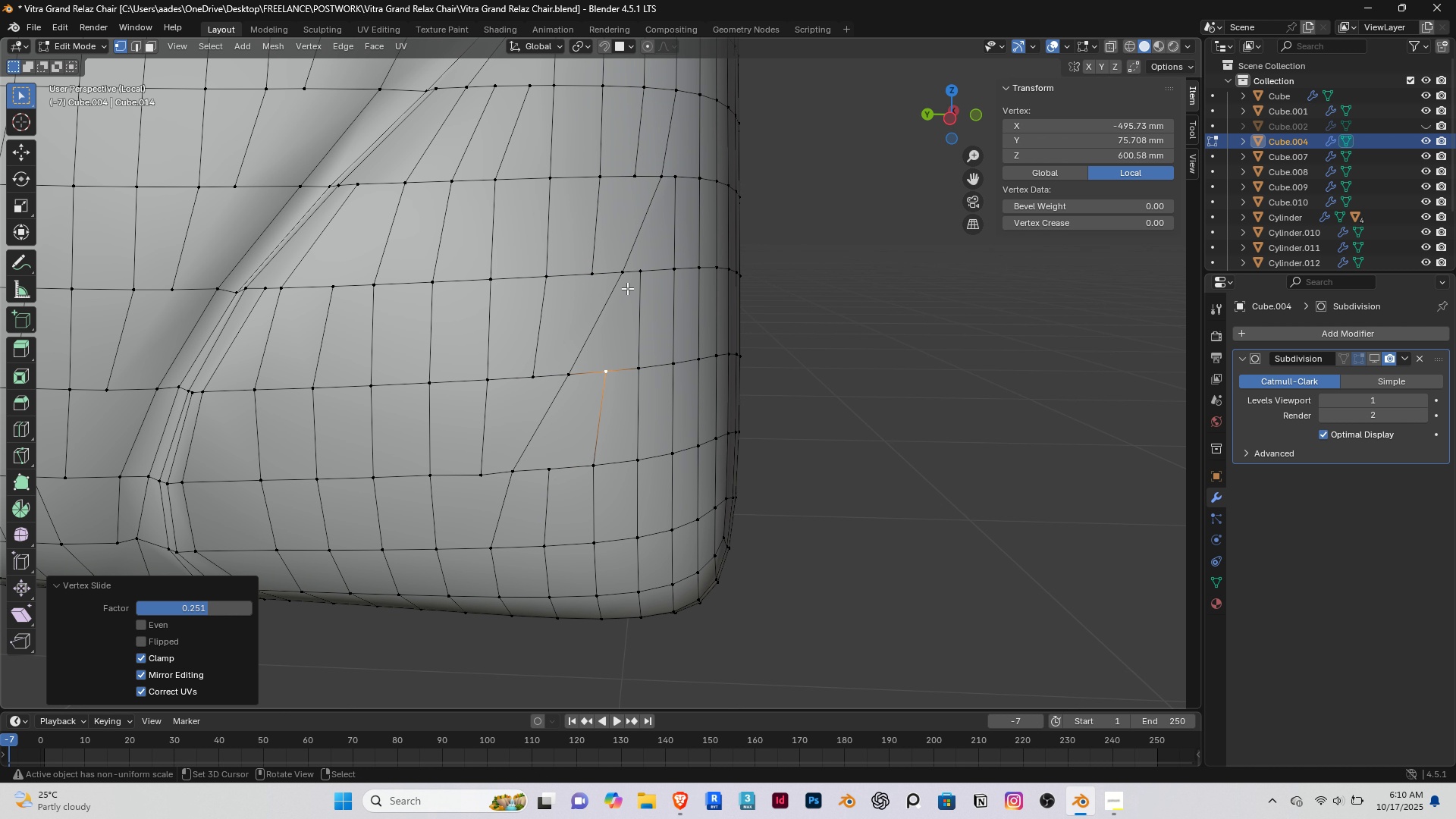 
right_click([627, 288])
 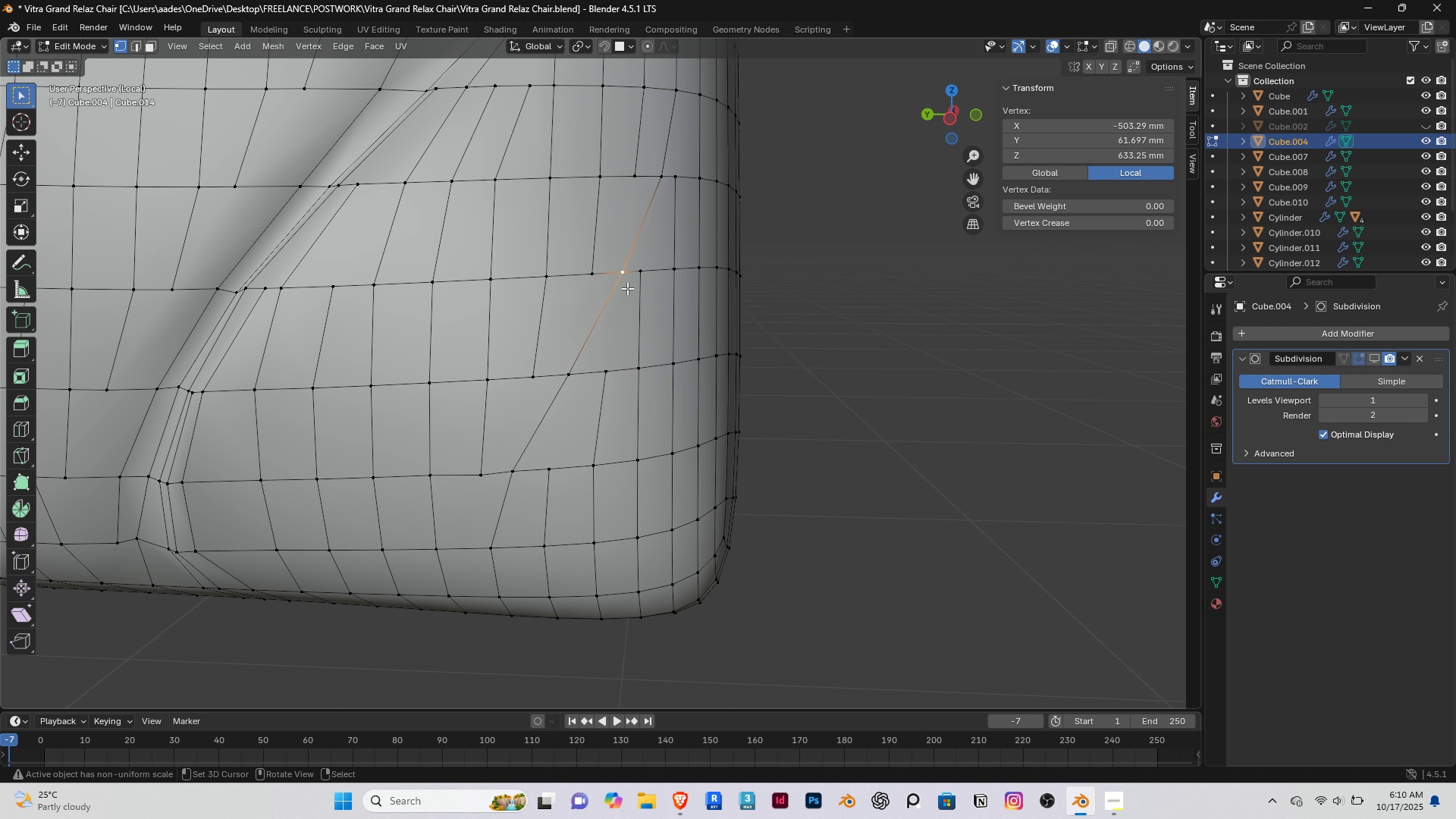 
key(G)
 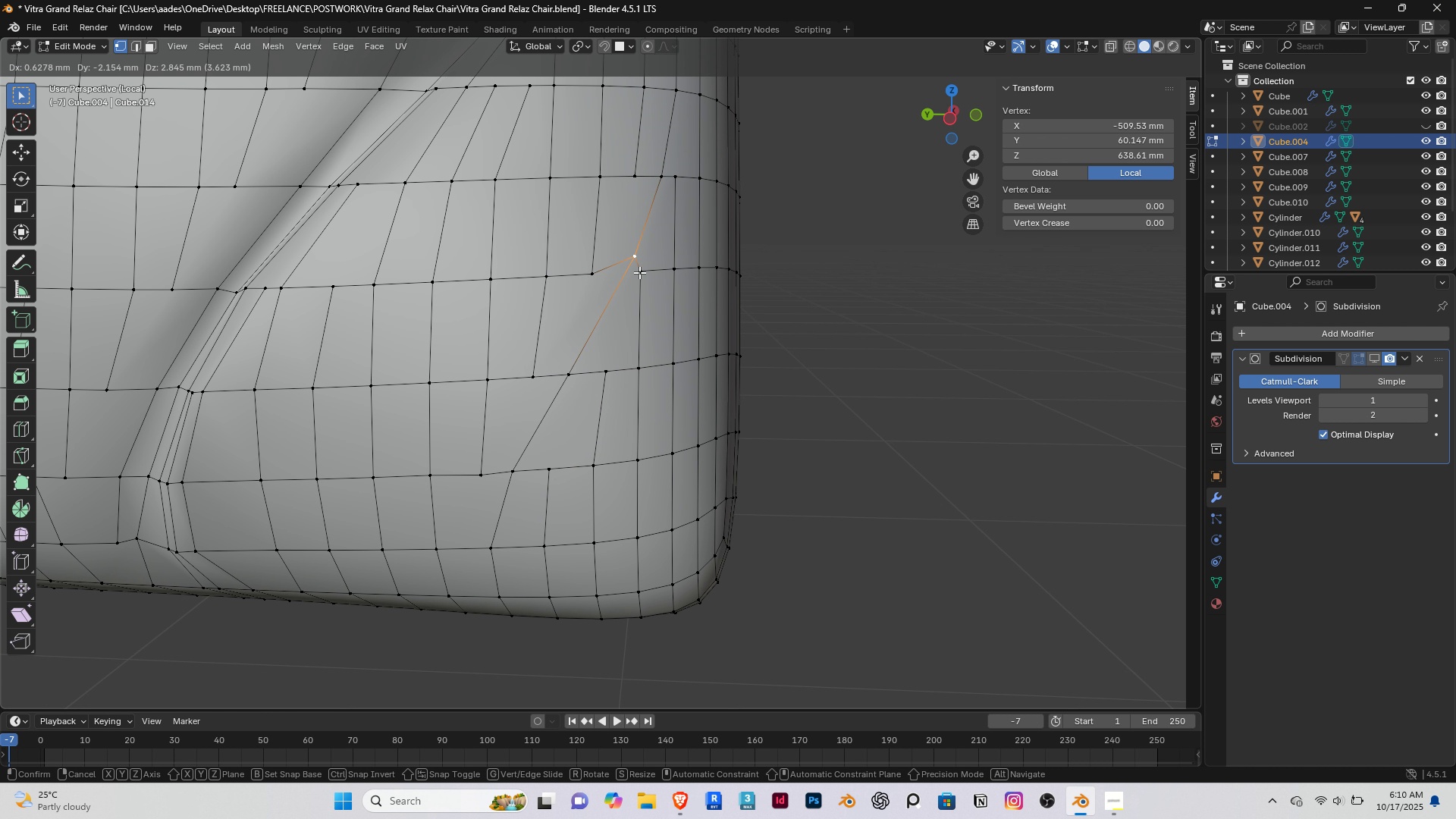 
right_click([639, 272])
 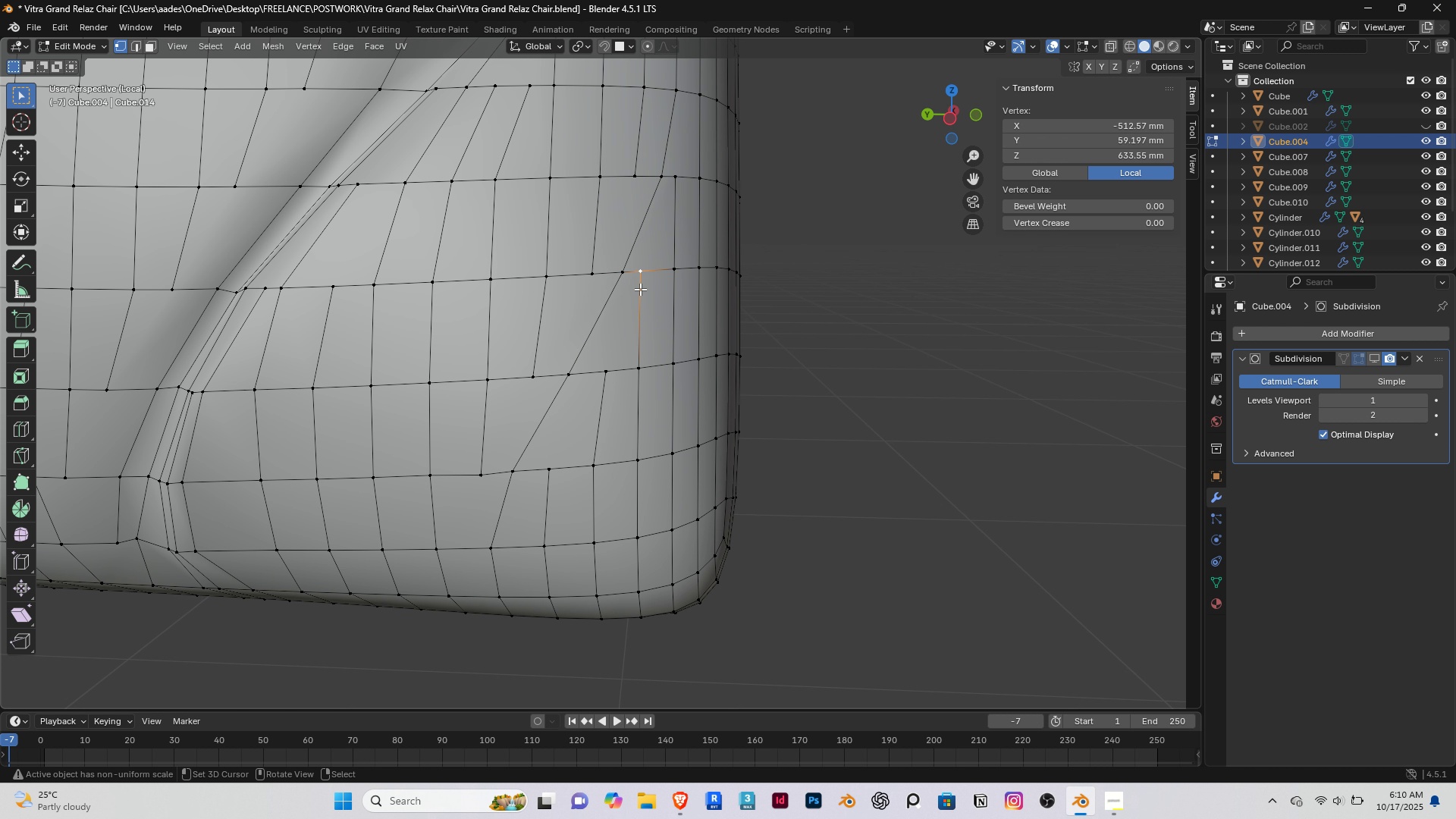 
double_click([640, 289])
 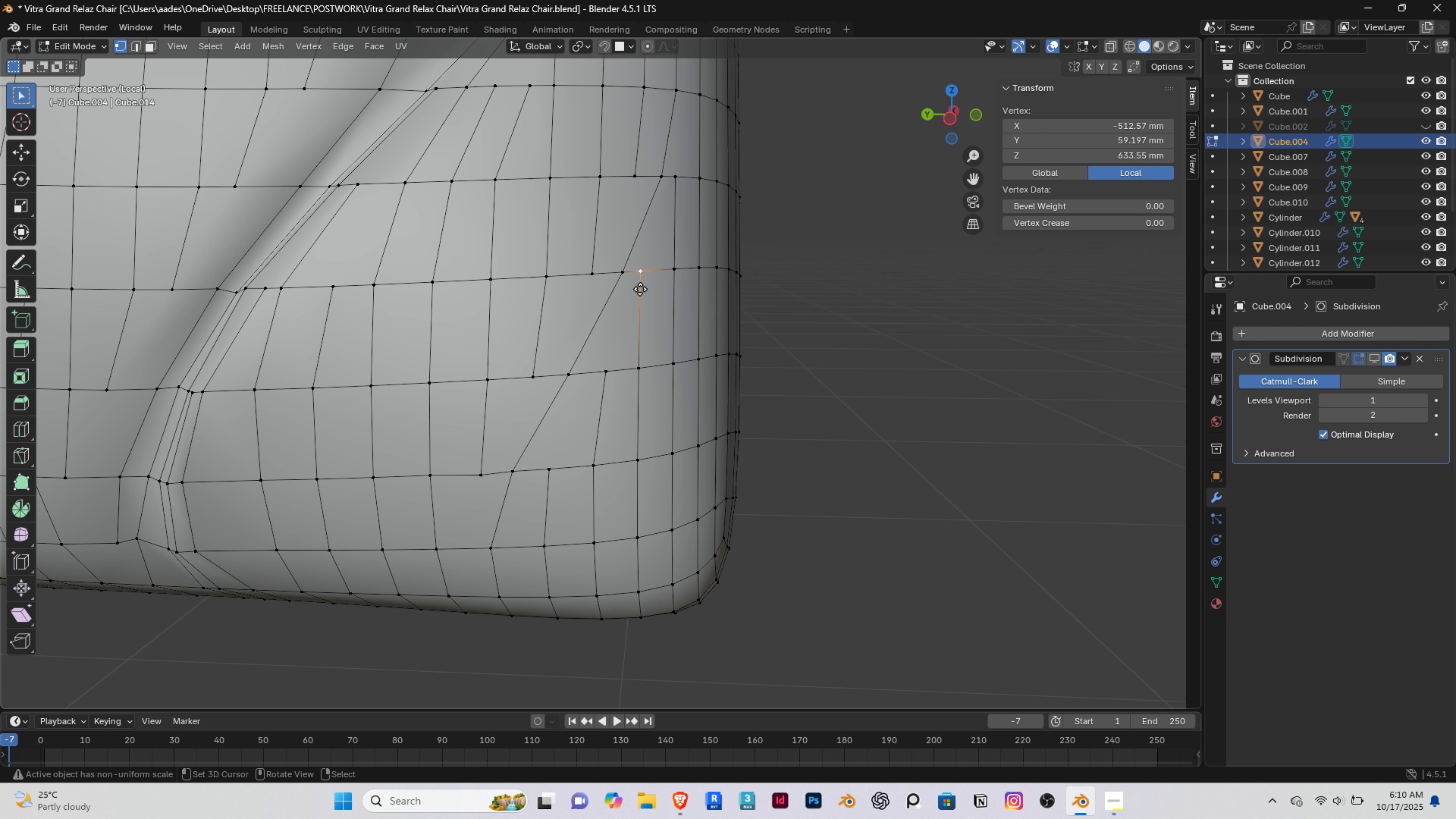 
type(gg)
 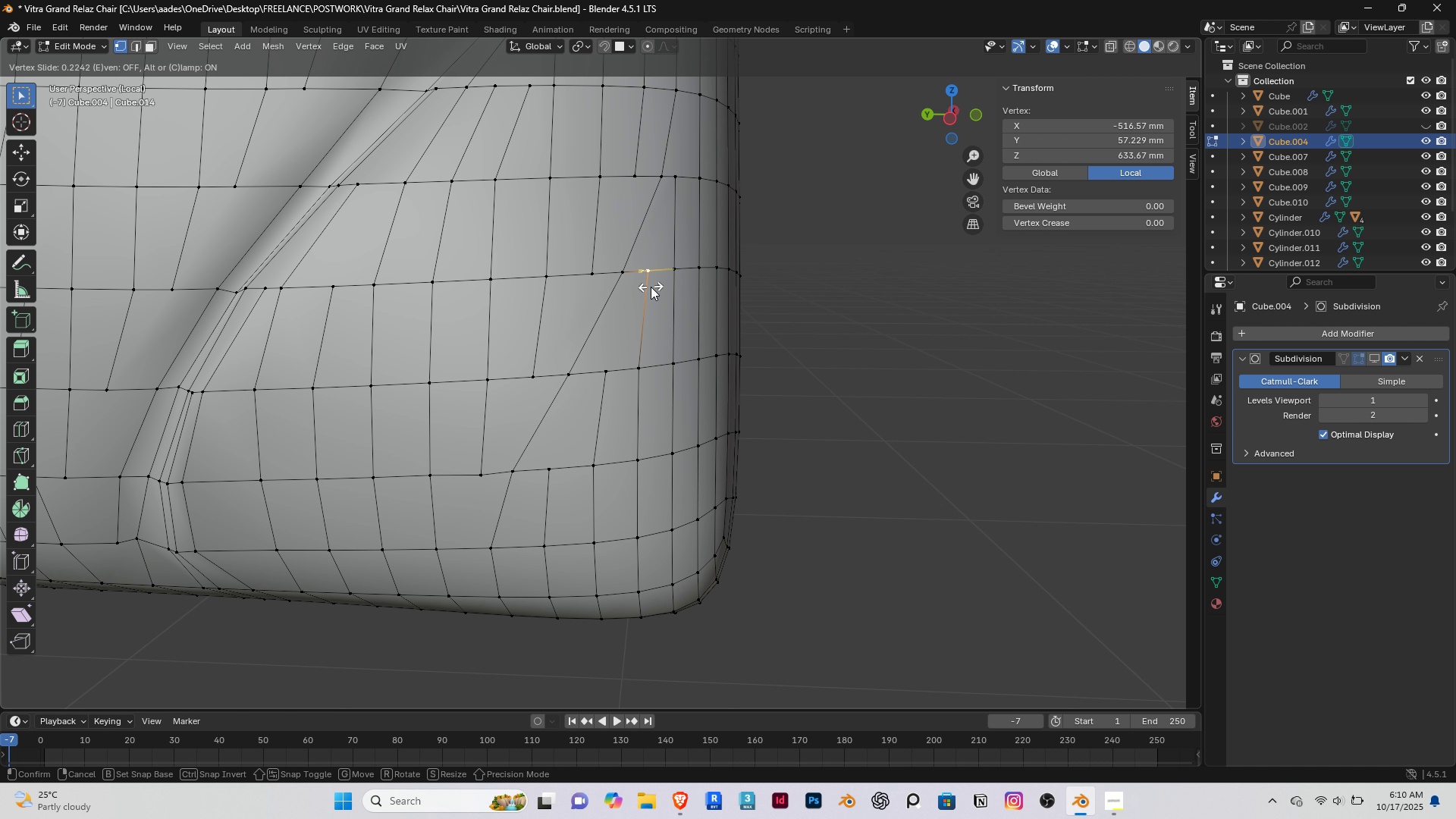 
left_click([651, 287])
 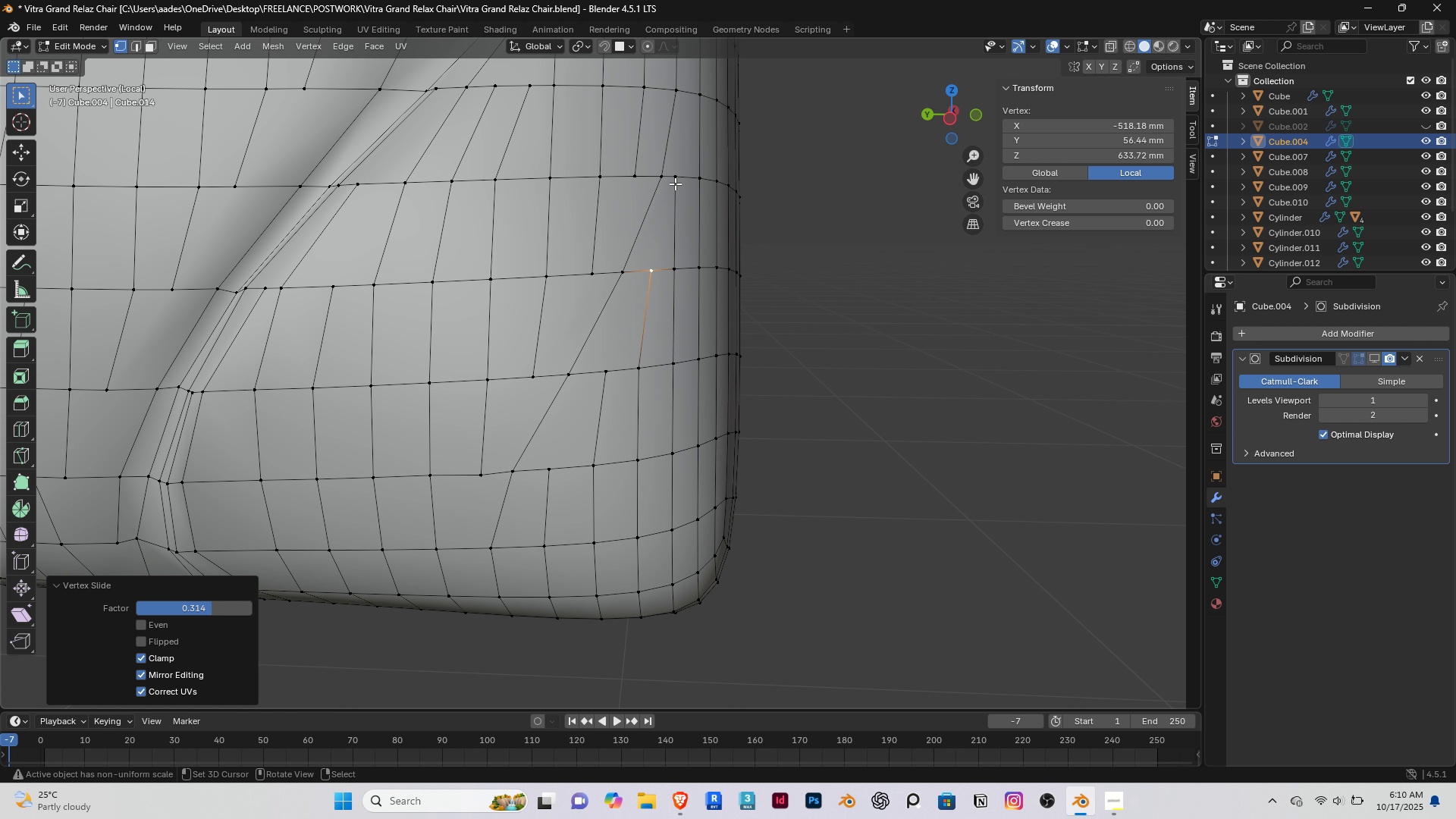 
right_click([675, 184])
 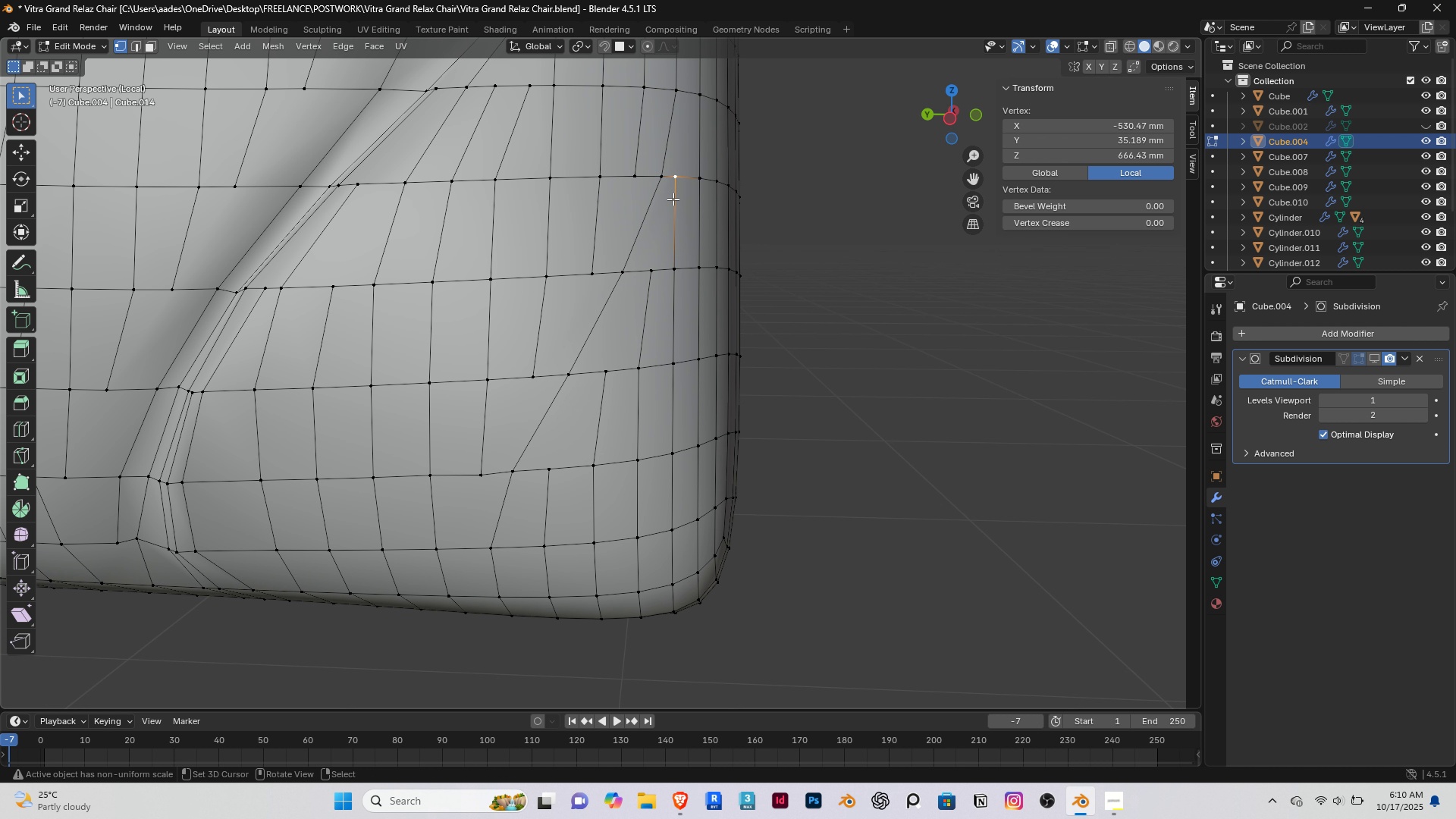 
type(gg)
 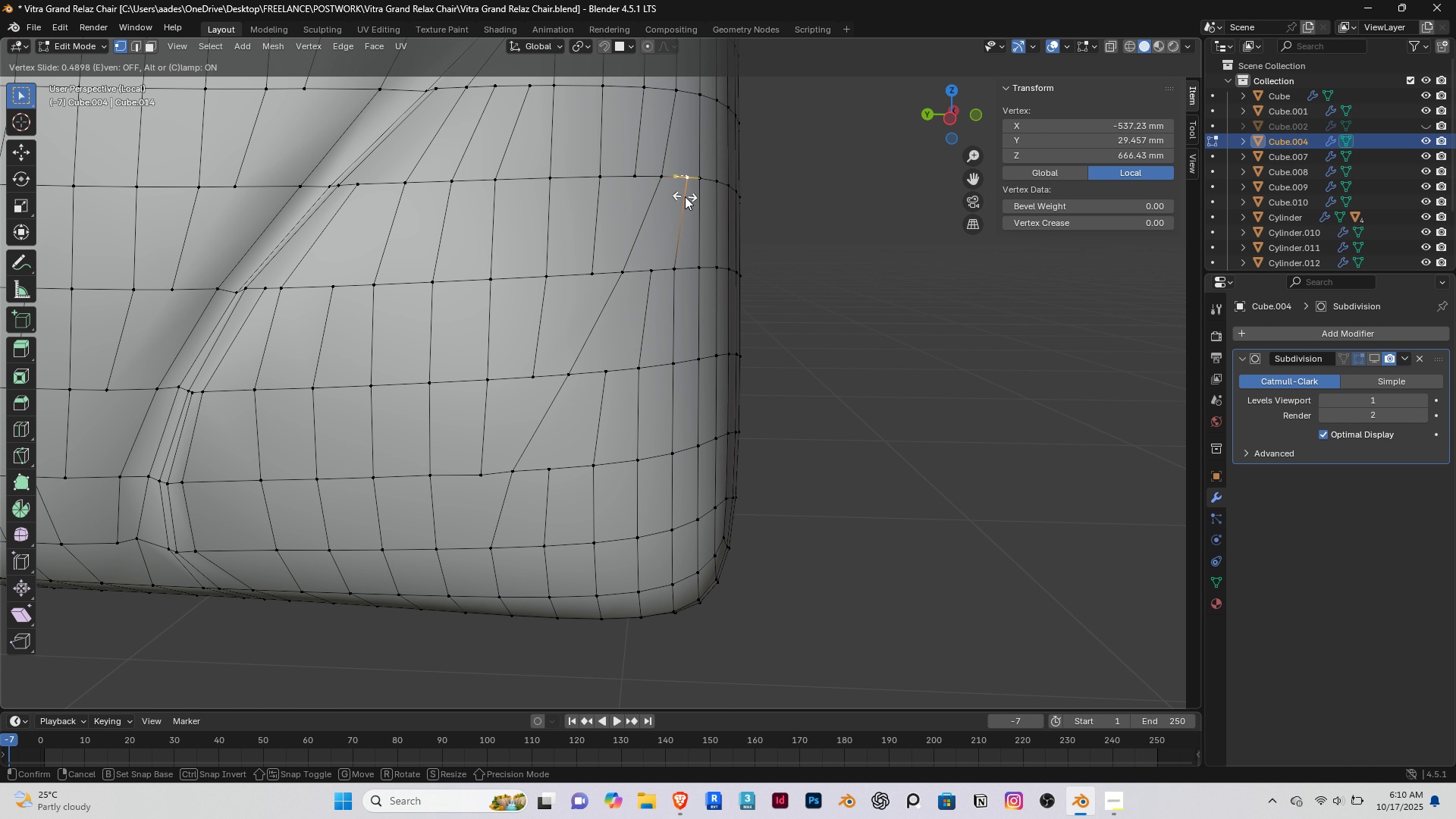 
left_click([685, 196])
 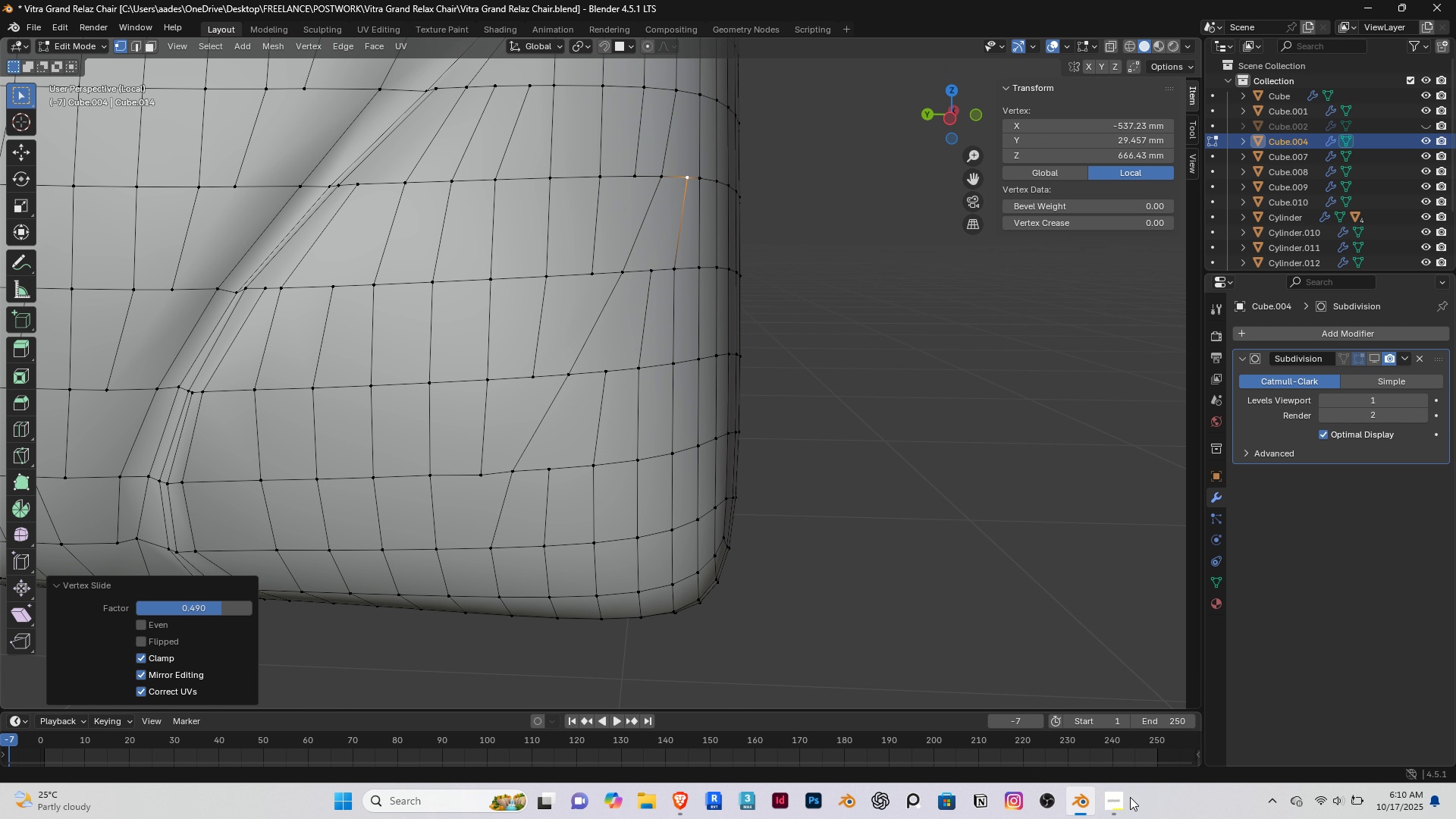 
left_click([1113, 800])